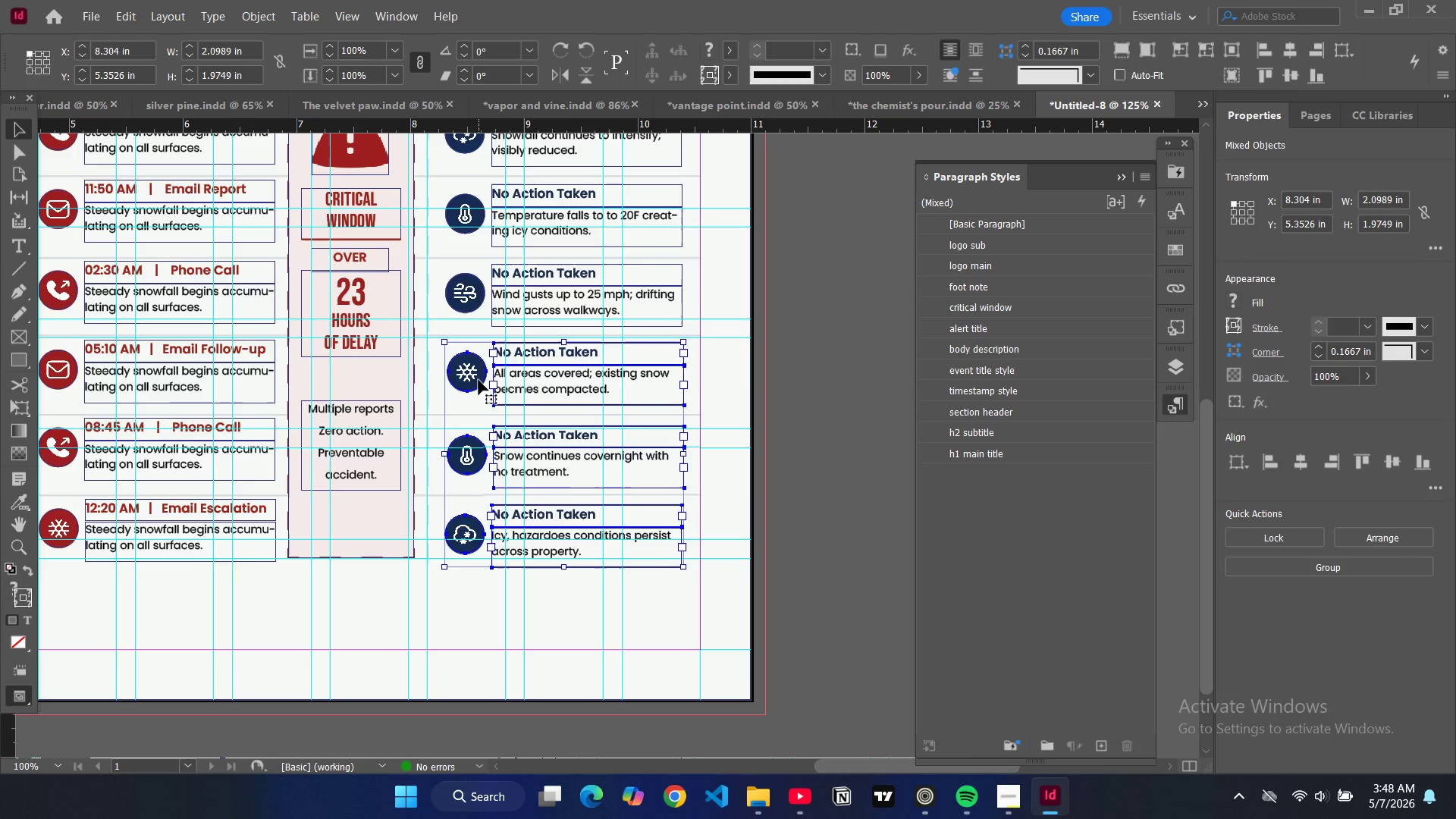 
scroll: coordinate [479, 380], scroll_direction: up, amount: 2.0
 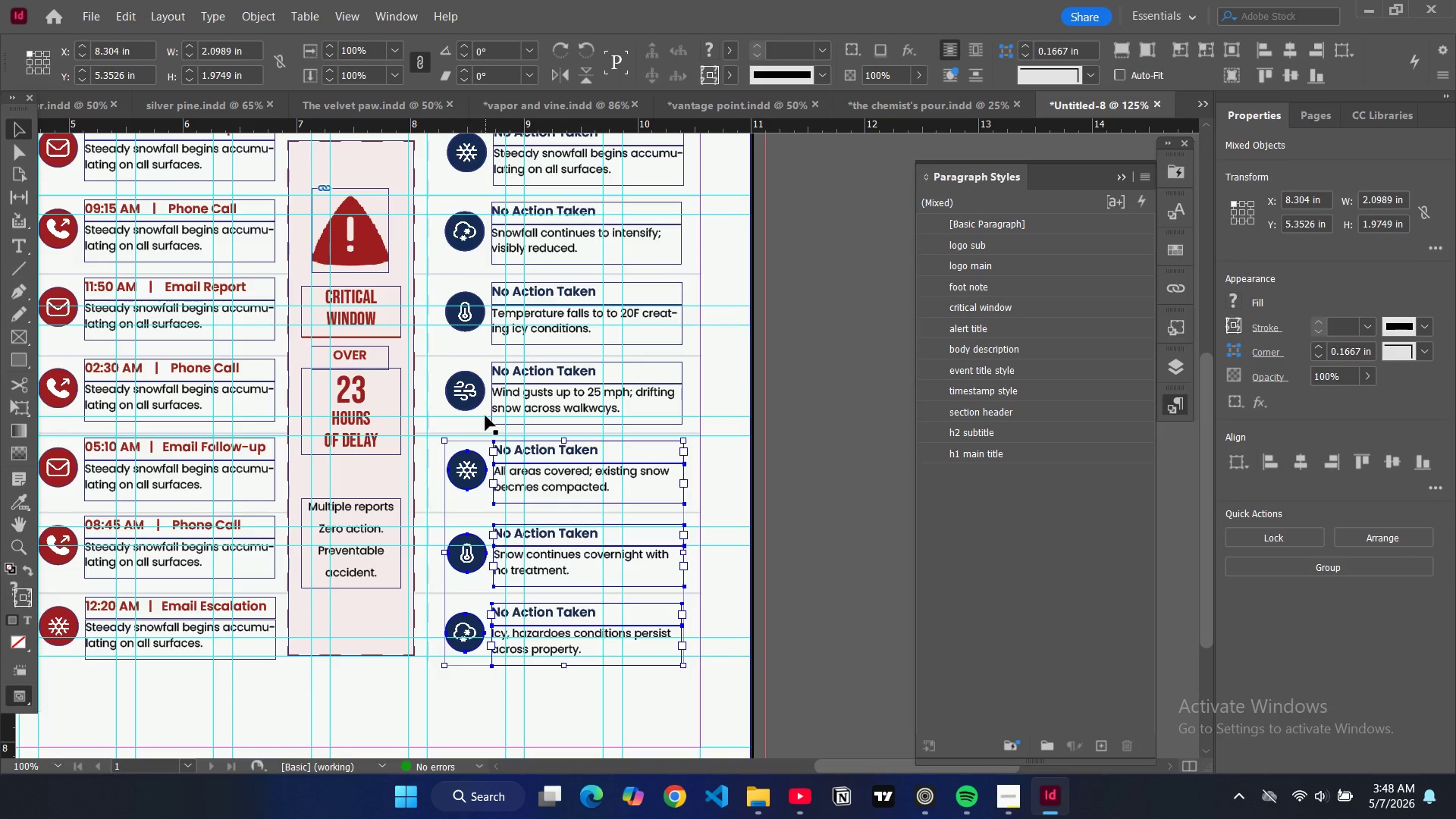 
hold_key(key=ControlLeft, duration=6.73)
hold_key(key=ShiftLeft, duration=1.51)
left_click([475, 390])
 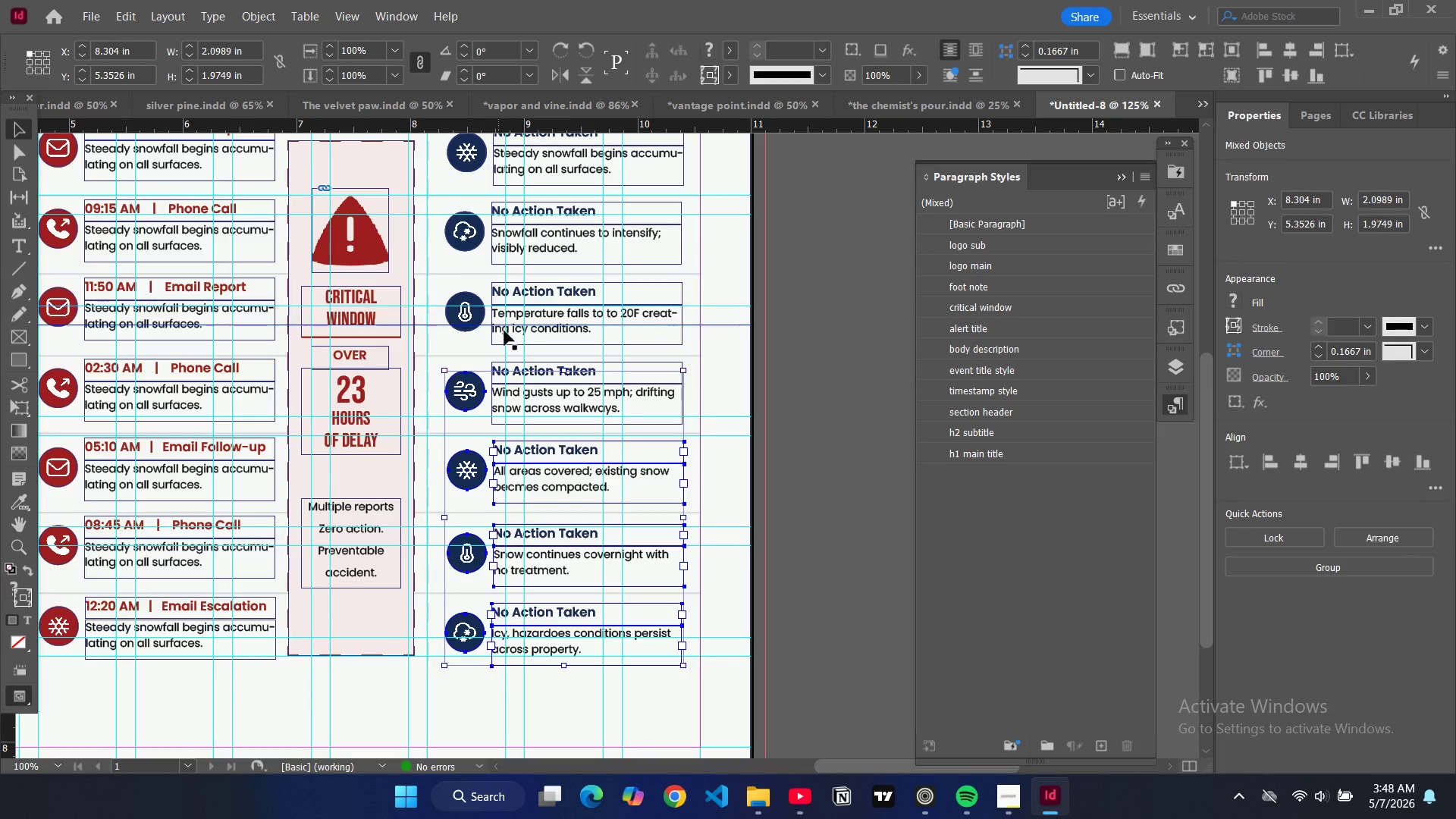 
hold_key(key=ShiftLeft, duration=1.5)
left_click([635, 362])
 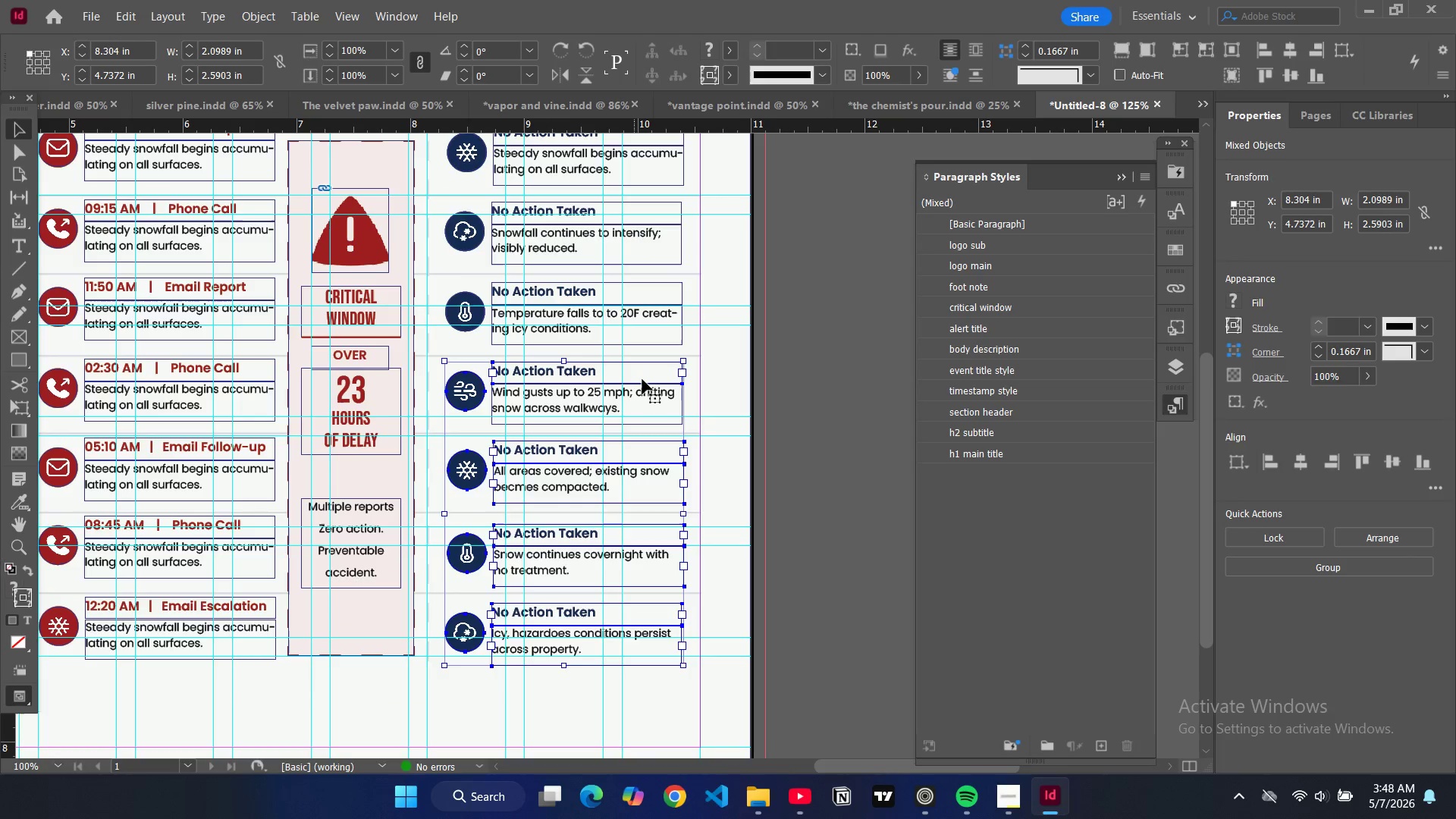 
hold_key(key=ShiftLeft, duration=1.52)
left_click([647, 424])
 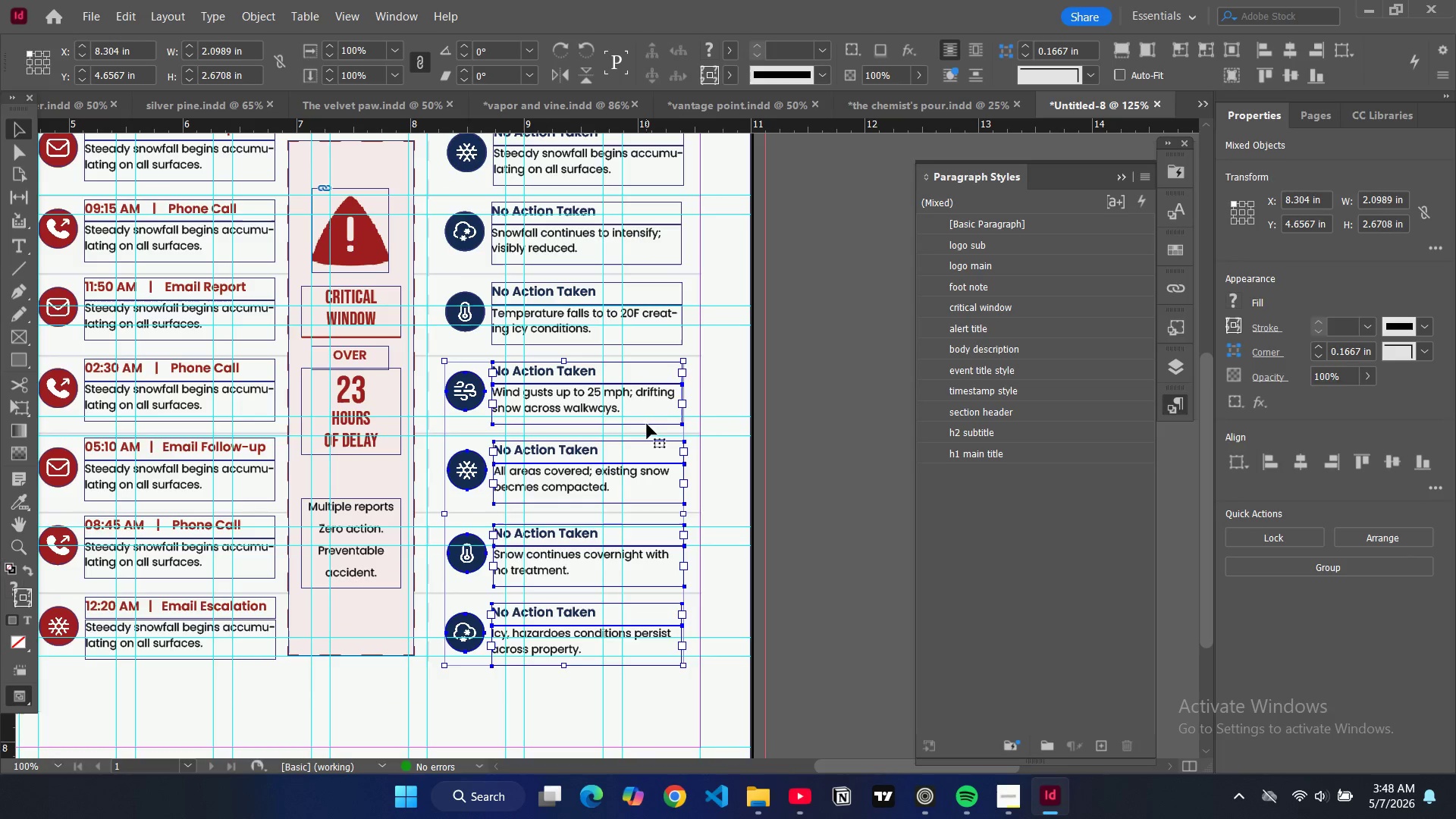 
hold_key(key=ShiftLeft, duration=1.52)
left_click([642, 362])
 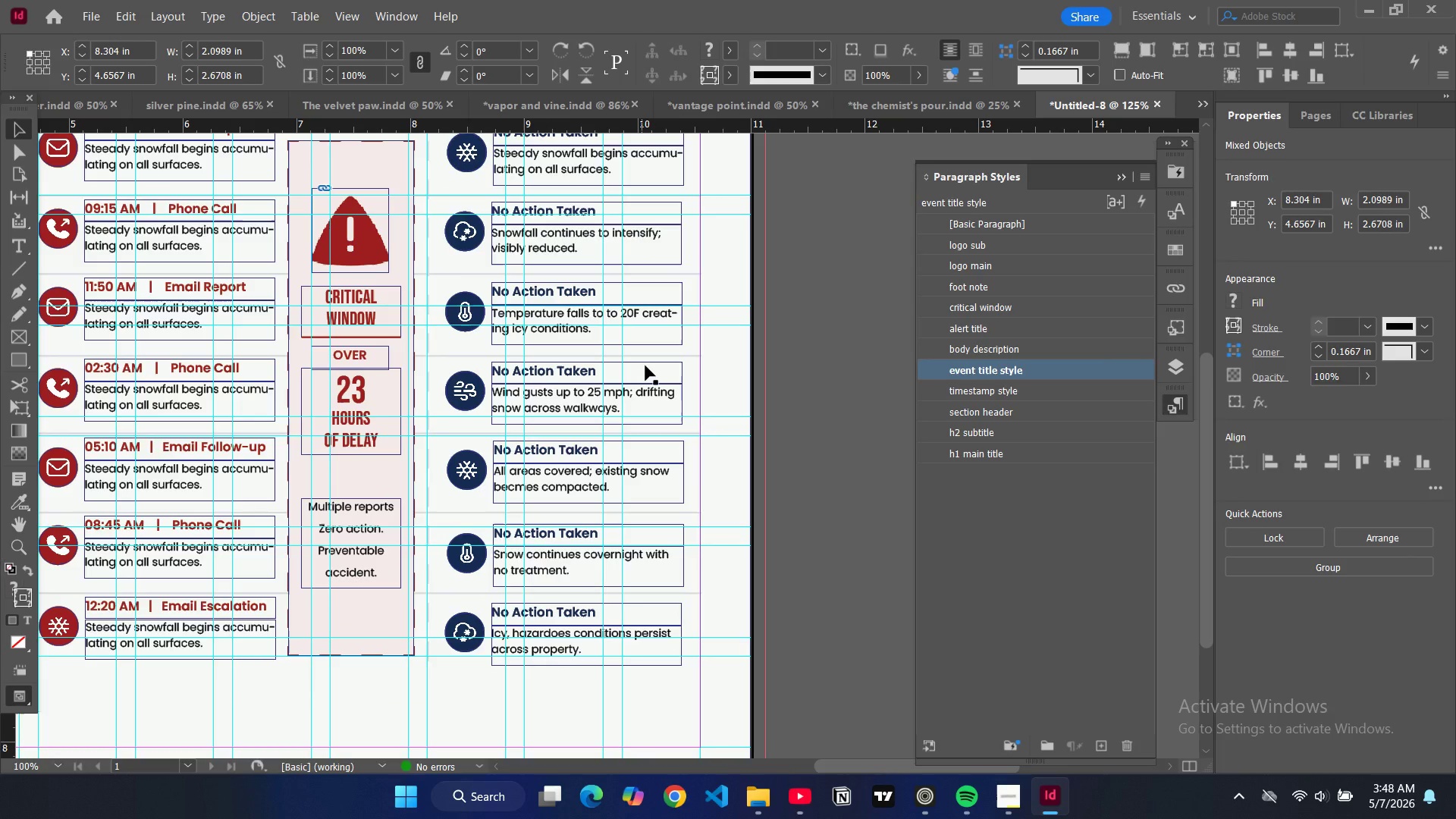 
hold_key(key=ShiftLeft, duration=0.39)
 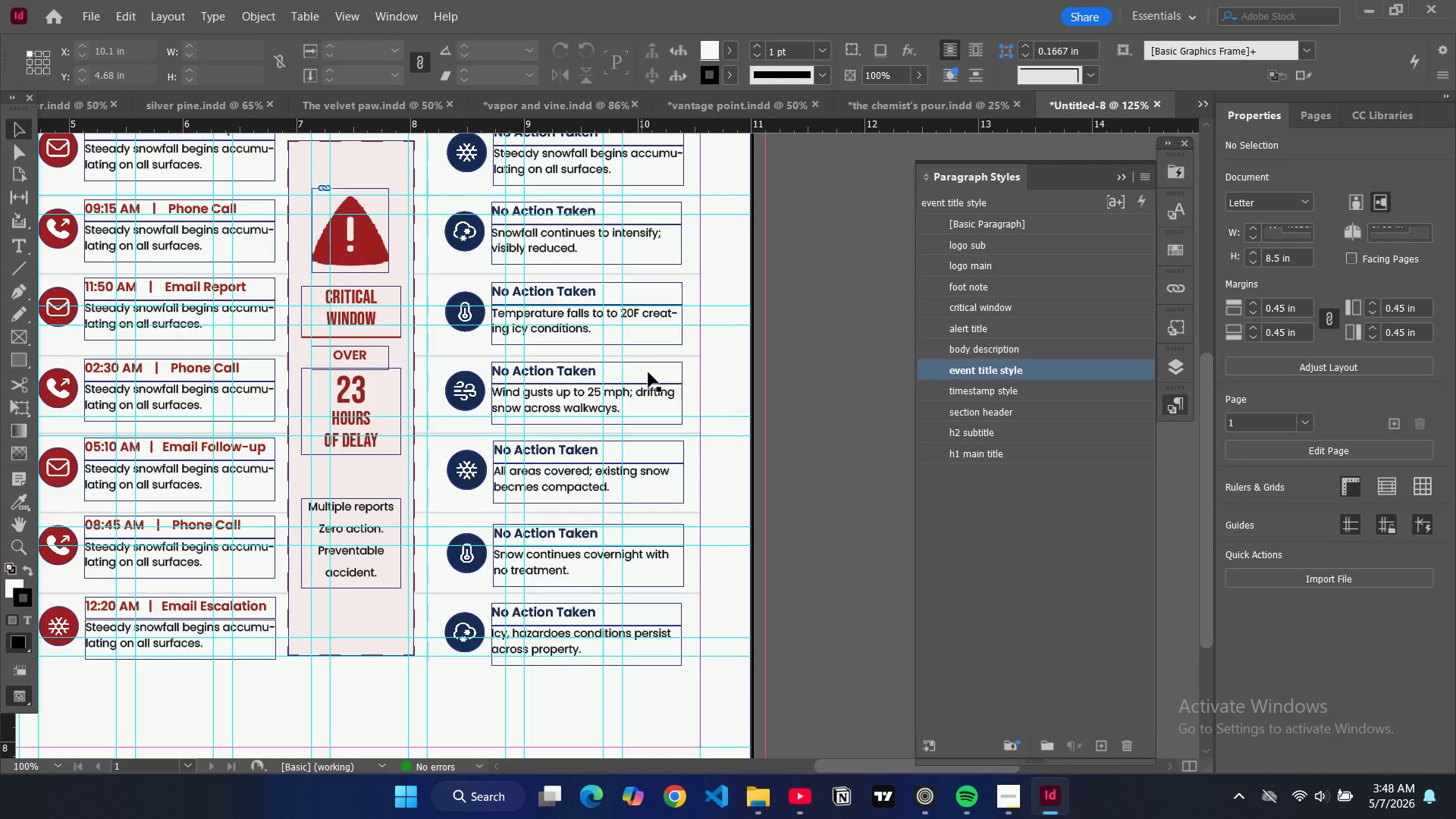 
scroll: coordinate [648, 372], scroll_direction: up, amount: 3.0
 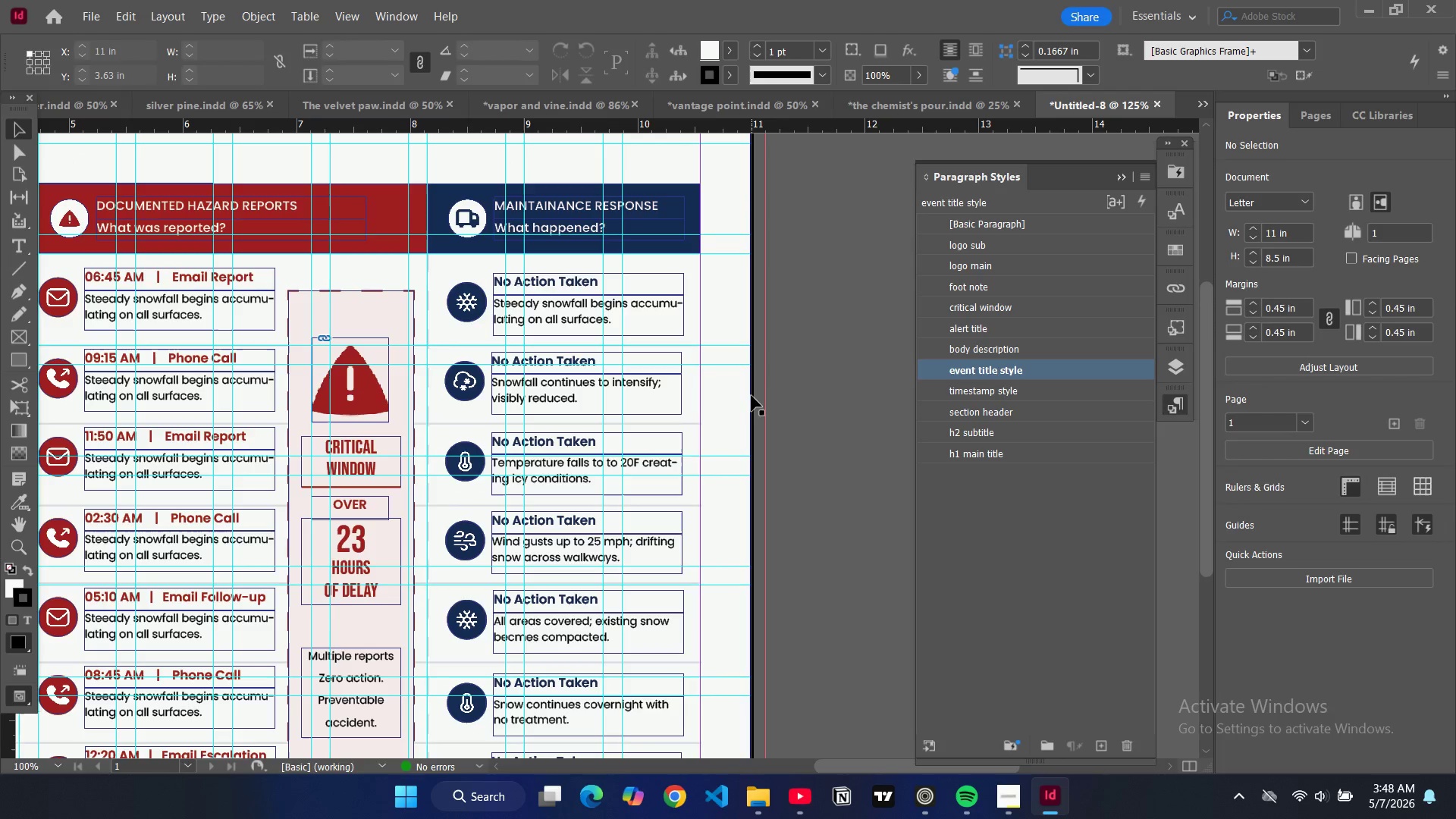 
left_click([752, 397])
 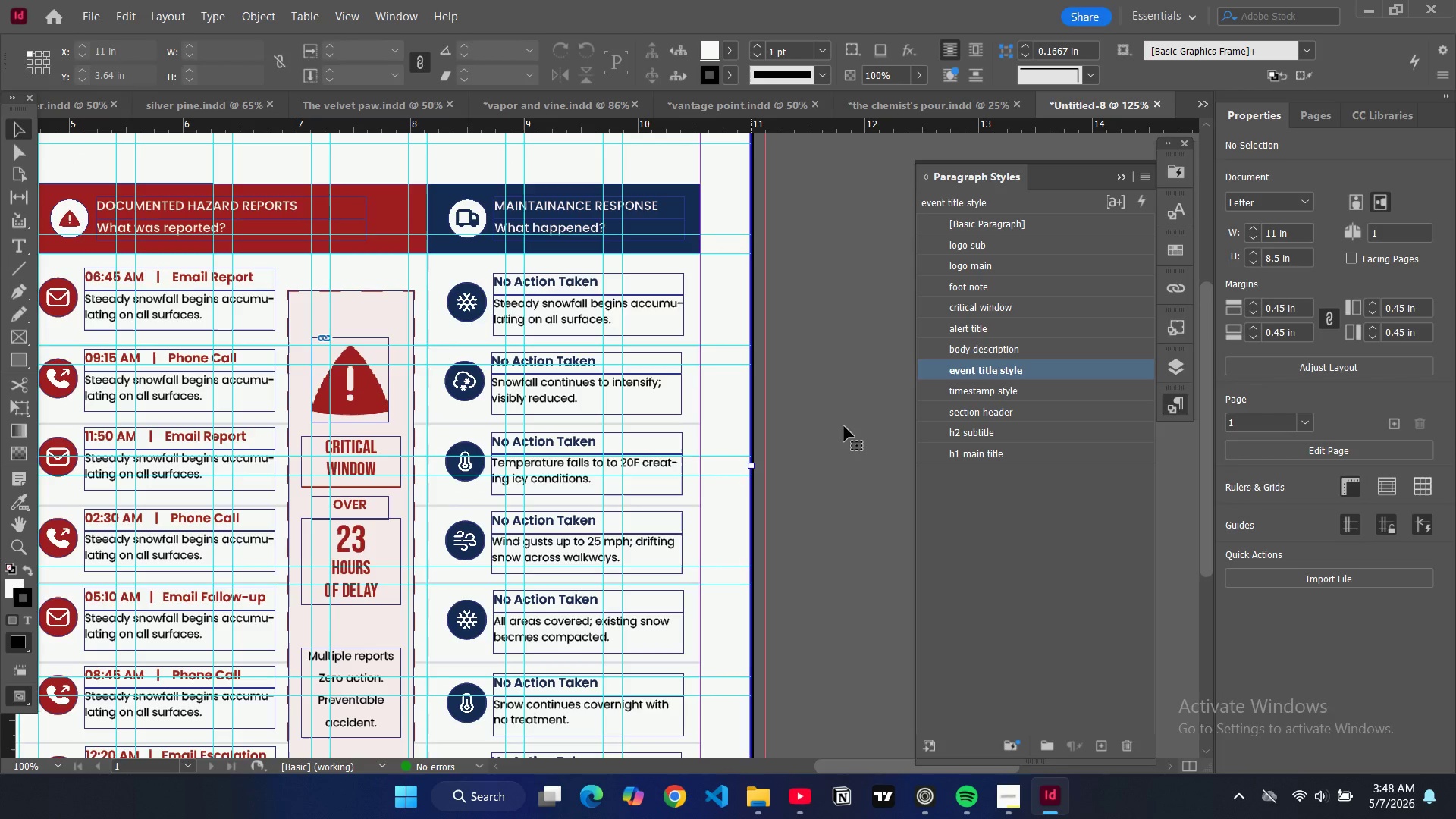 
left_click([845, 426])
 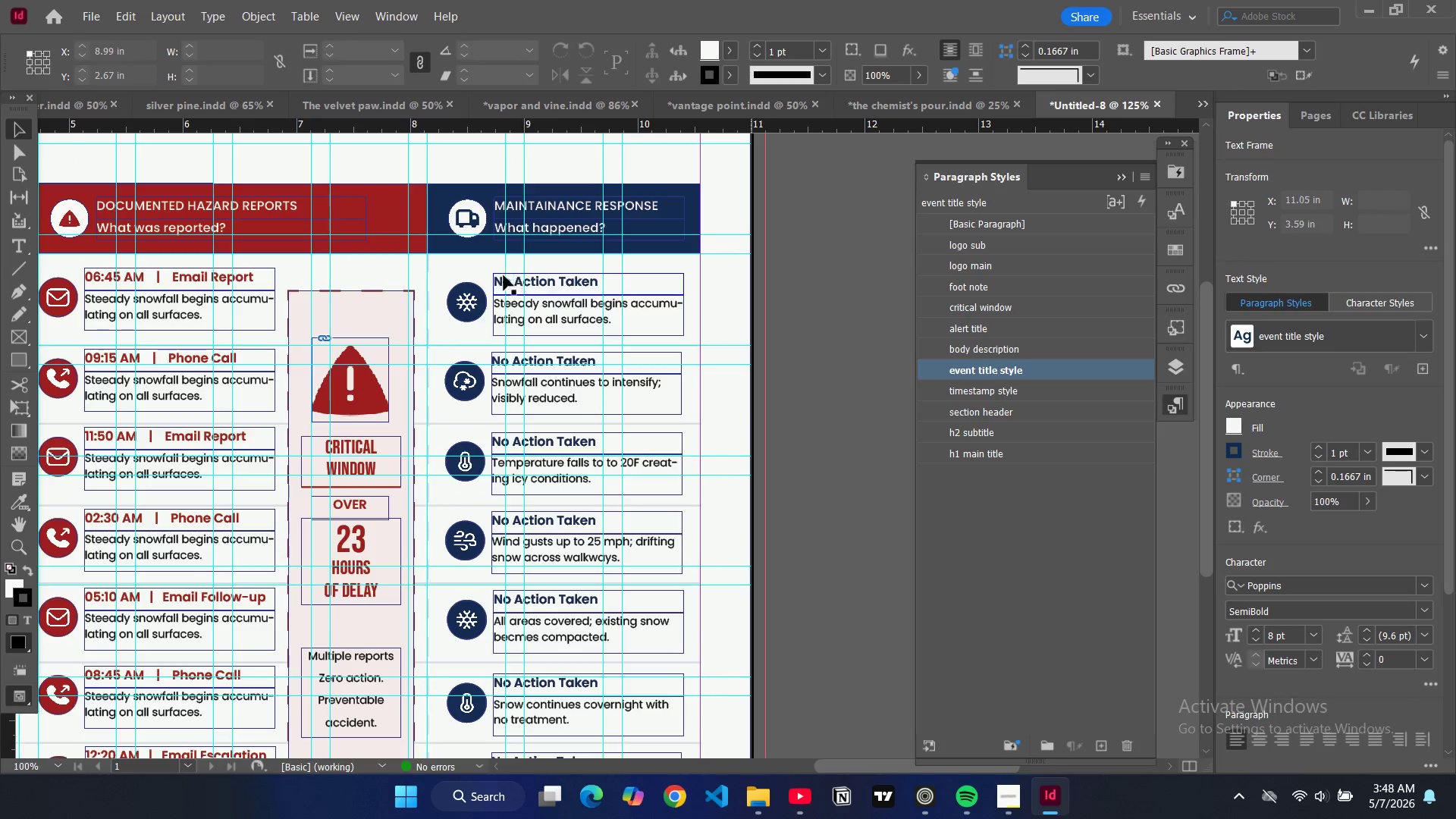 
hold_key(key=ControlLeft, duration=0.73)
 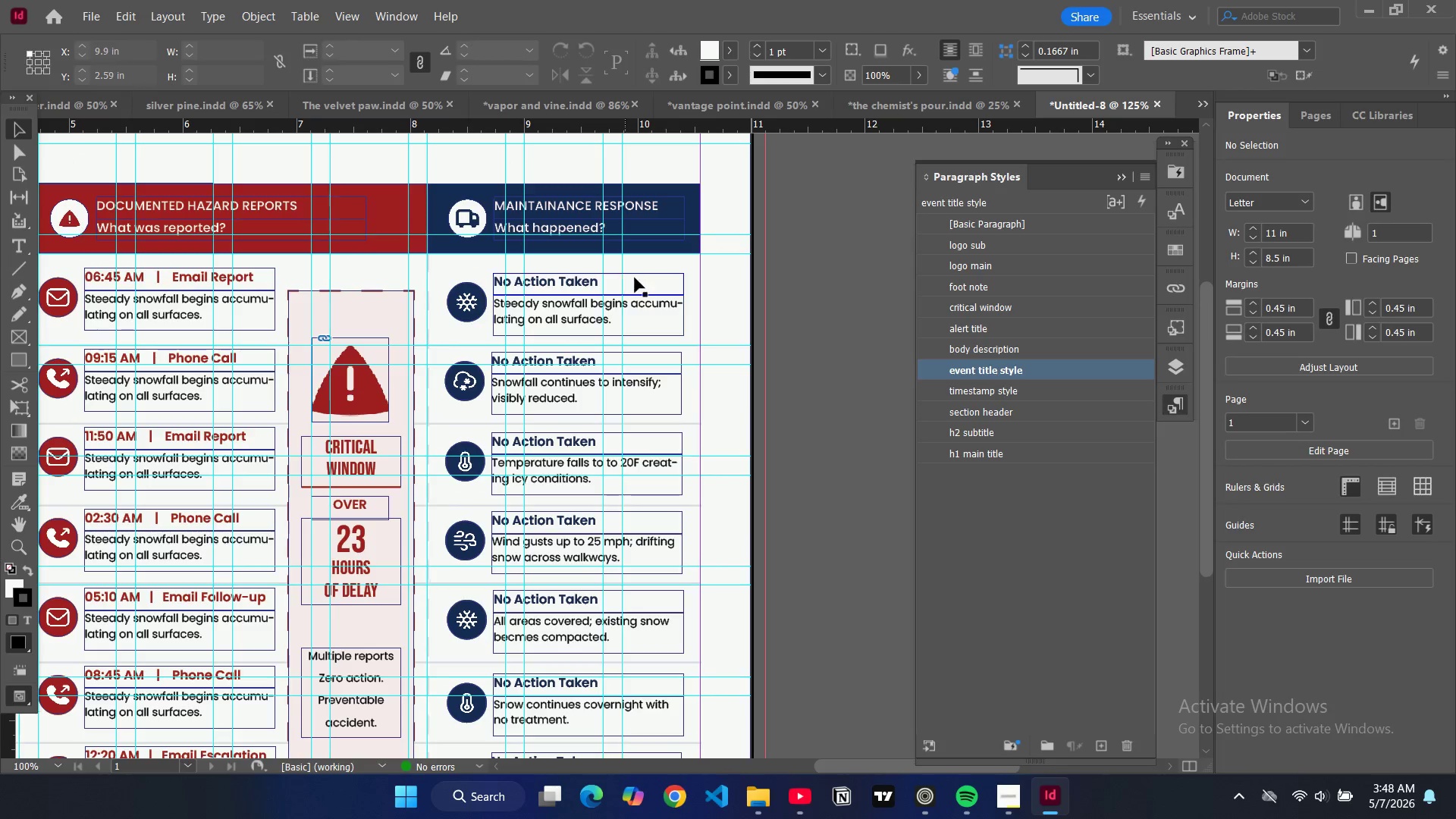 
hold_key(key=ShiftLeft, duration=23.83)
hold_key(key=ControlLeft, duration=1.53)
left_click([642, 273])
 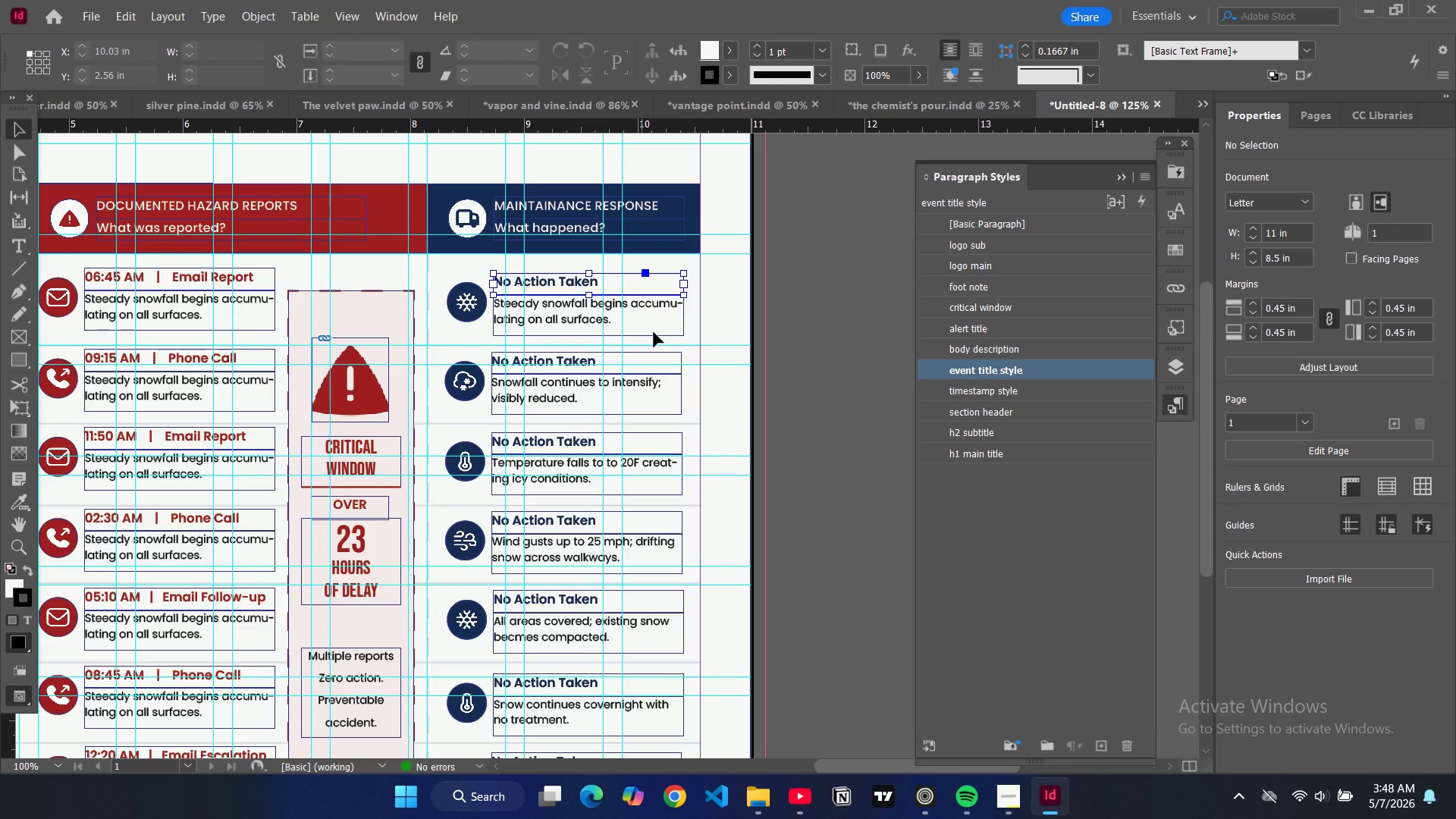 
left_click([654, 333])
 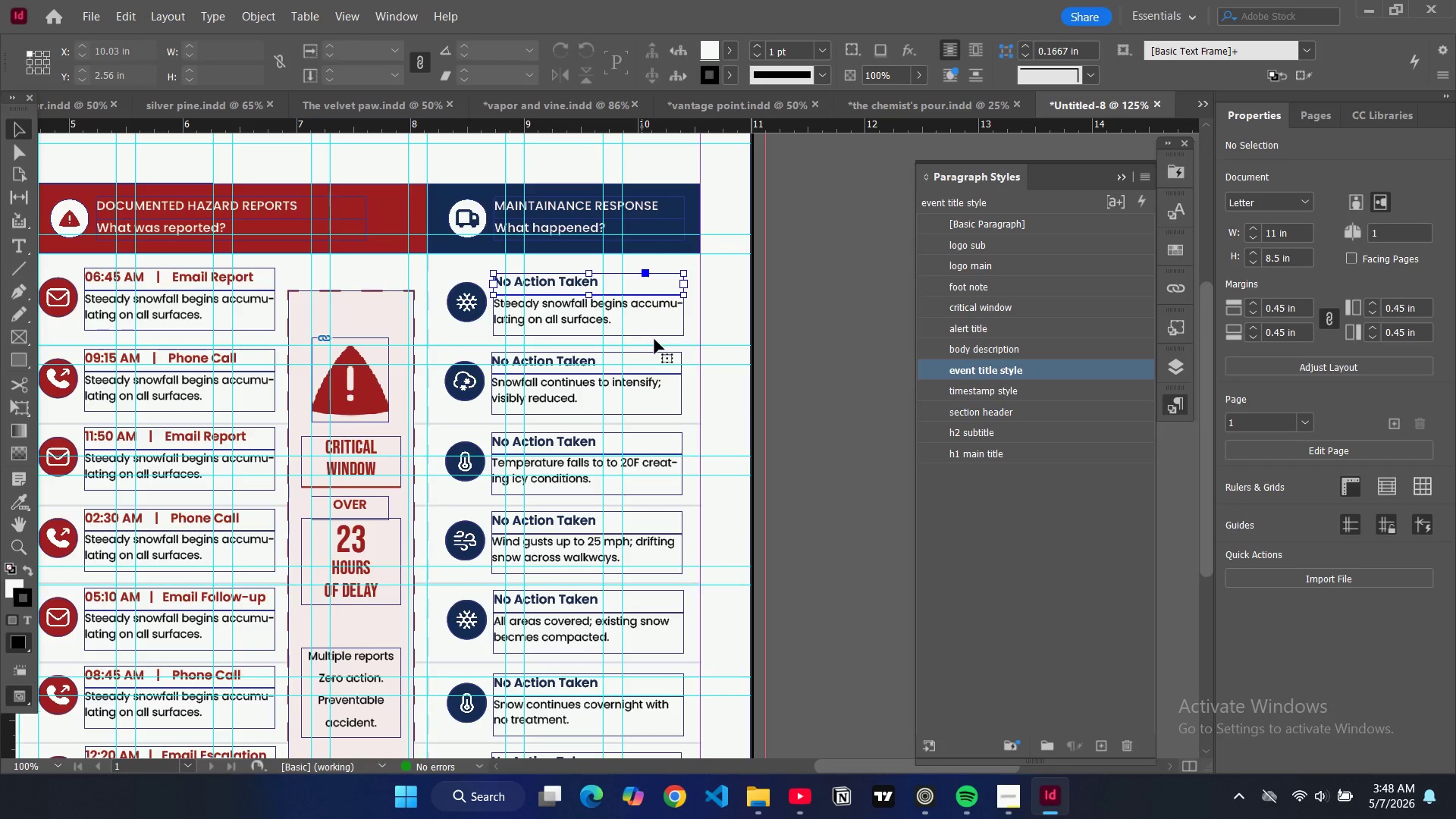 
hold_key(key=ControlLeft, duration=1.52)
left_click([654, 336])
 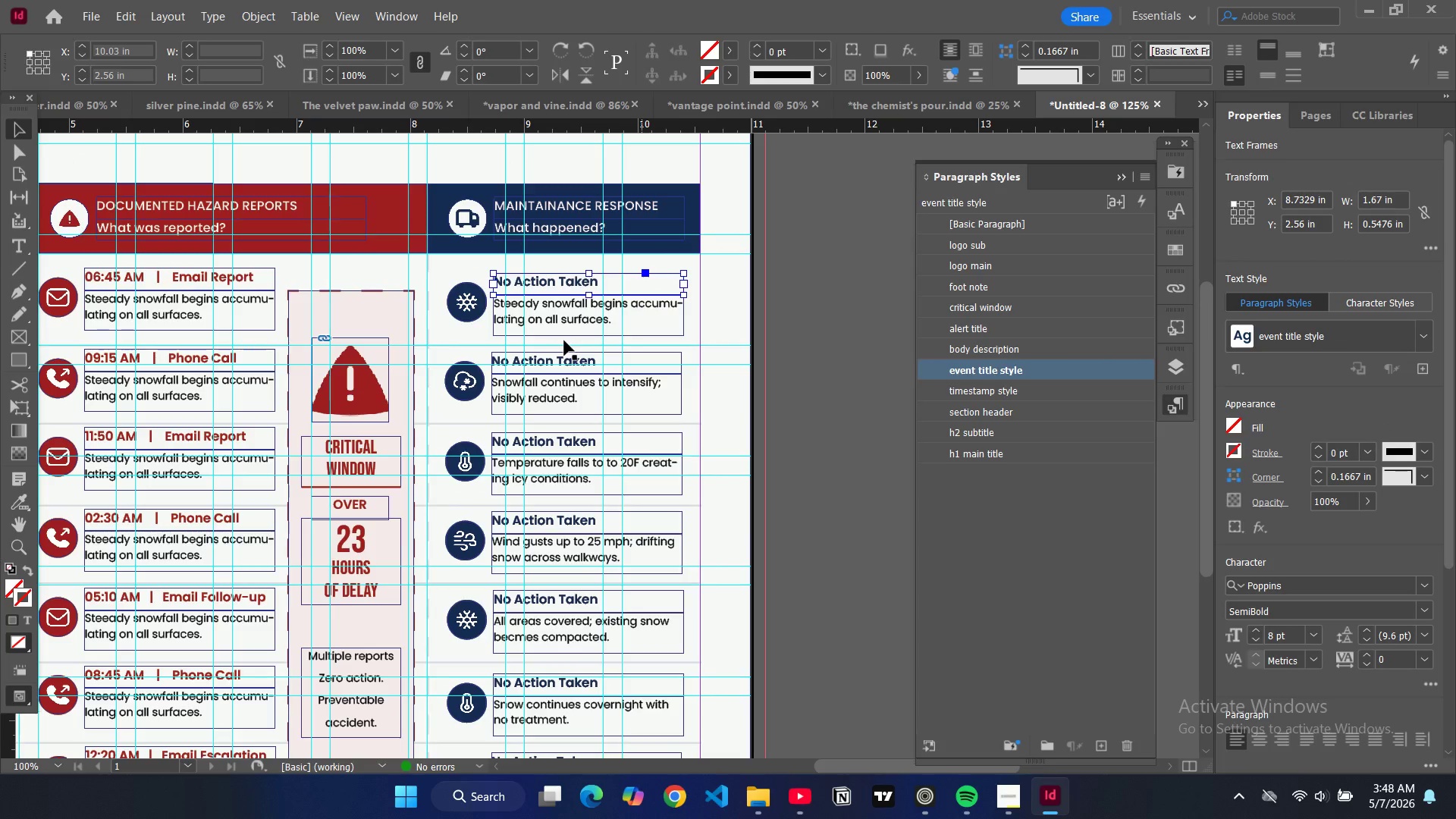 
hold_key(key=ControlLeft, duration=1.52)
left_click([497, 332])
 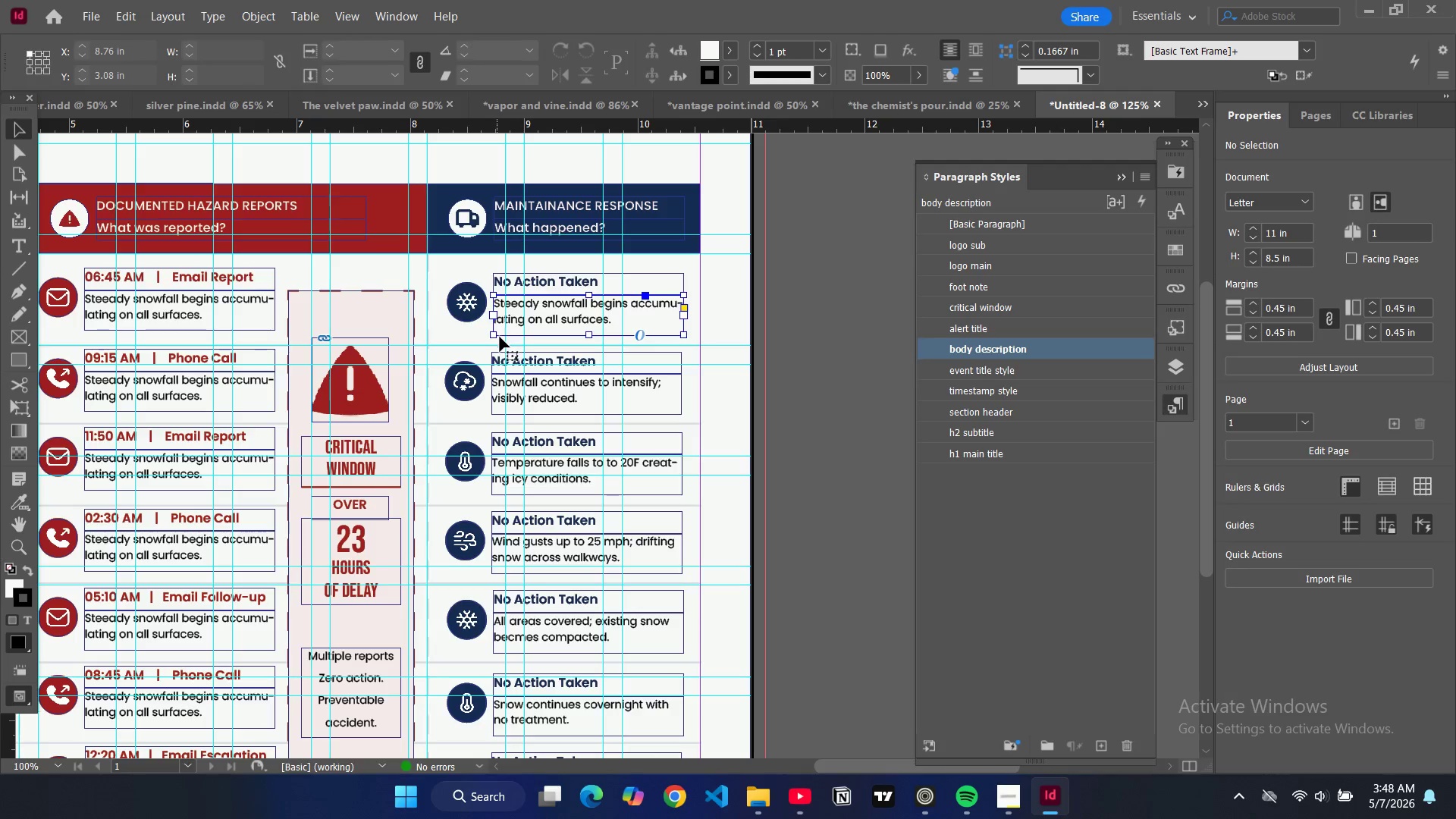 
hold_key(key=ControlLeft, duration=1.5)
left_click([500, 274])
 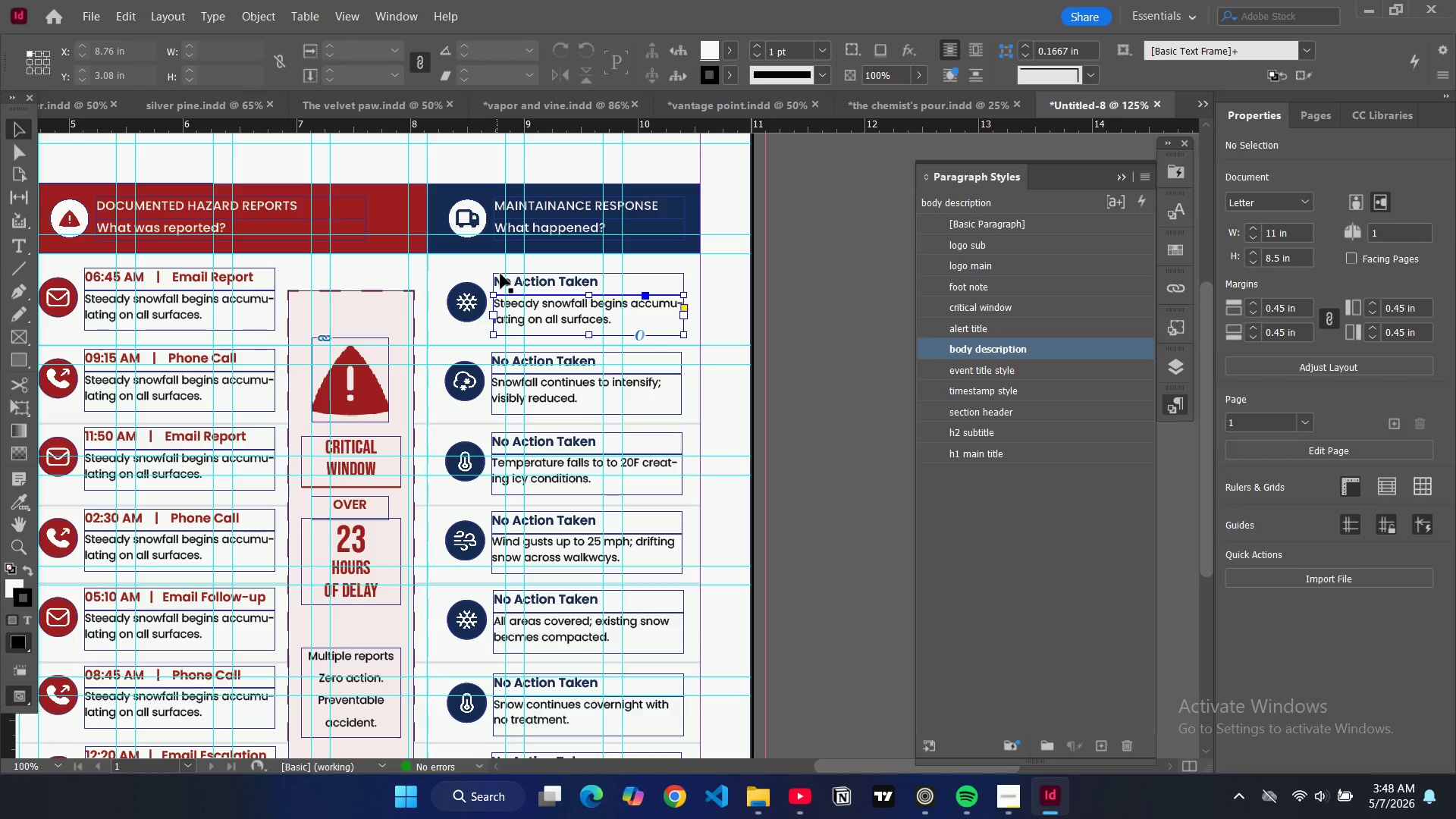 
hold_key(key=ControlLeft, duration=1.5)
 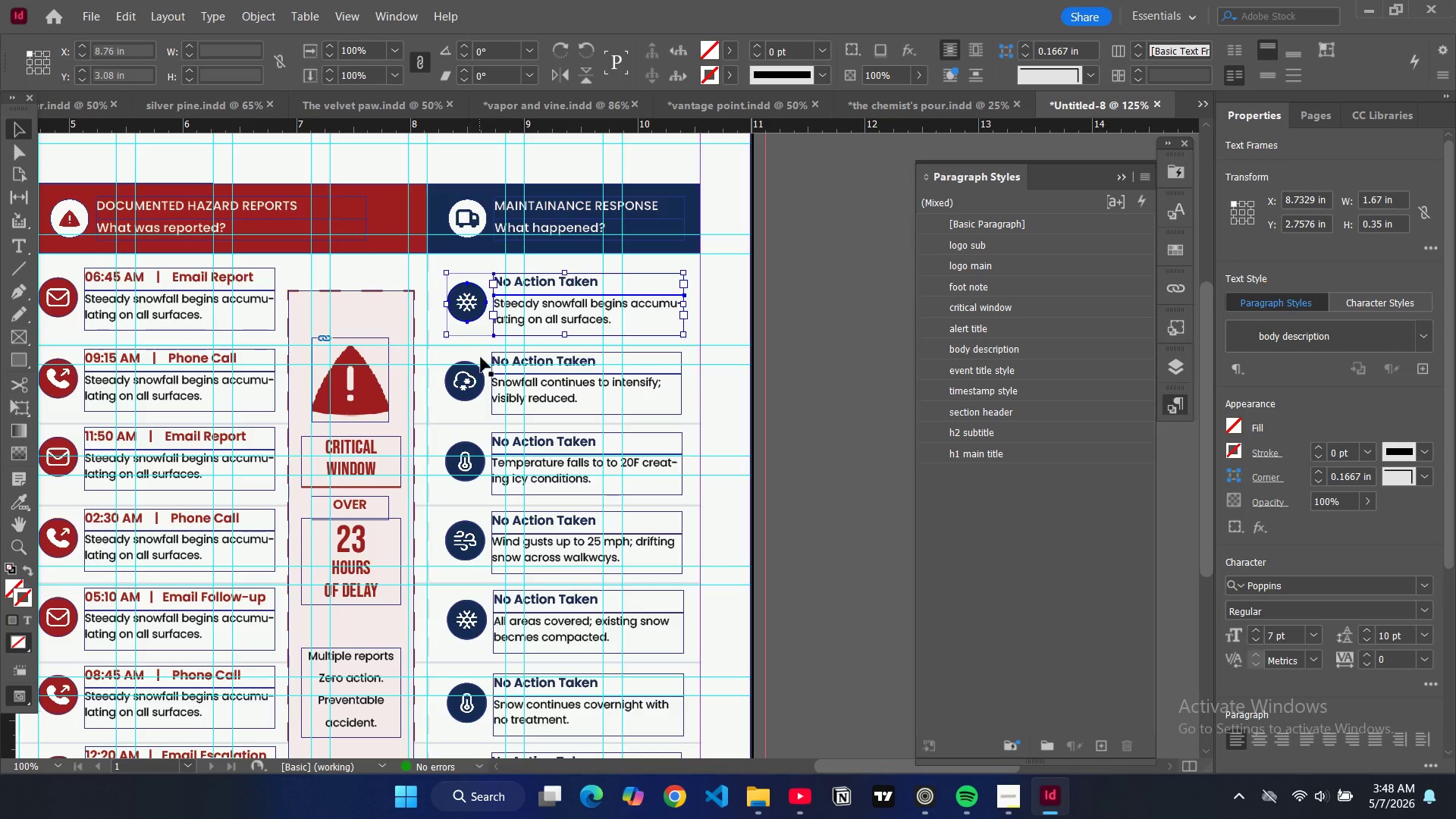 
hold_key(key=ControlLeft, duration=1.5)
left_click([475, 291])
 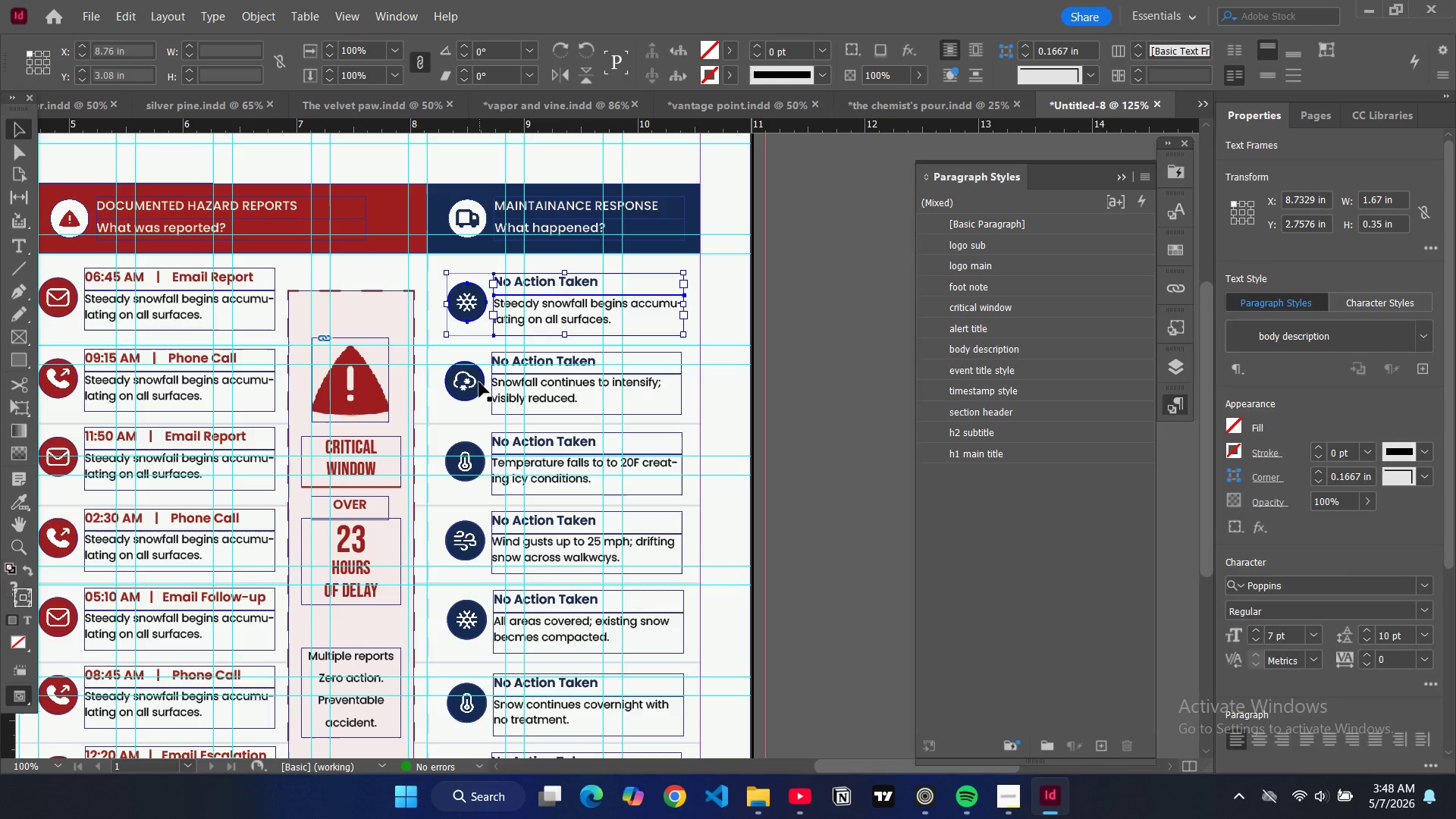 
hold_key(key=ControlLeft, duration=1.5)
left_click([482, 391])
 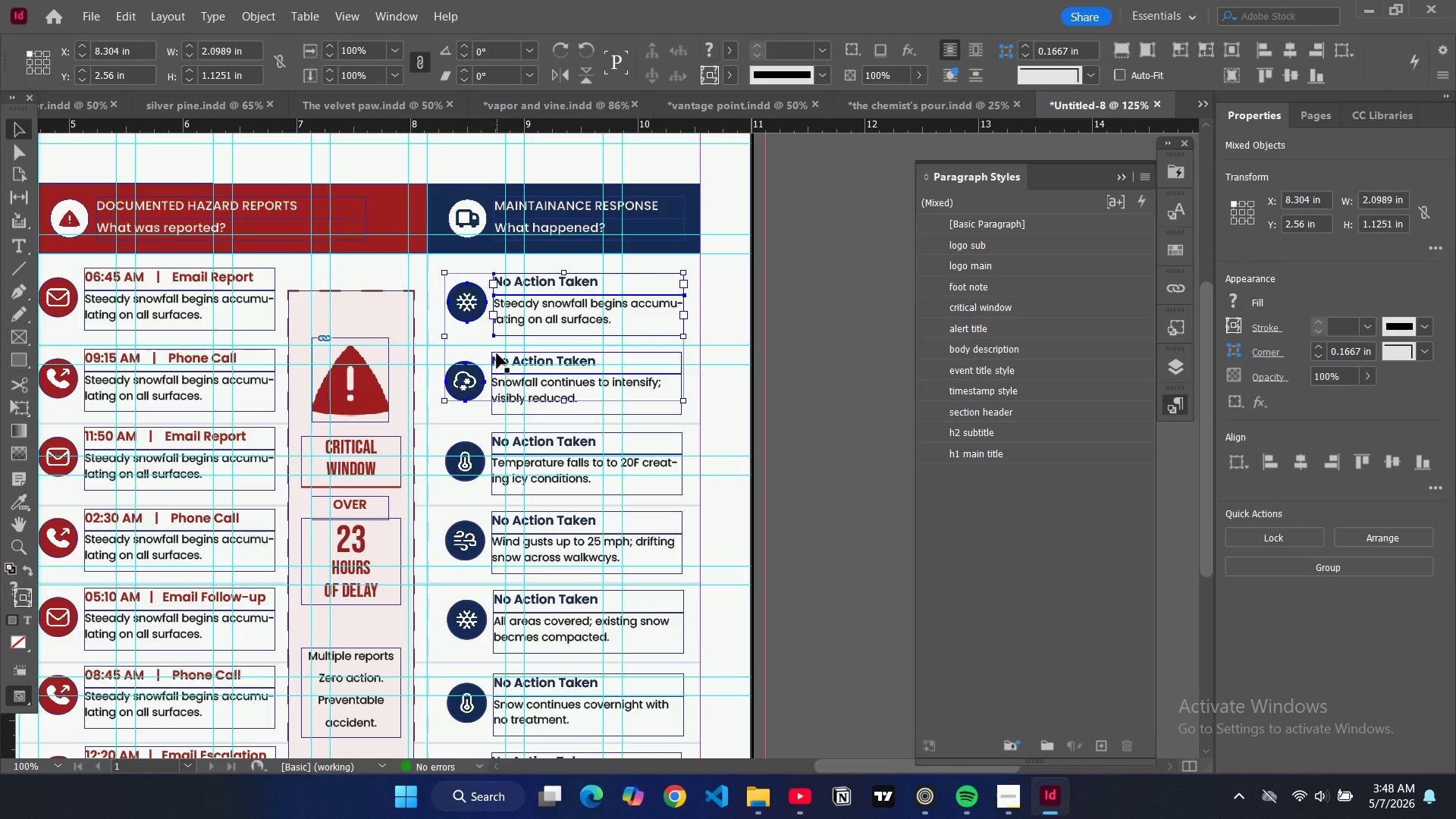 
left_click([497, 353])
 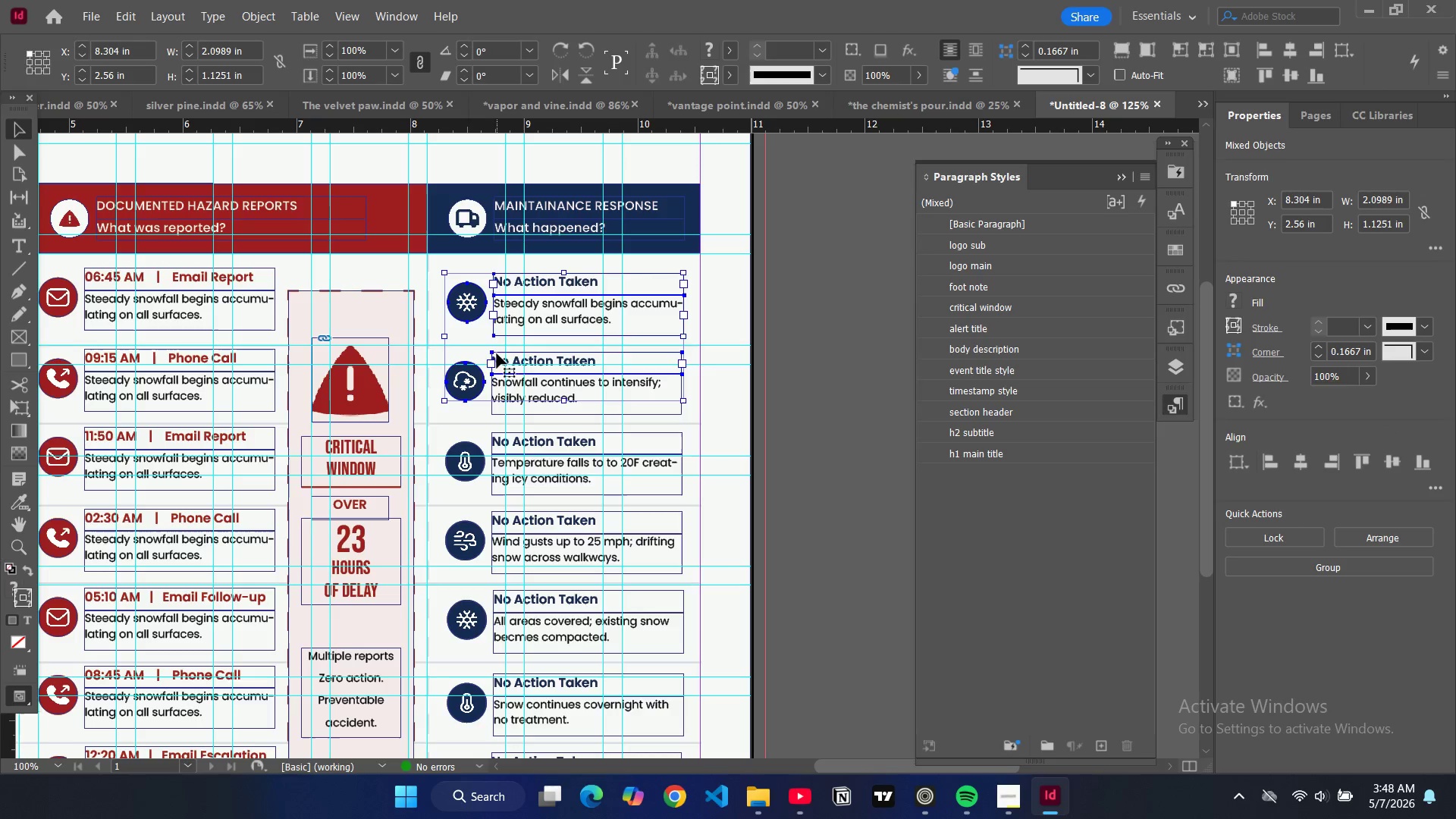 
hold_key(key=ControlLeft, duration=1.5)
left_click([495, 413])
 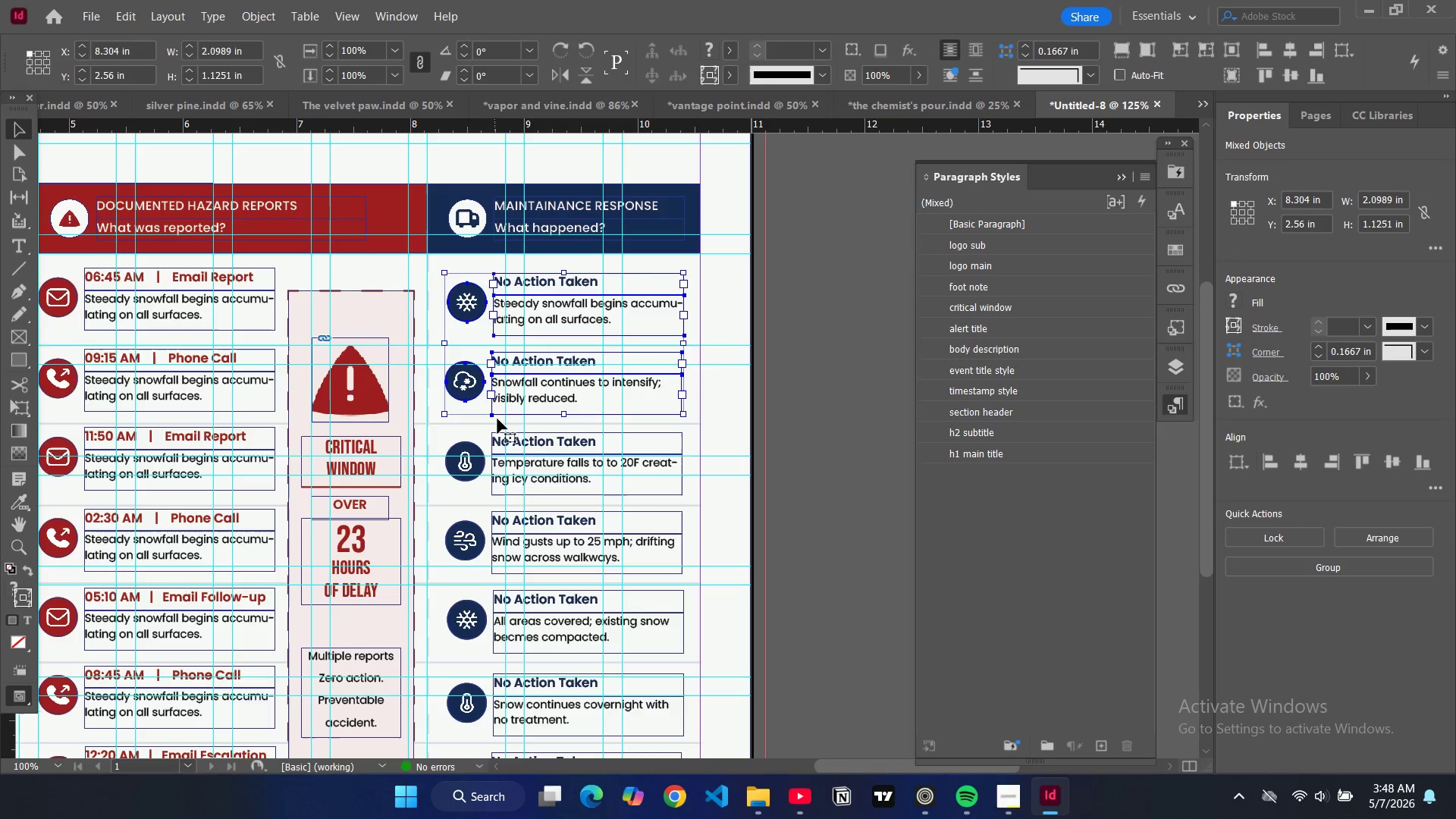 
hold_key(key=ControlLeft, duration=1.5)
left_click([473, 447])
 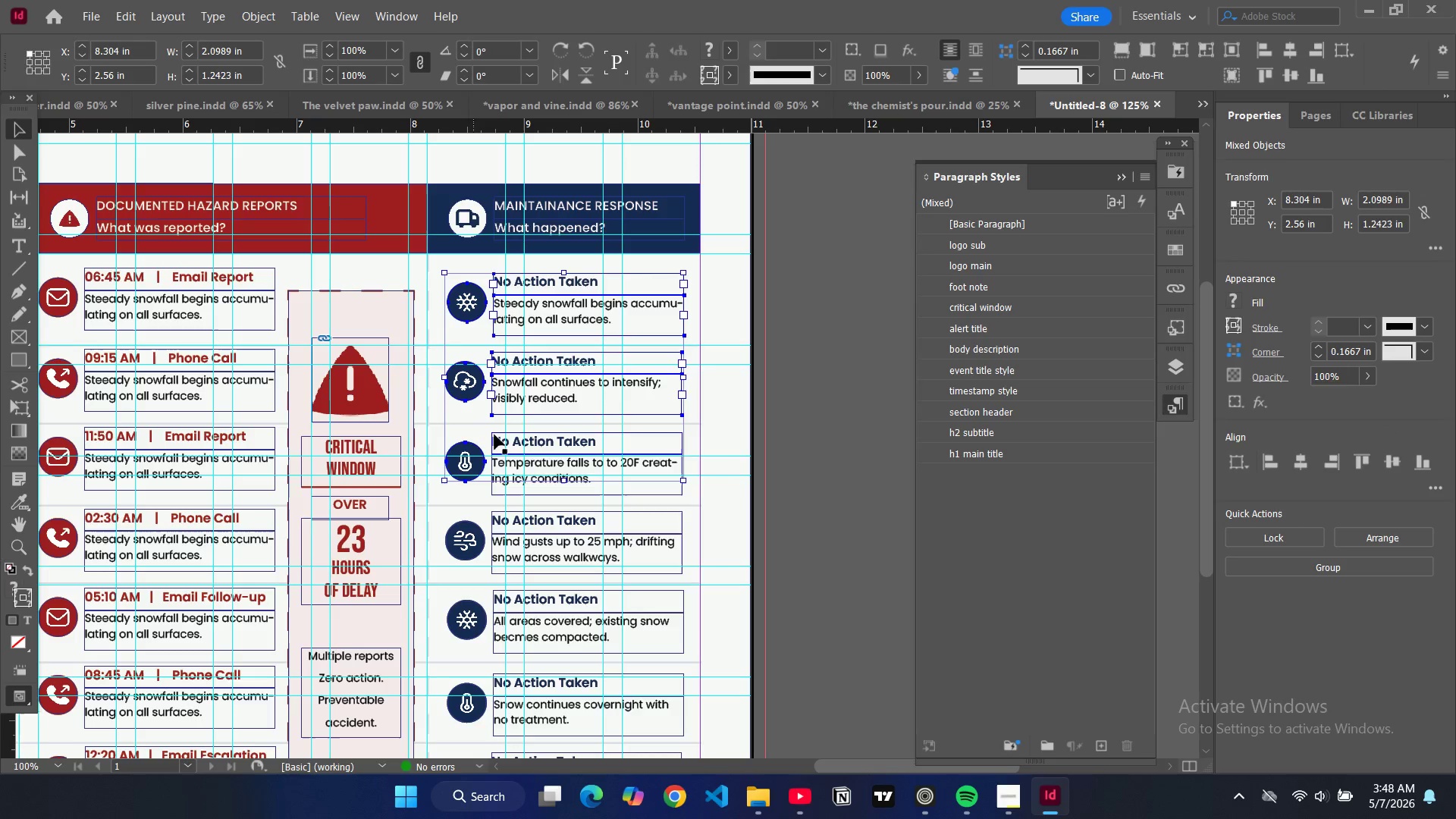 
hold_key(key=ControlLeft, duration=1.5)
left_click([494, 435])
 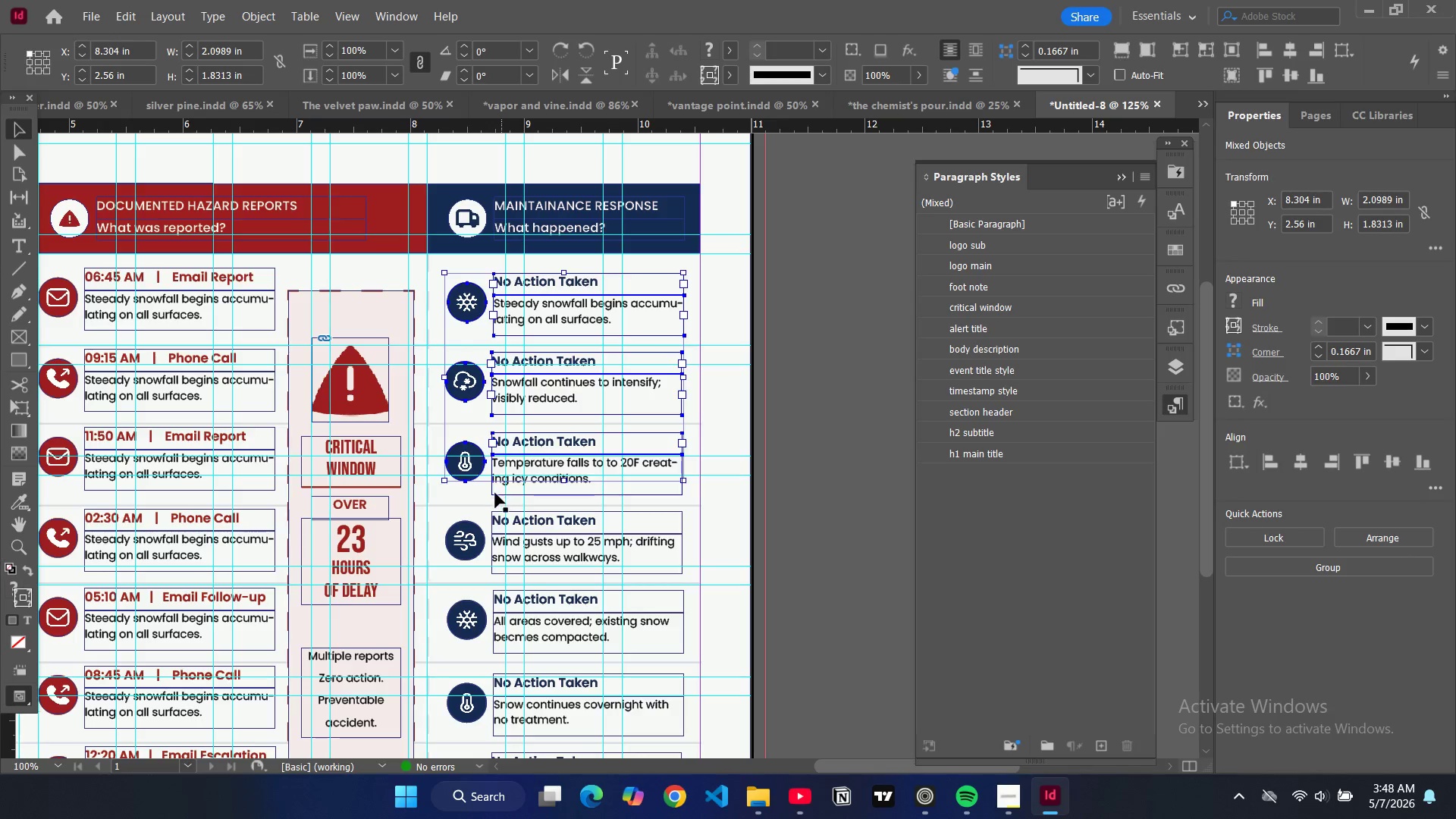 
left_click([495, 494])
 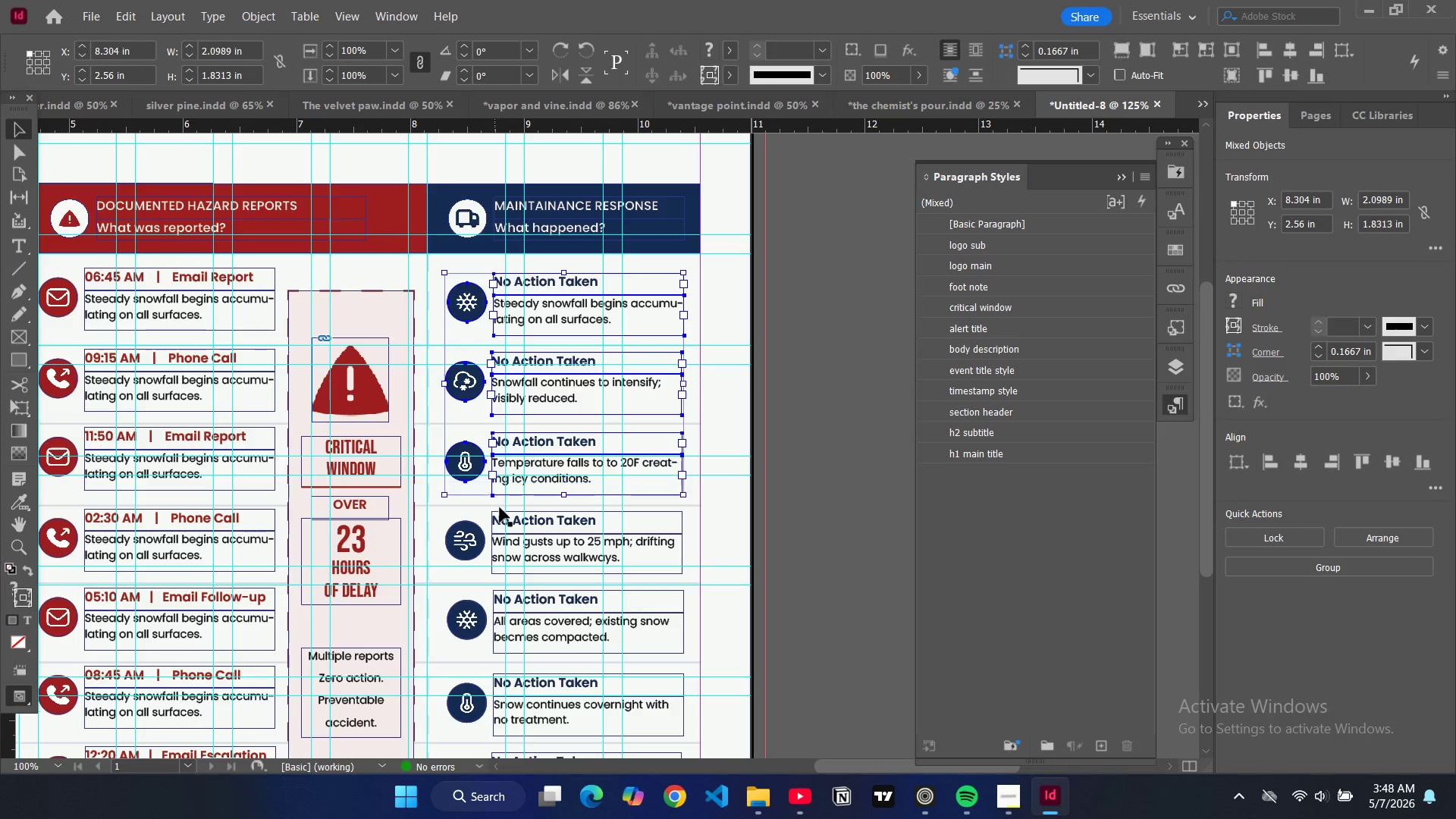 
hold_key(key=ControlLeft, duration=1.5)
left_click([493, 513])
 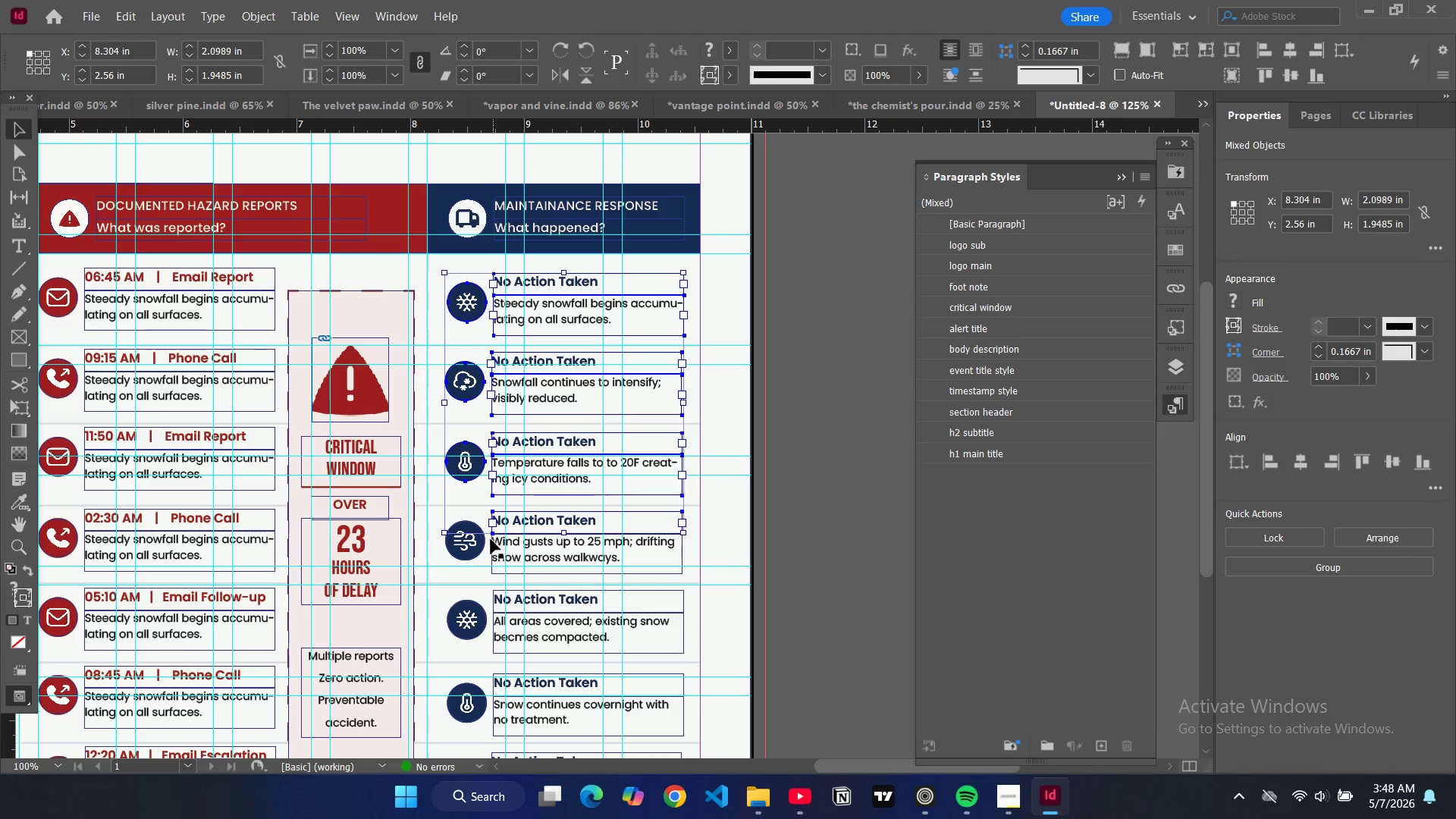 
hold_key(key=ControlLeft, duration=1.5)
left_click([482, 549])
 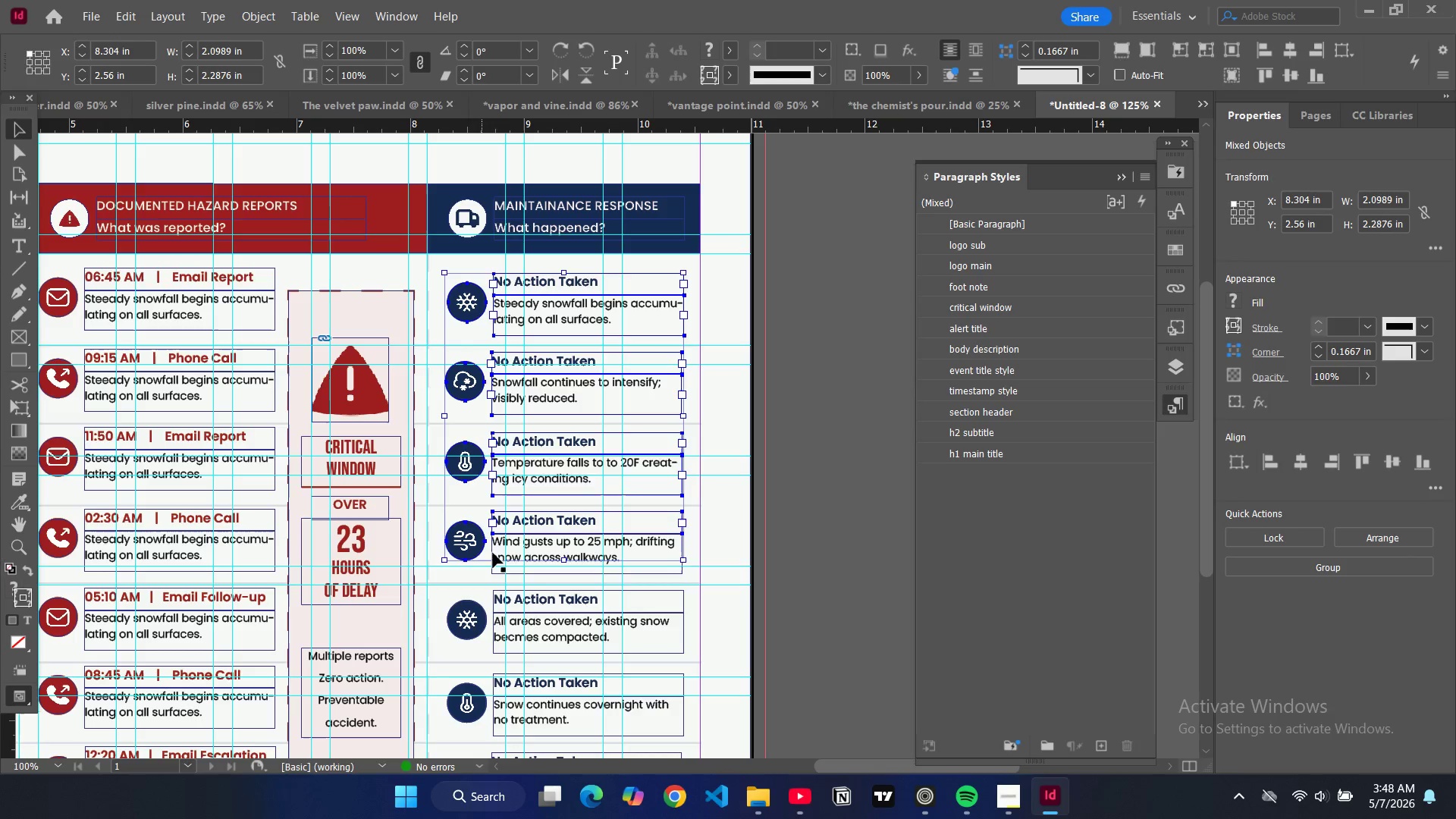 
hold_key(key=ControlLeft, duration=1.5)
left_click([493, 551])
 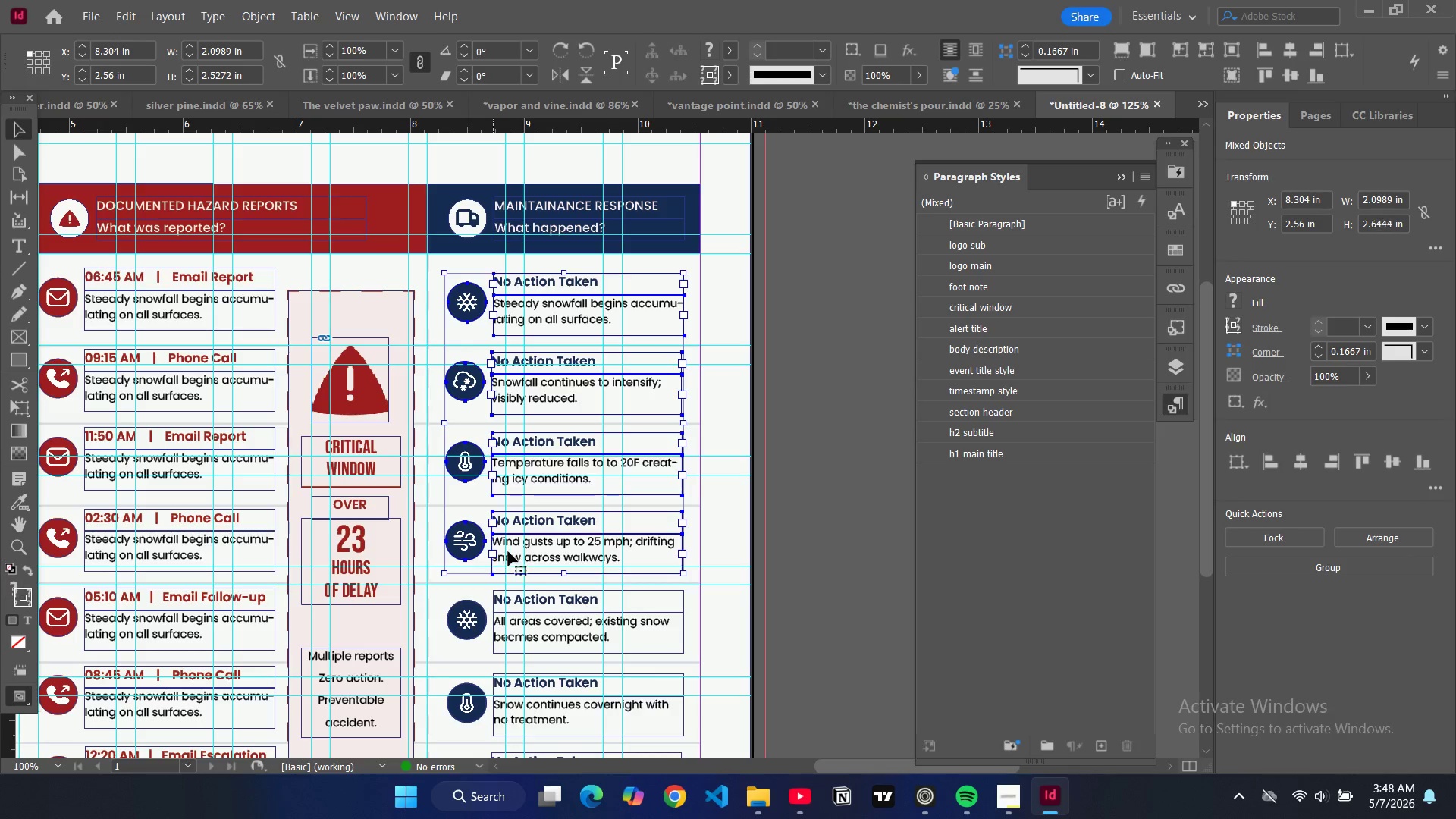 
hold_key(key=ControlLeft, duration=1.5)
 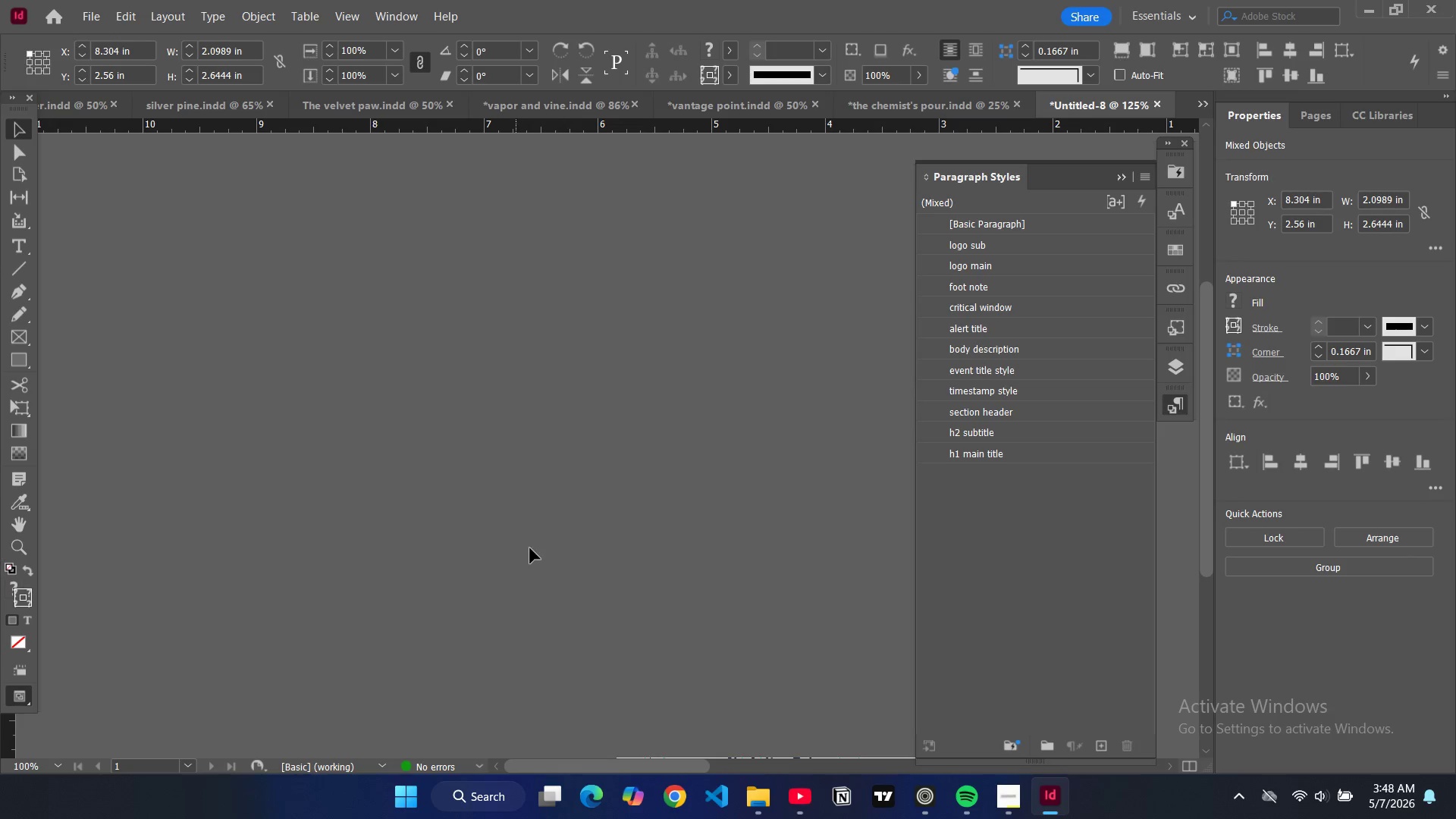 
scroll: coordinate [508, 551], scroll_direction: down, amount: 2.0
 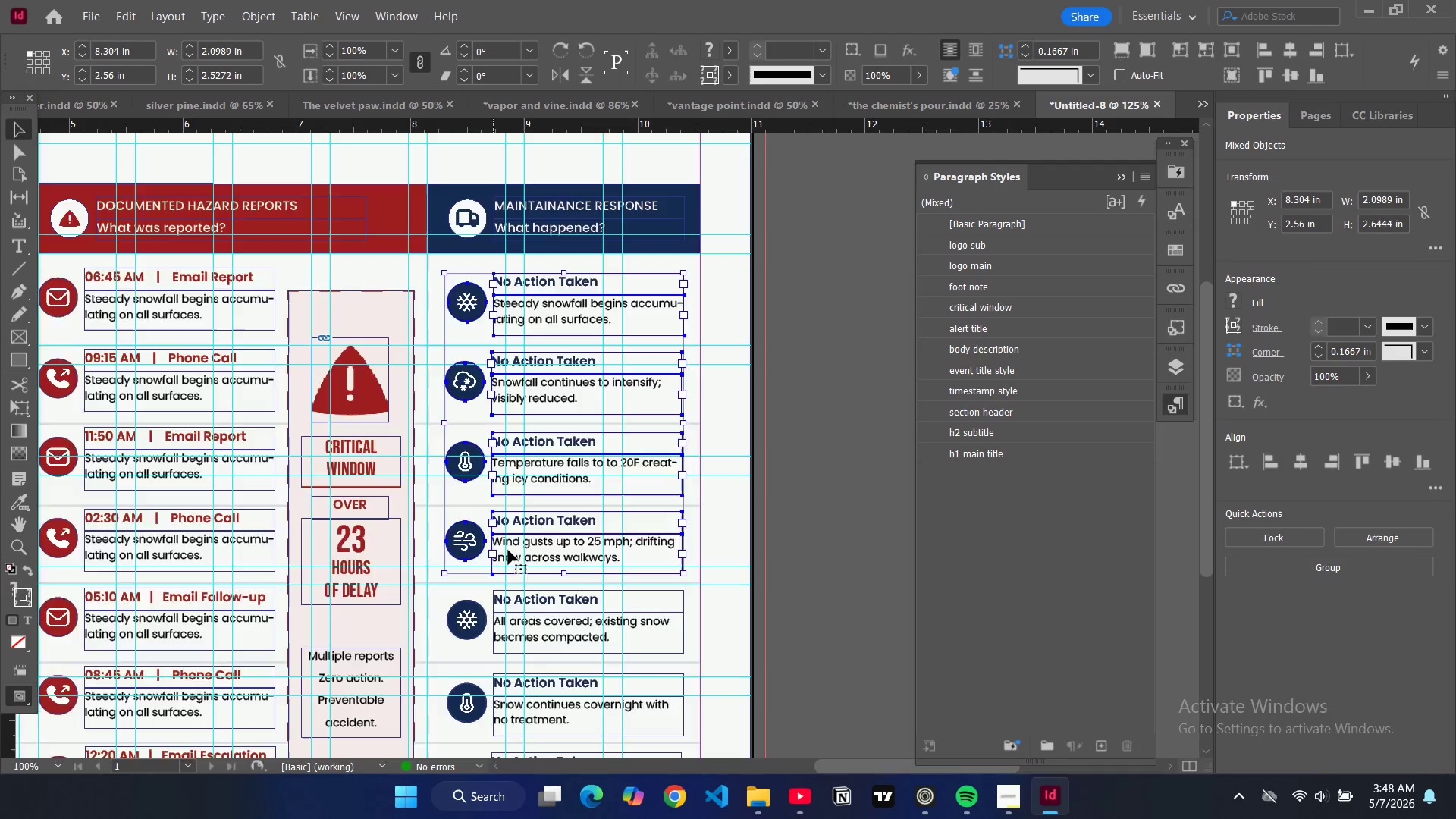 
scroll: coordinate [516, 545], scroll_direction: up, amount: 2.0
 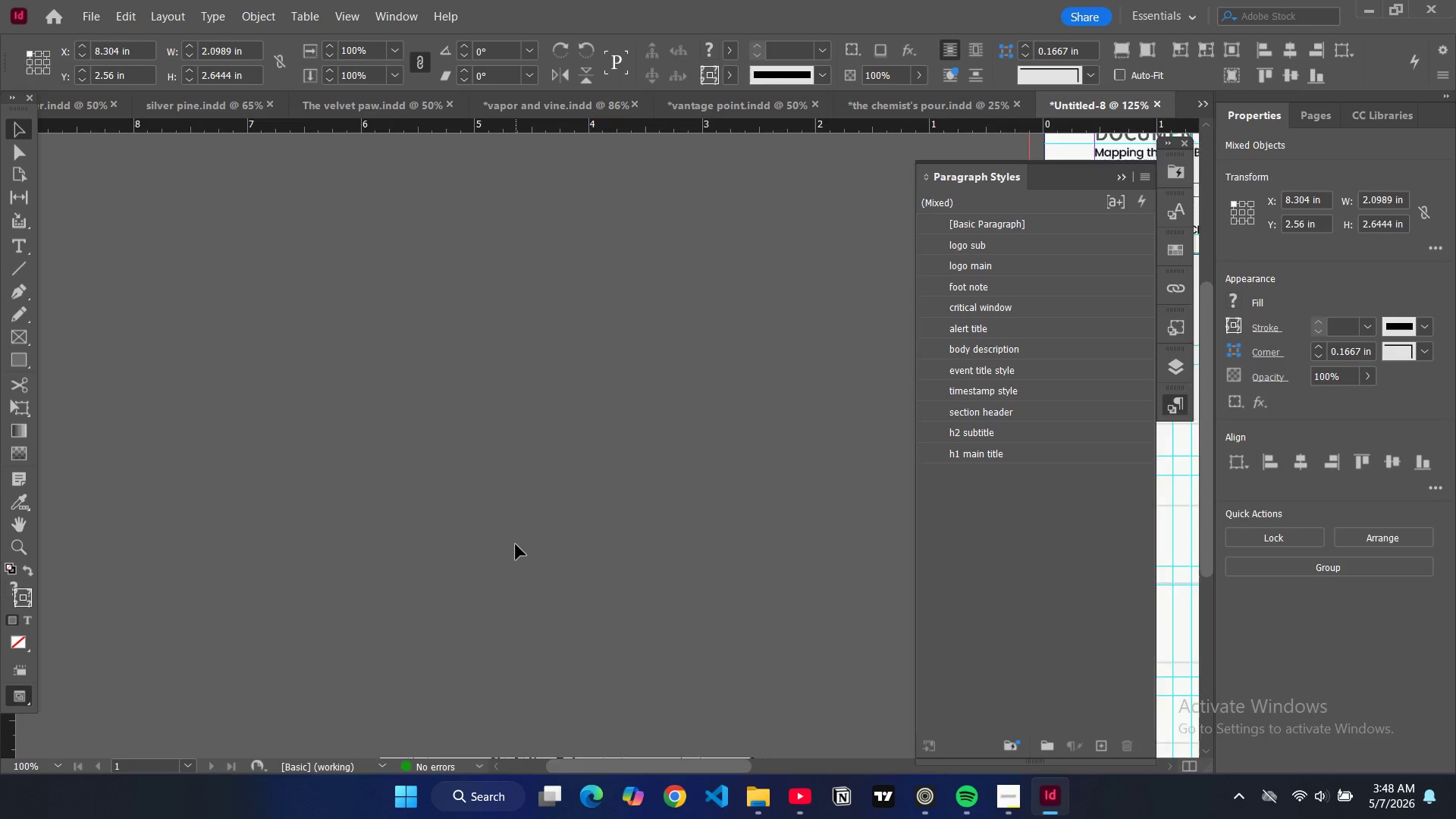 
hold_key(key=ControlLeft, duration=1.5)
hold_key(key=ControlLeft, duration=1.17)
scroll: coordinate [532, 547], scroll_direction: up, amount: 2.0
 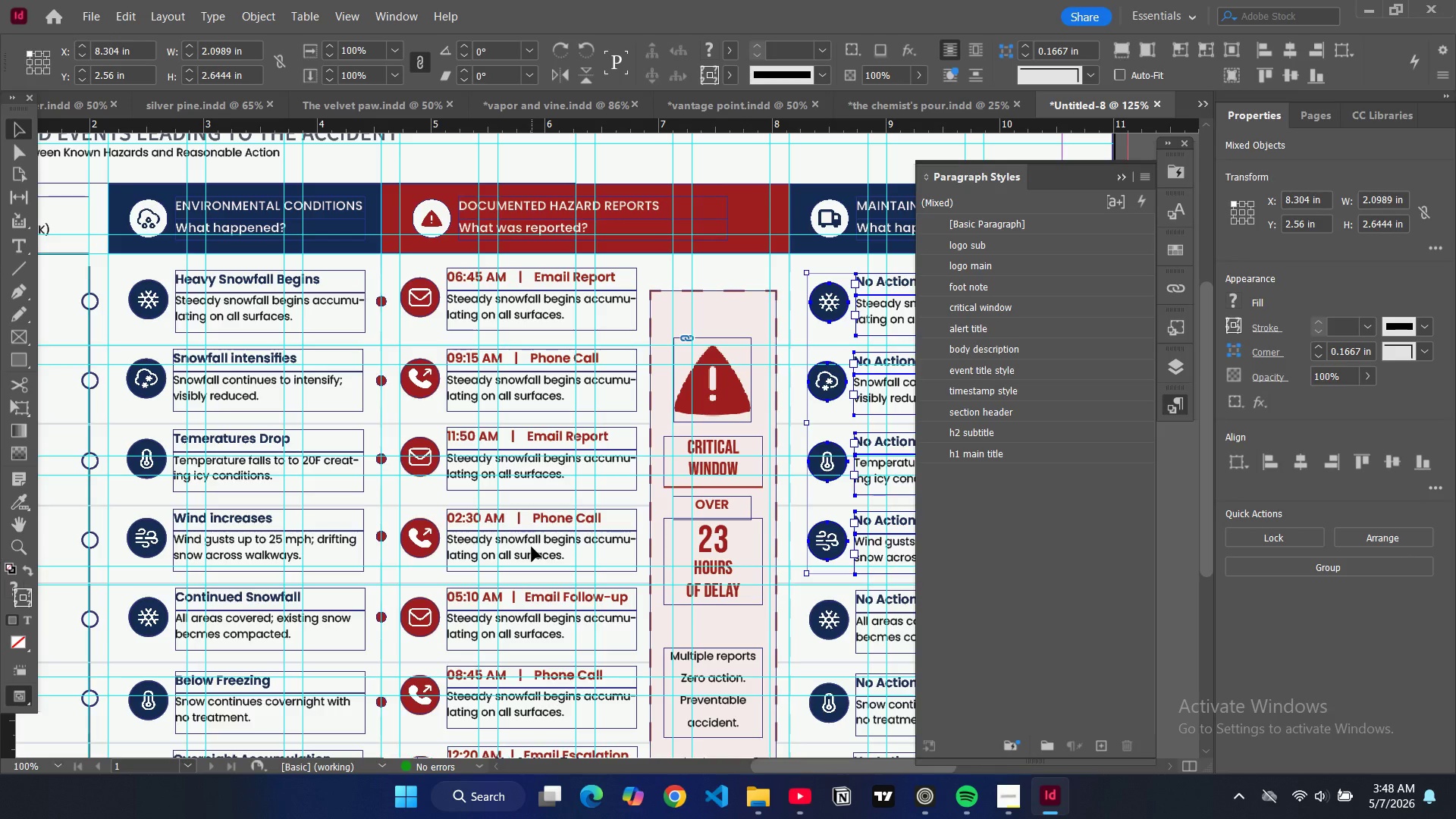 
left_click_drag(start_coordinate=[846, 764], to_coordinate=[898, 761])
 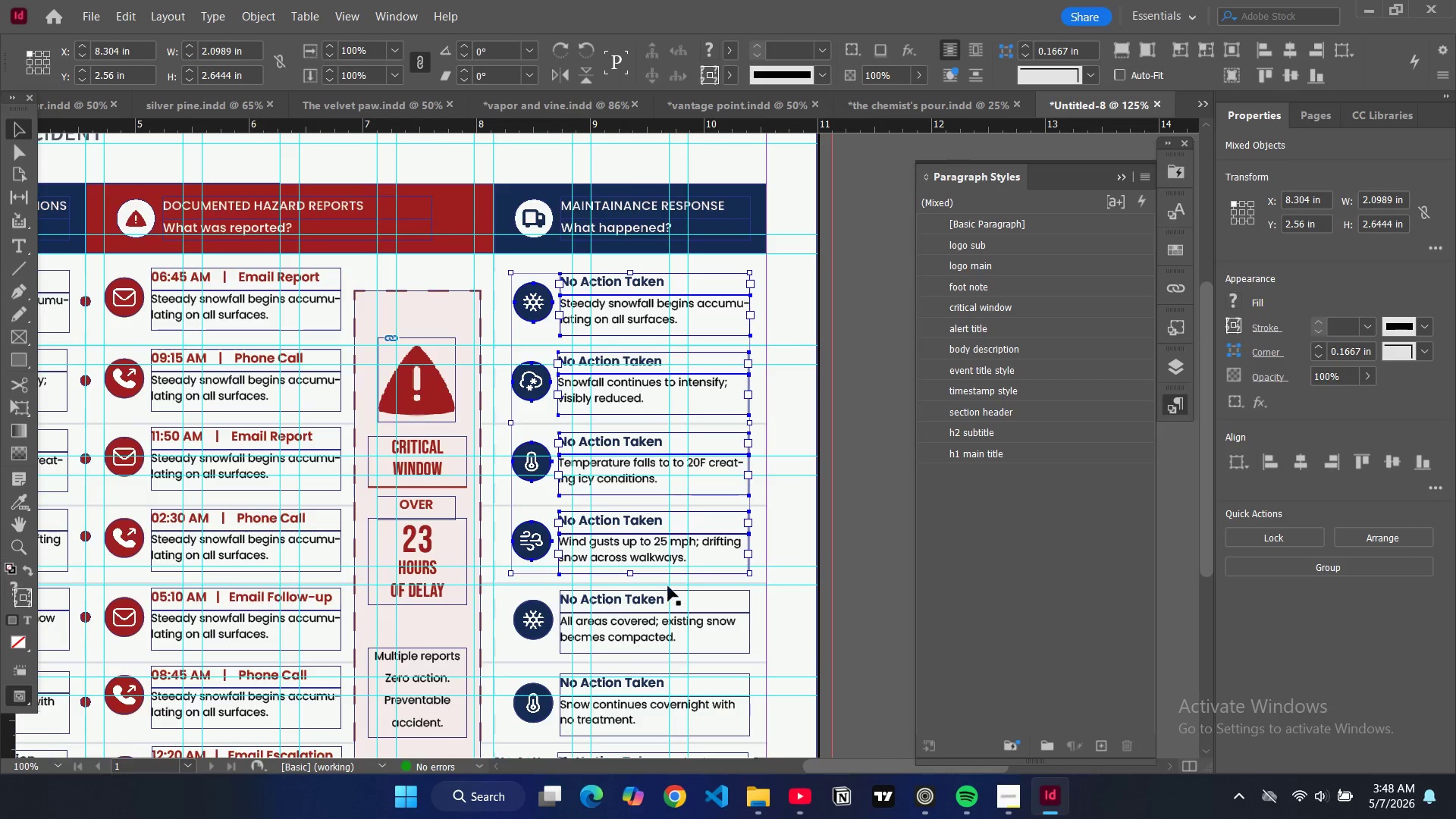 
hold_key(key=ControlLeft, duration=8.69)
hold_key(key=ShiftLeft, duration=1.53)
left_click([545, 623])
 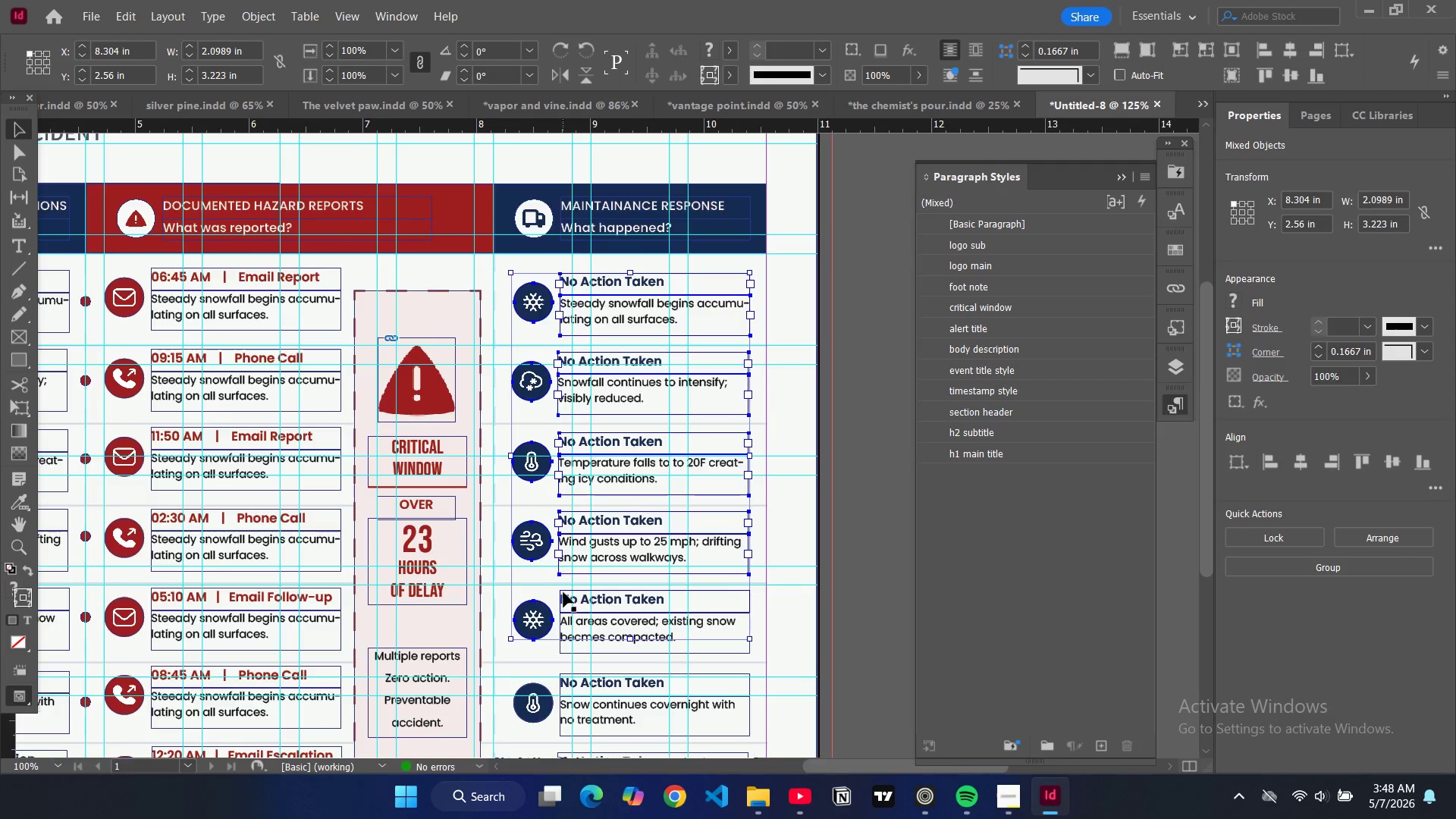 
hold_key(key=ShiftLeft, duration=1.5)
left_click([563, 592])
 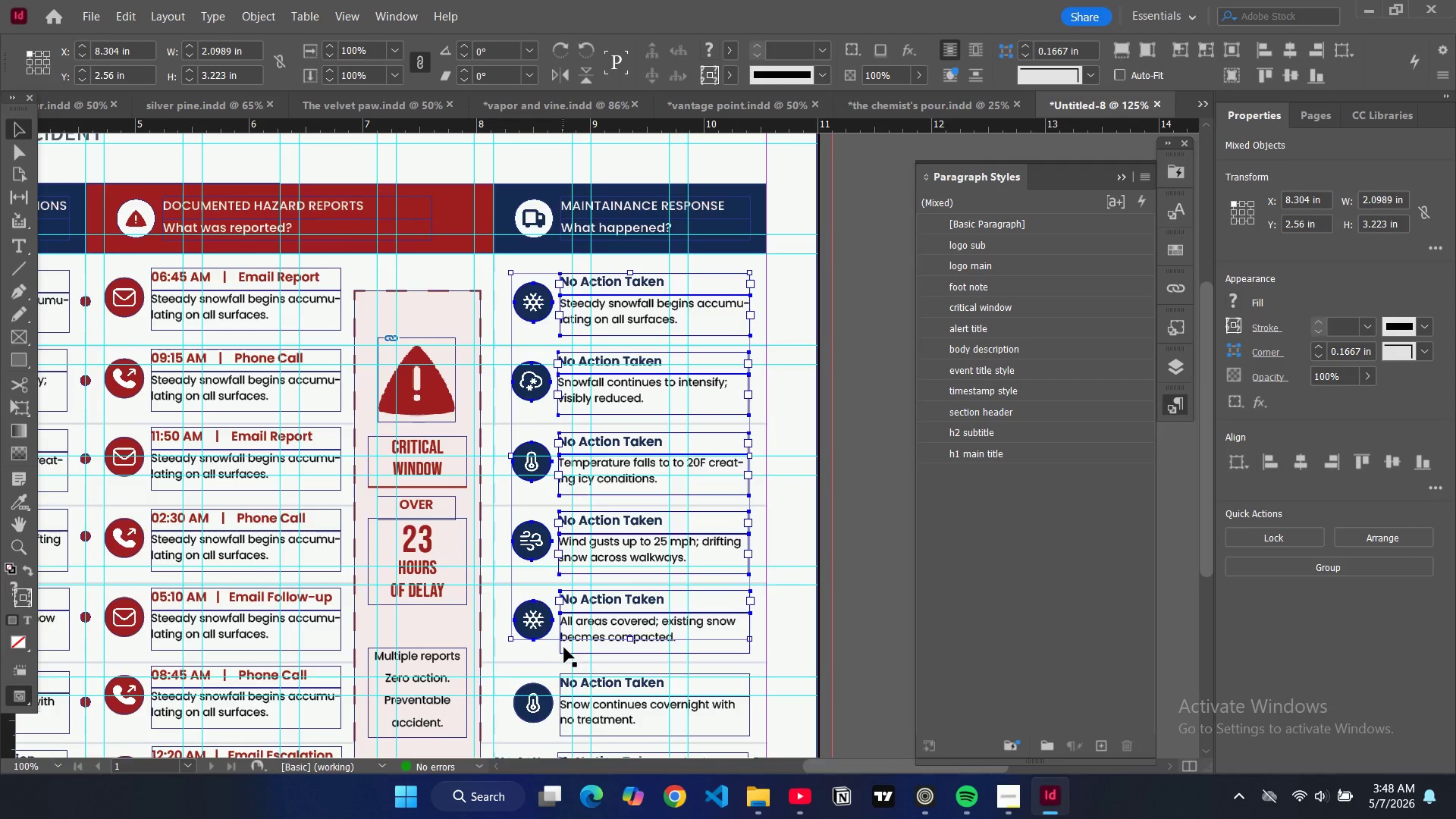 
hold_key(key=ShiftLeft, duration=1.5)
left_click([564, 651])
 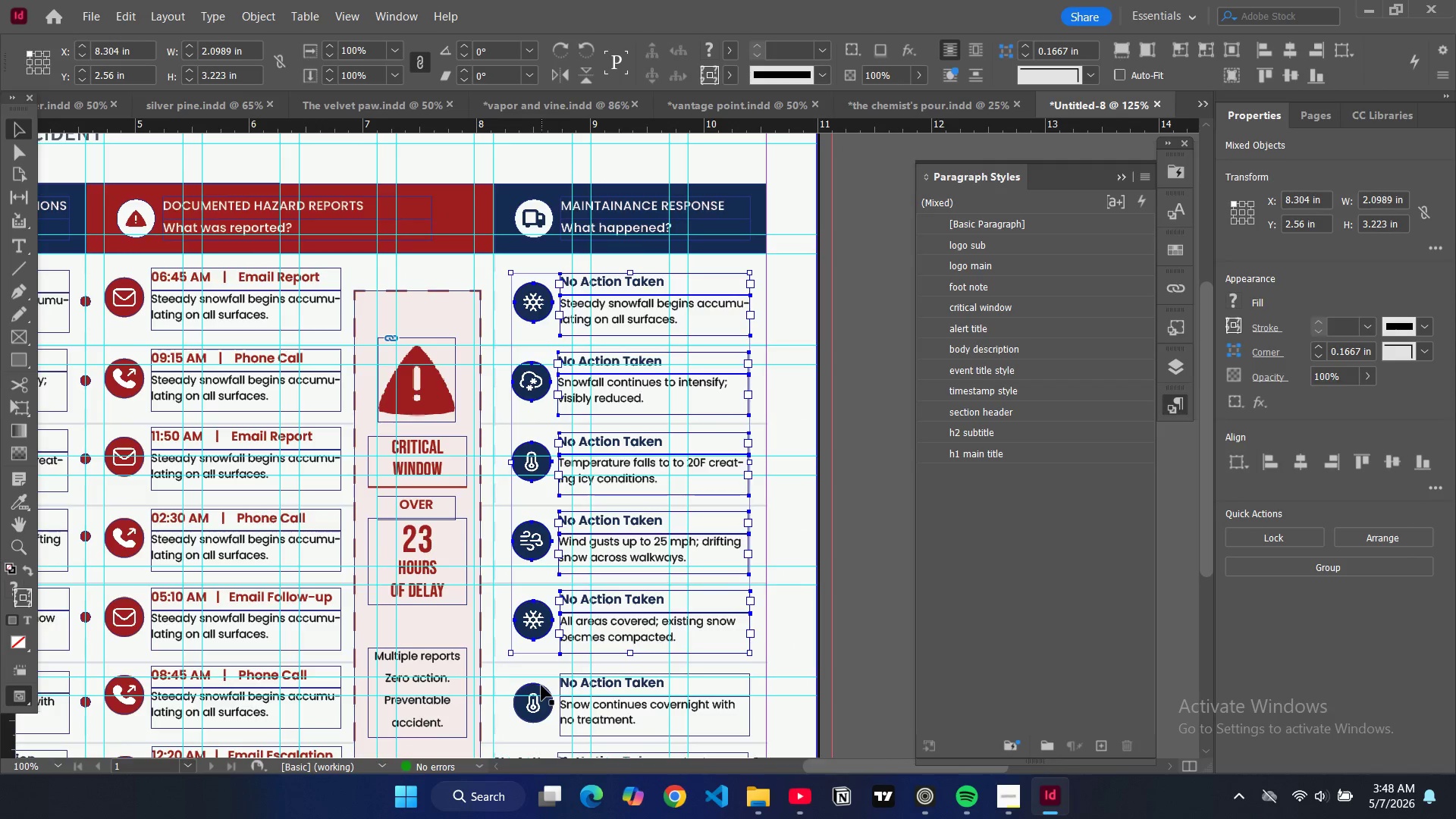 
left_click([541, 688])
 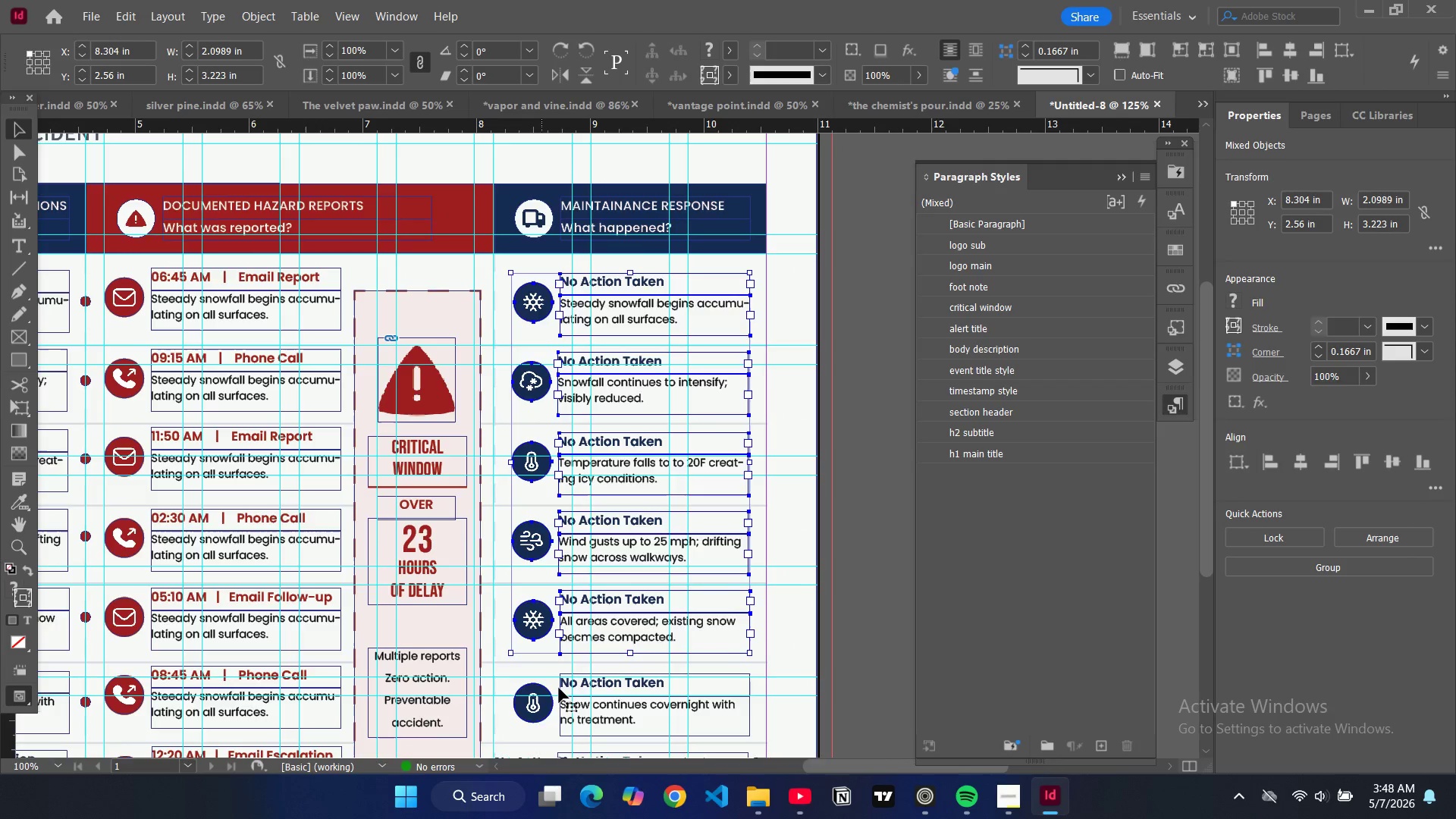 
hold_key(key=ShiftLeft, duration=1.53)
 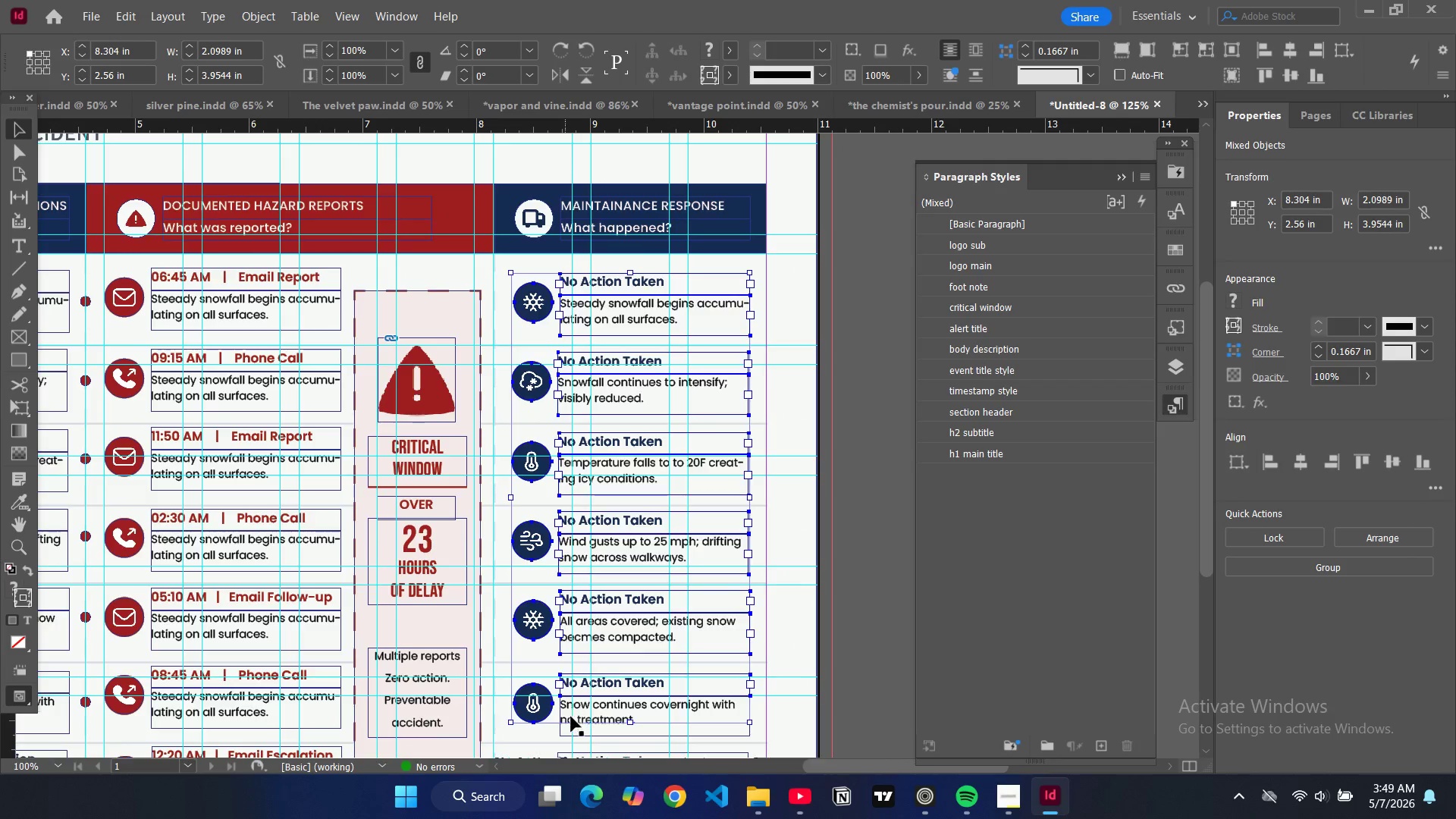 
hold_key(key=ShiftLeft, duration=1.5)
left_click([561, 730])
 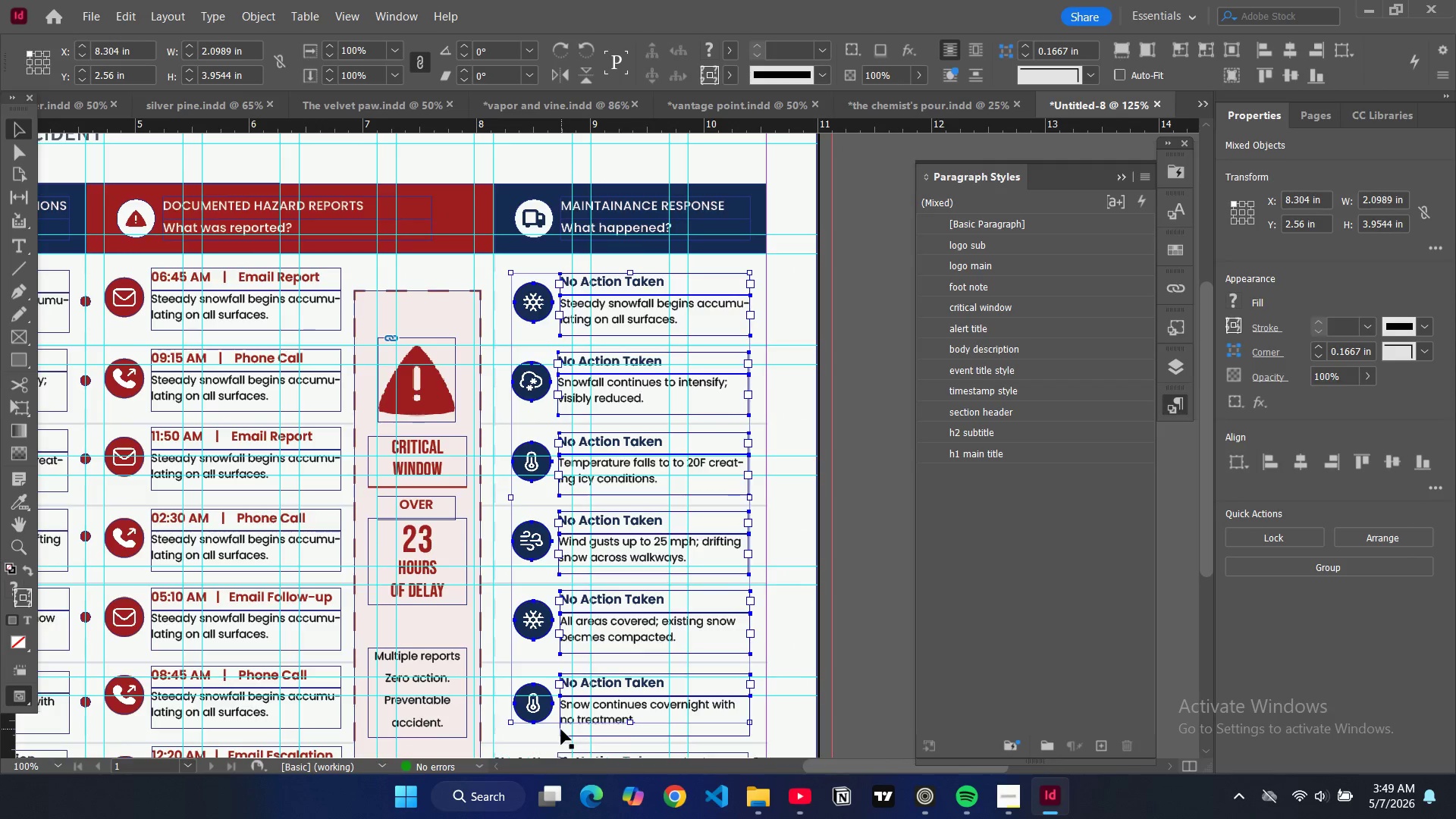 
hold_key(key=ShiftLeft, duration=0.42)
 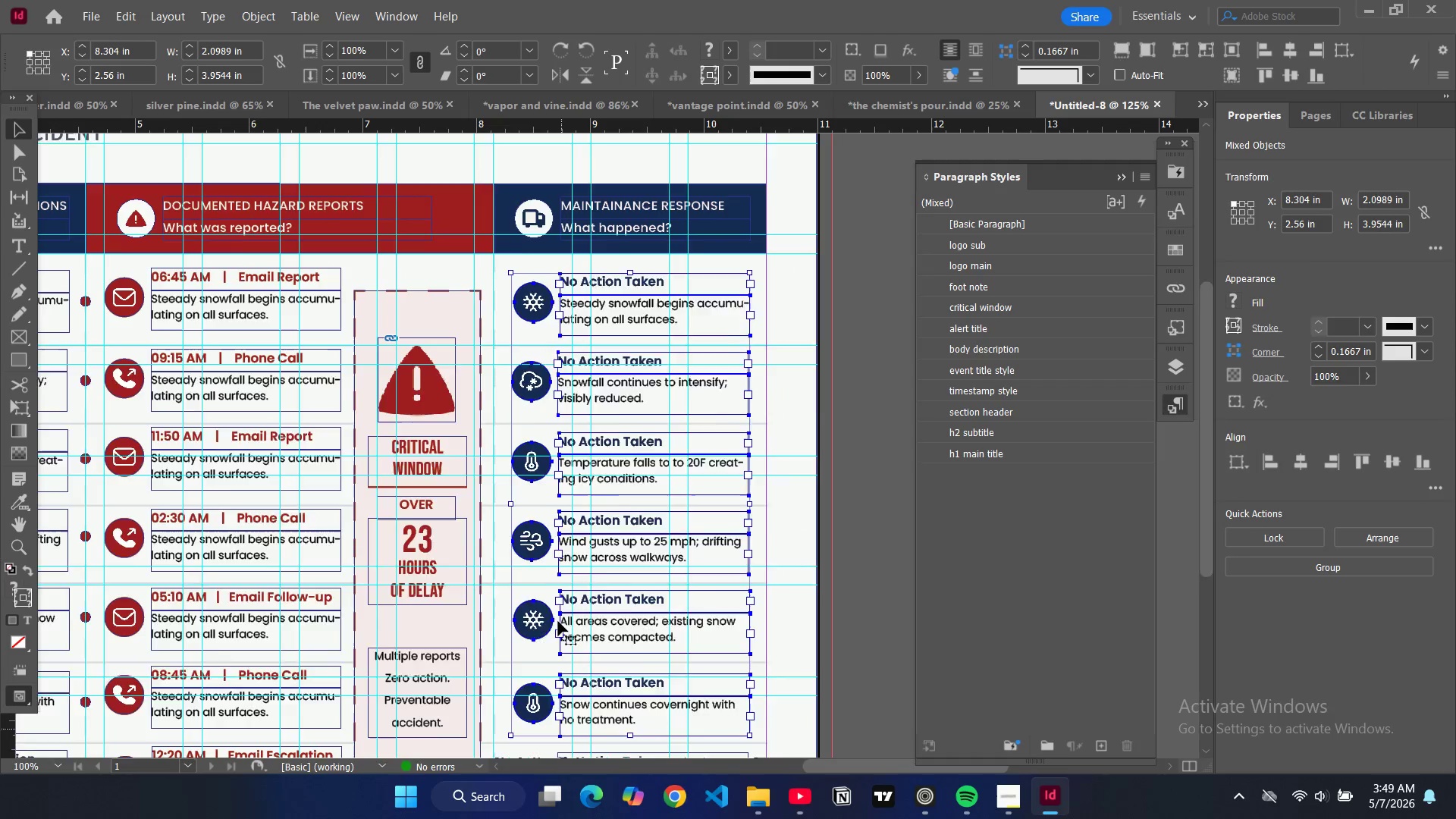 
scroll: coordinate [558, 621], scroll_direction: down, amount: 2.0
 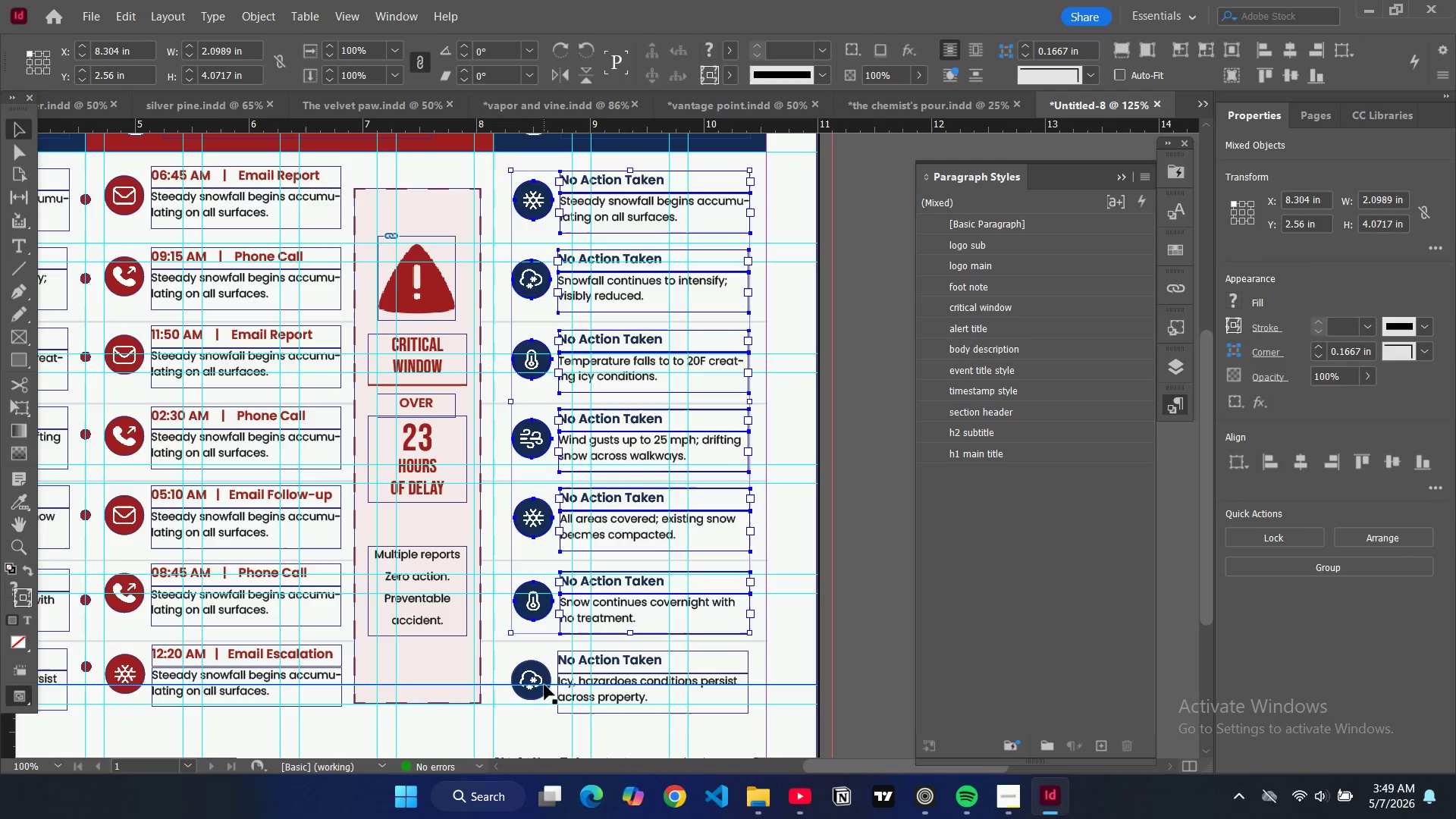 
hold_key(key=ControlLeft, duration=3.58)
hold_key(key=ShiftLeft, duration=1.52)
left_click([542, 665])
 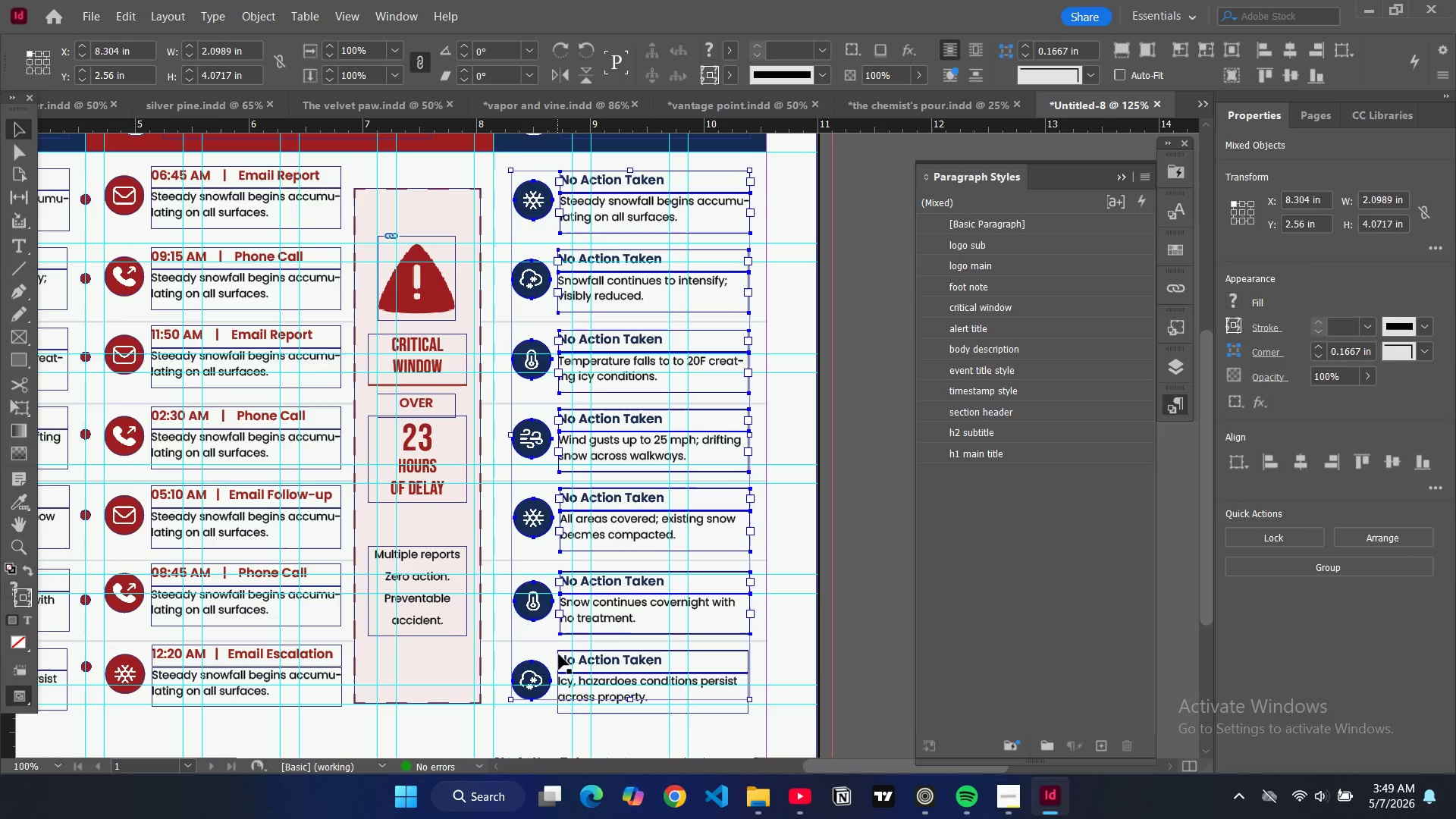 
hold_key(key=ShiftLeft, duration=1.5)
left_click([562, 653])
 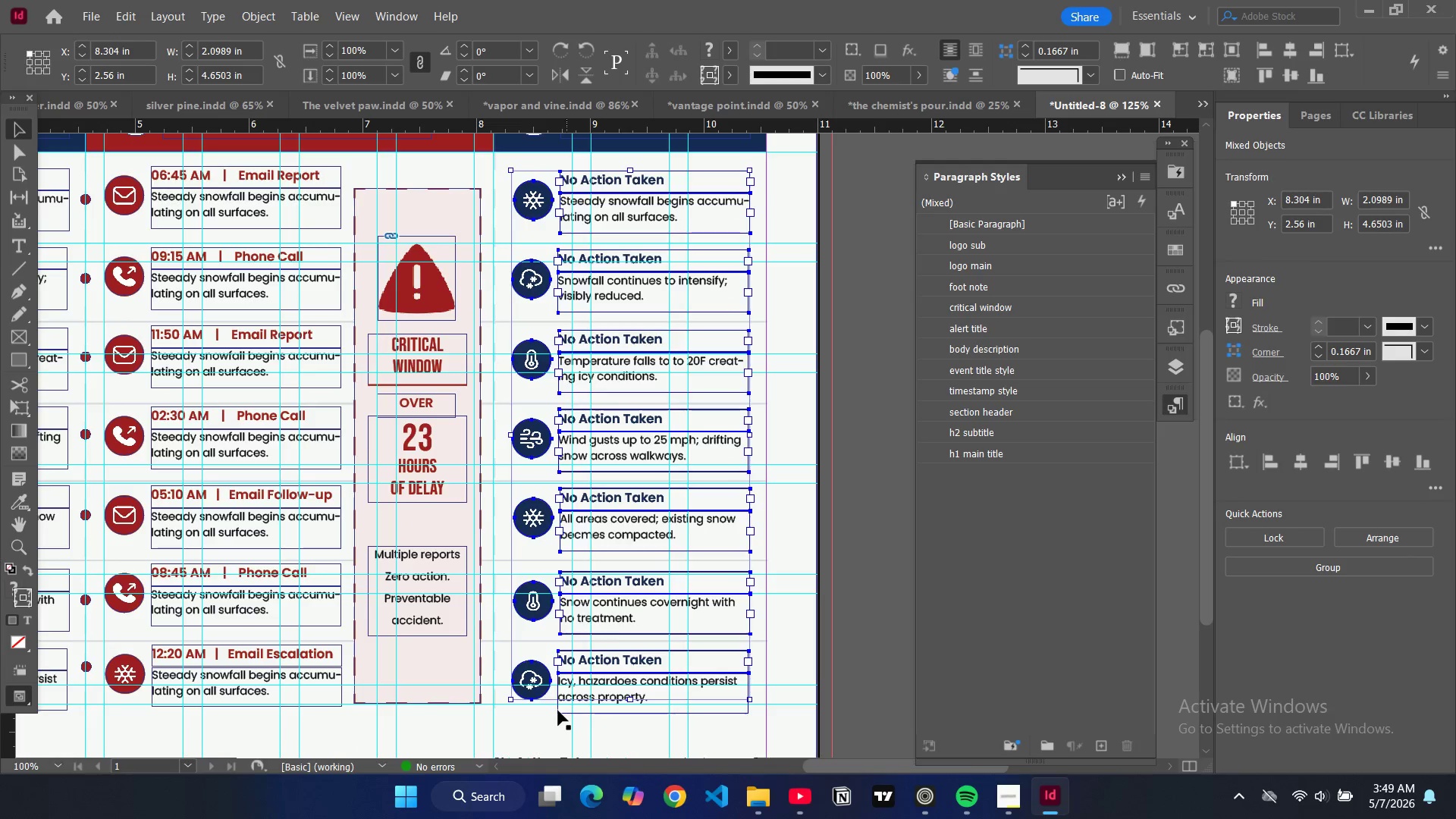 
left_click([558, 711])
 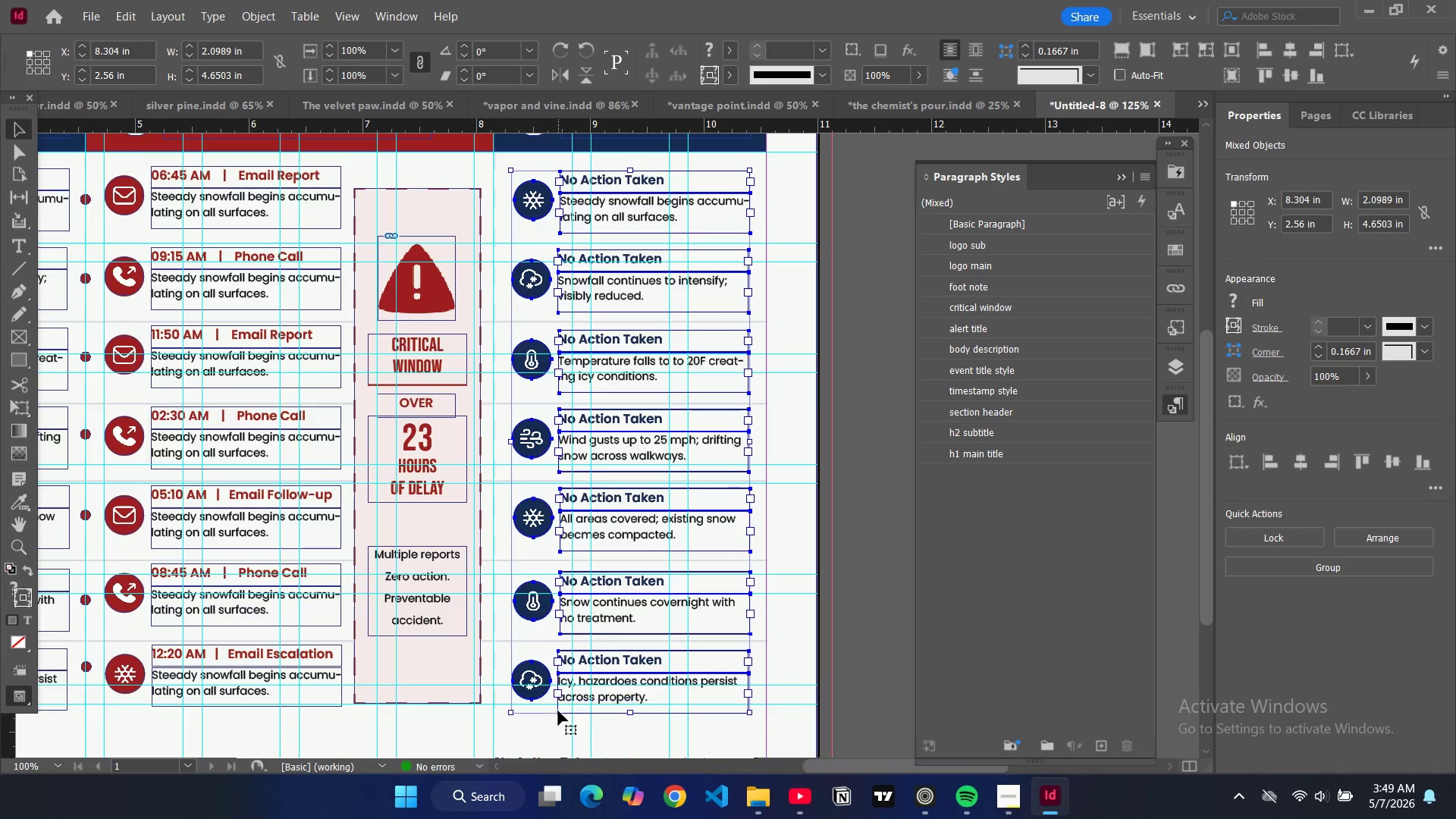 
hold_key(key=ShiftLeft, duration=0.38)
 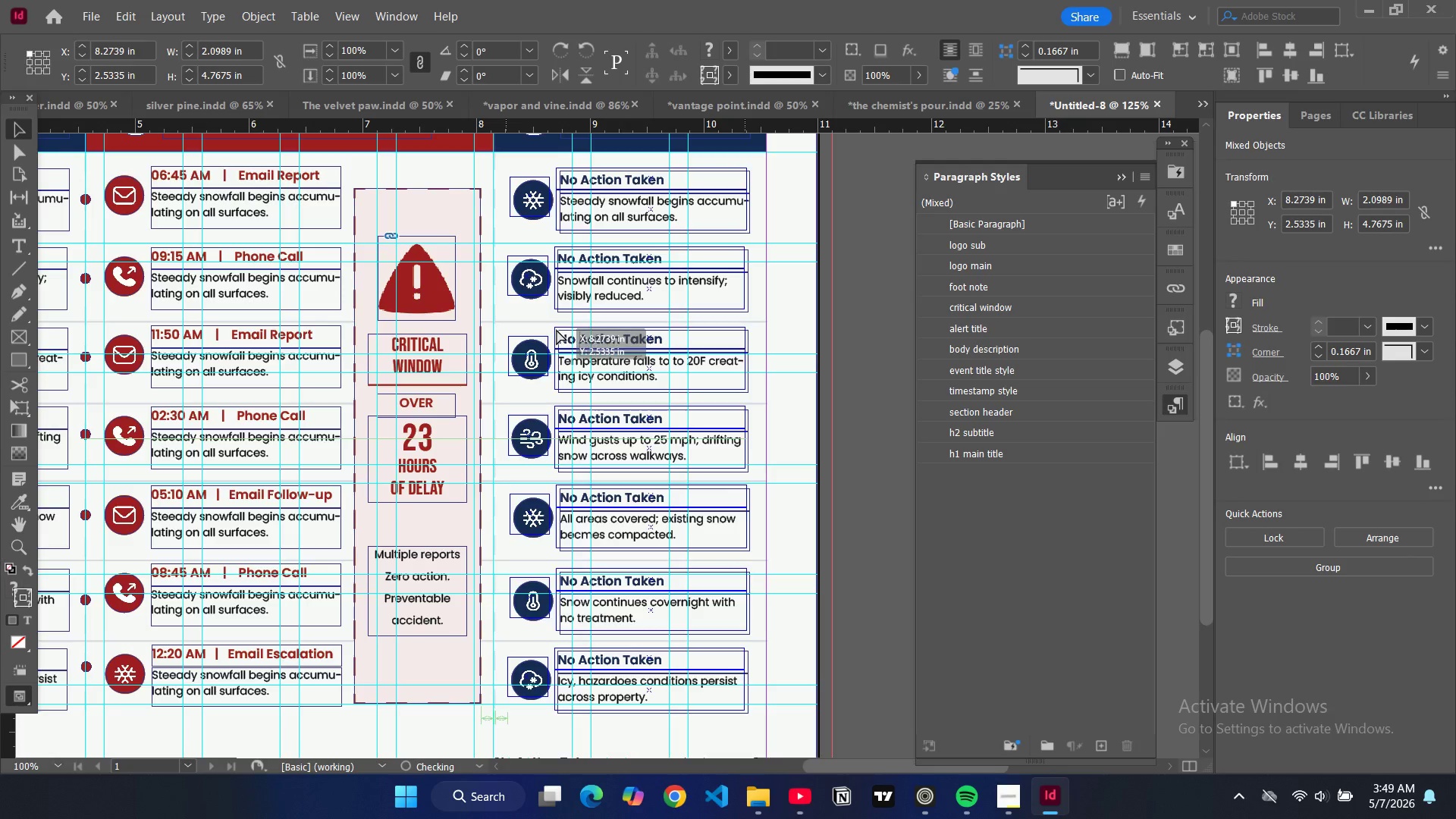 
wait(10.92)
 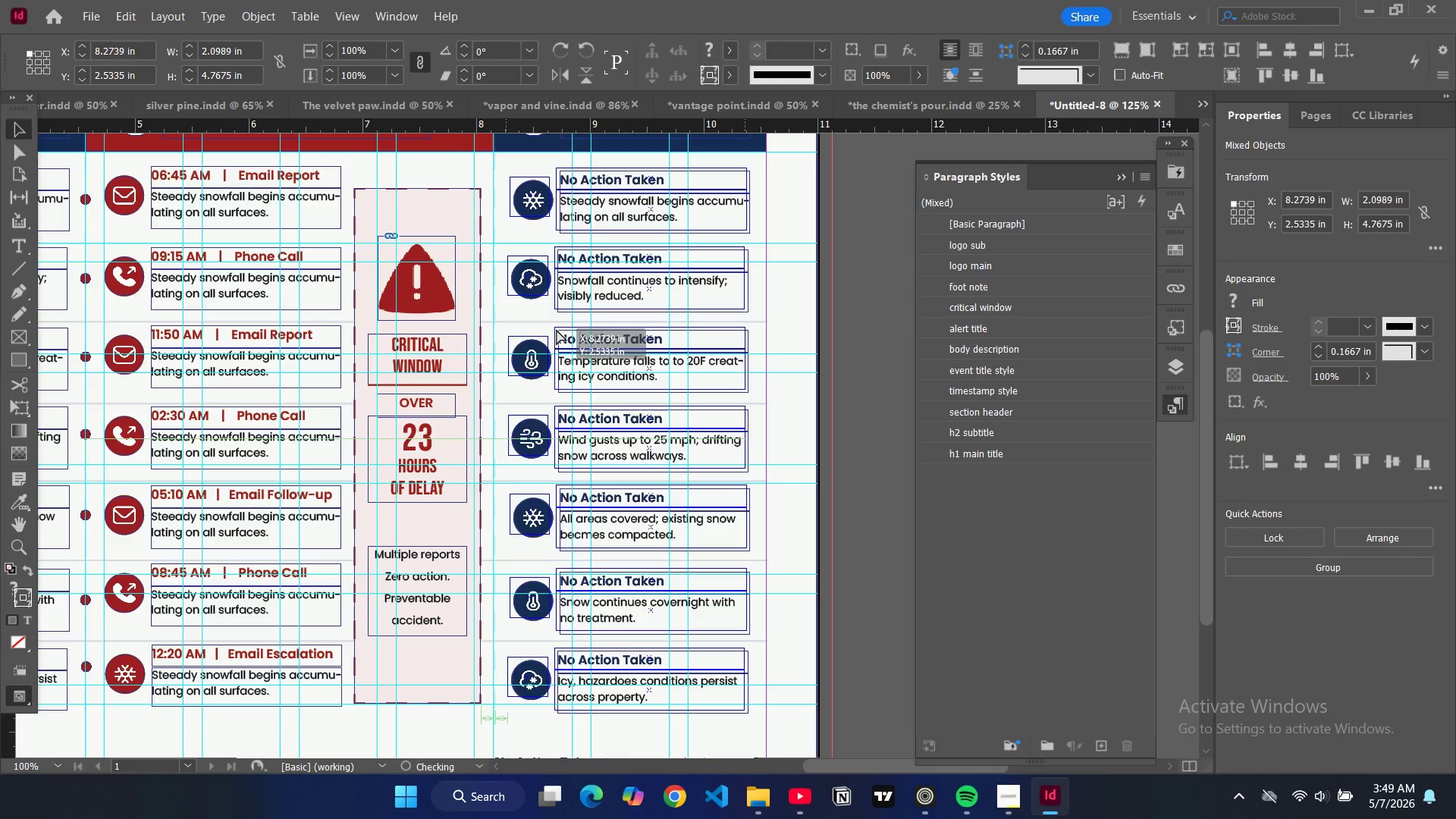 
left_click([886, 413])
 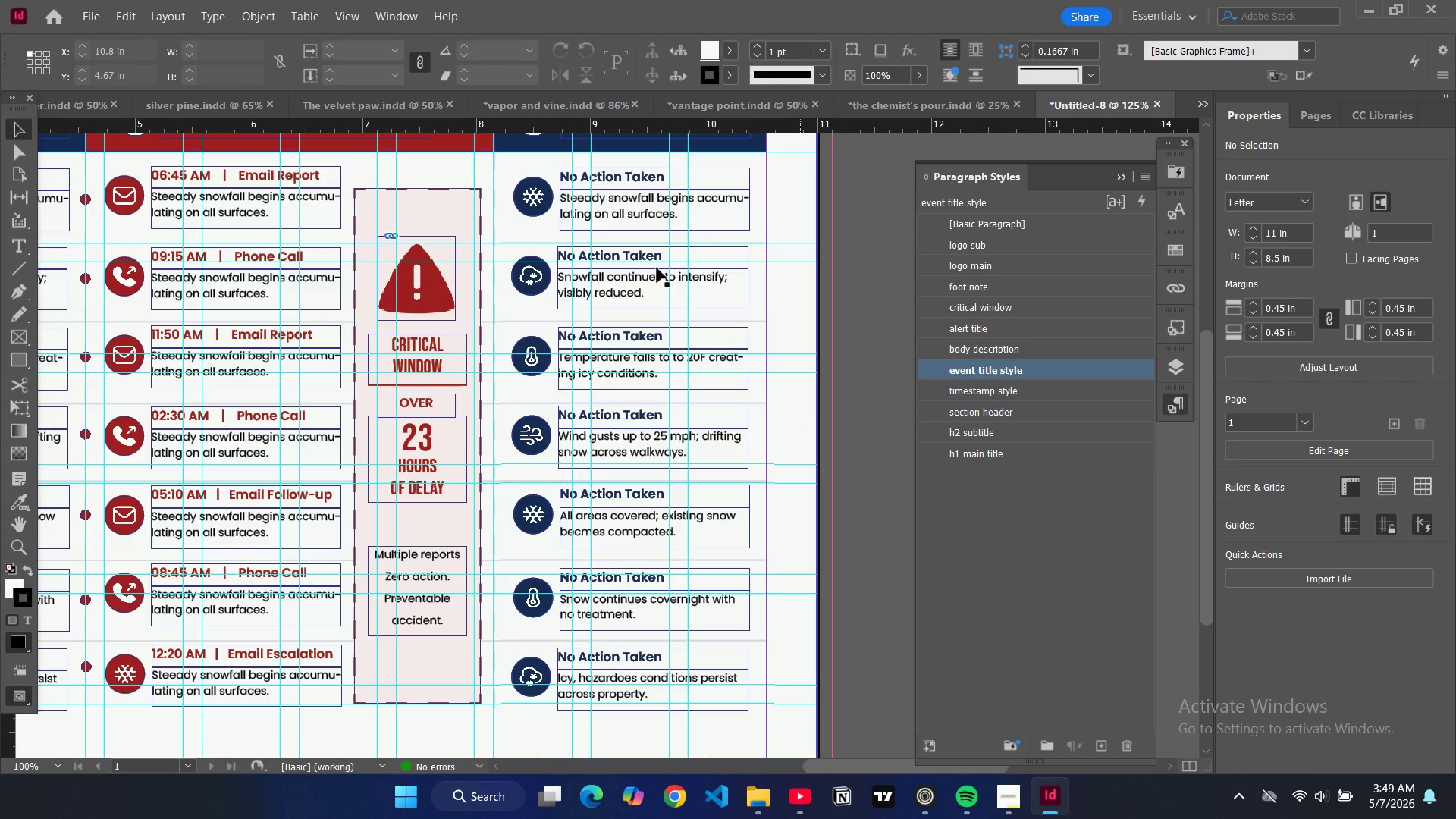 
double_click([619, 216])
 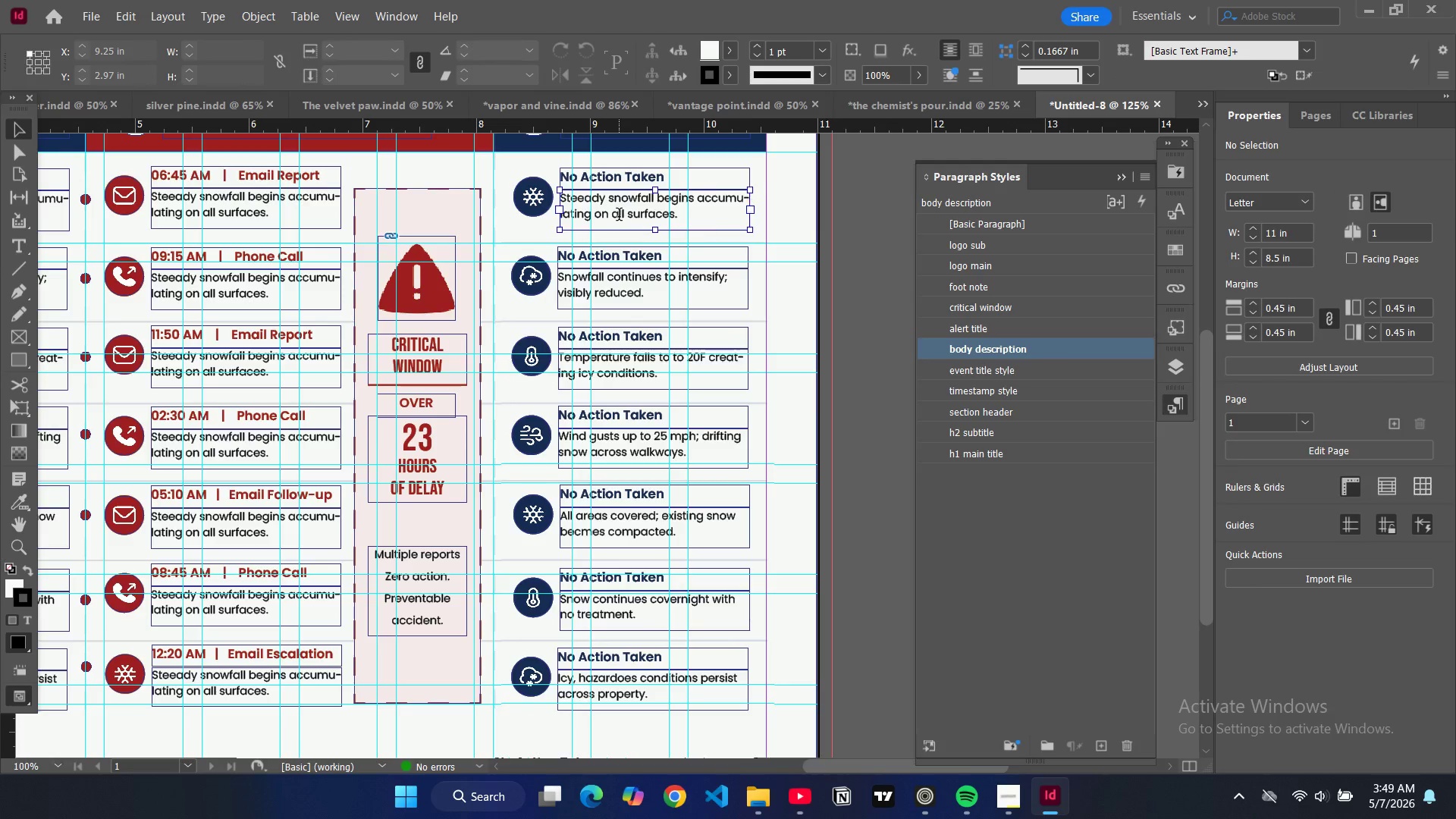 
key(Control+A)
 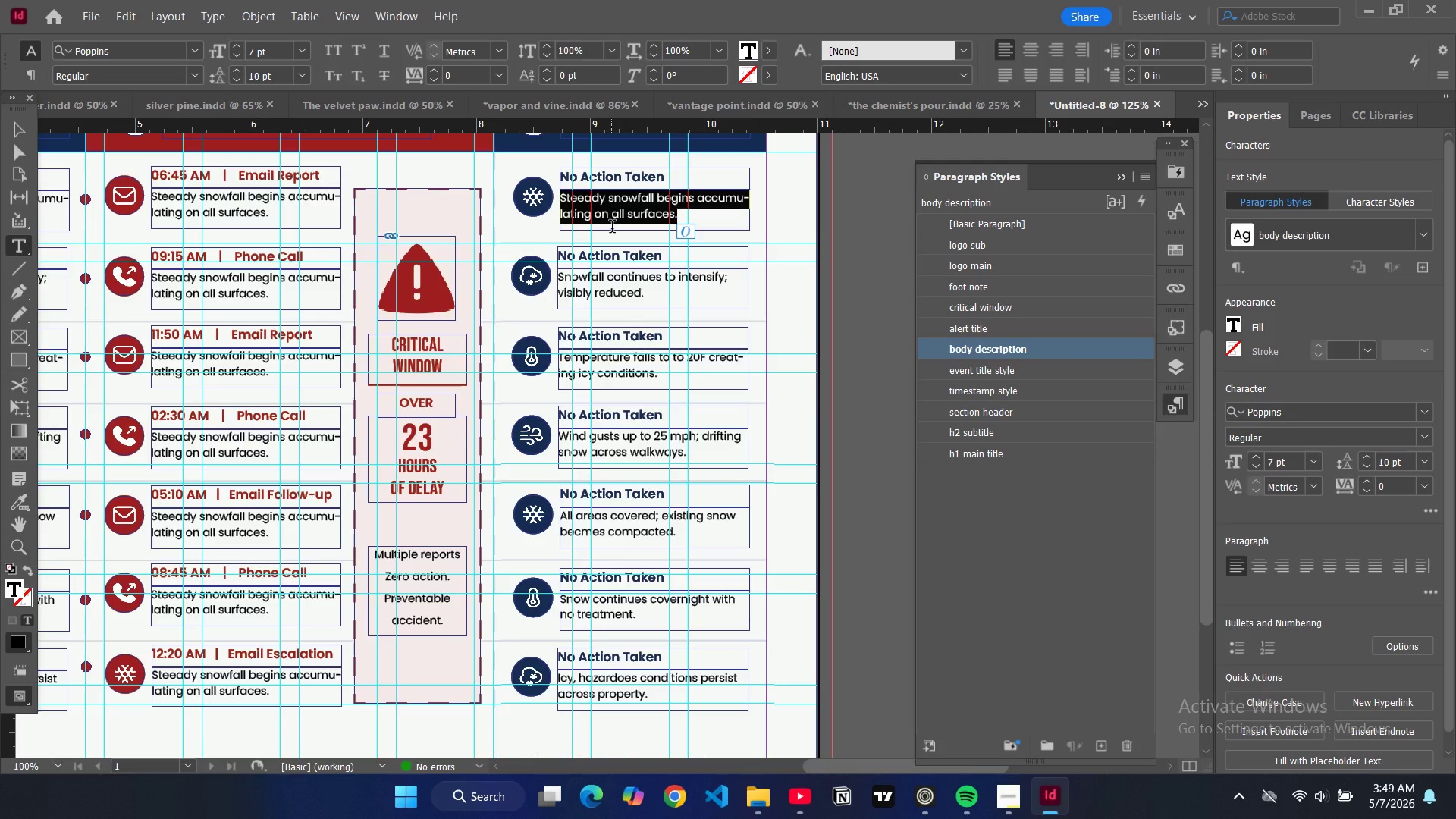 
type(No maintainance response or service dispatched.)
 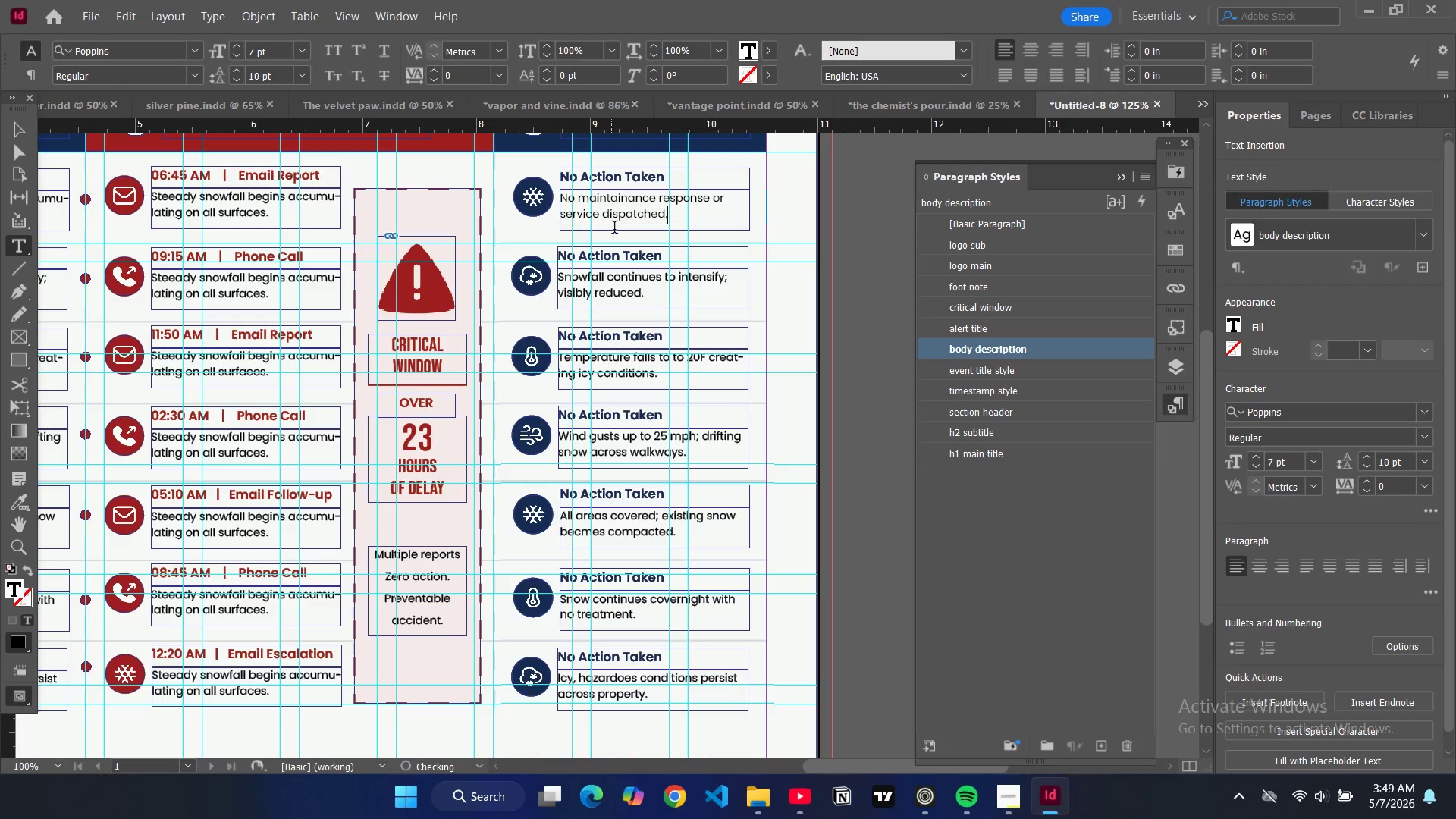 
key(Control+A)
 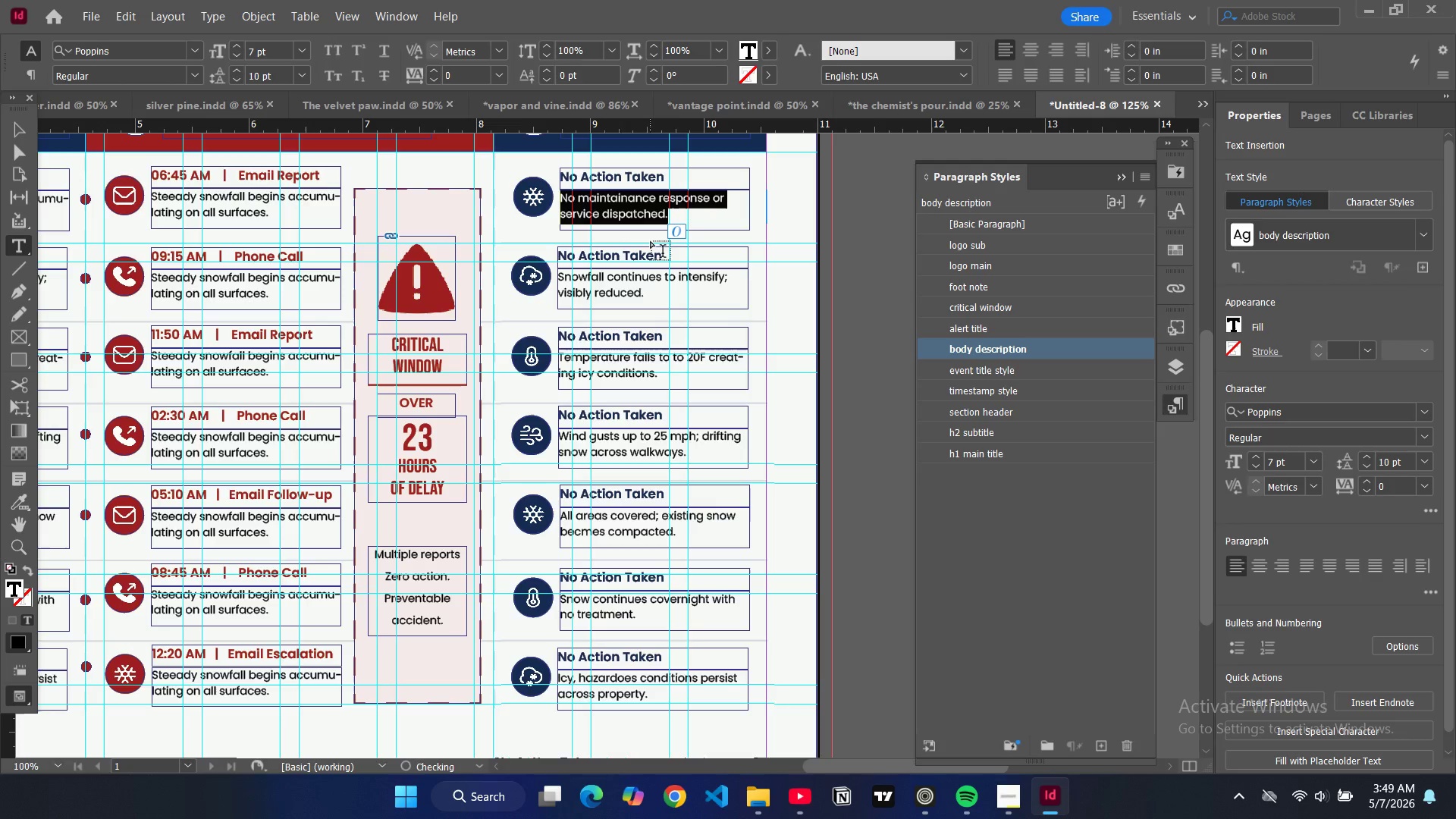 
key(Control+C)
 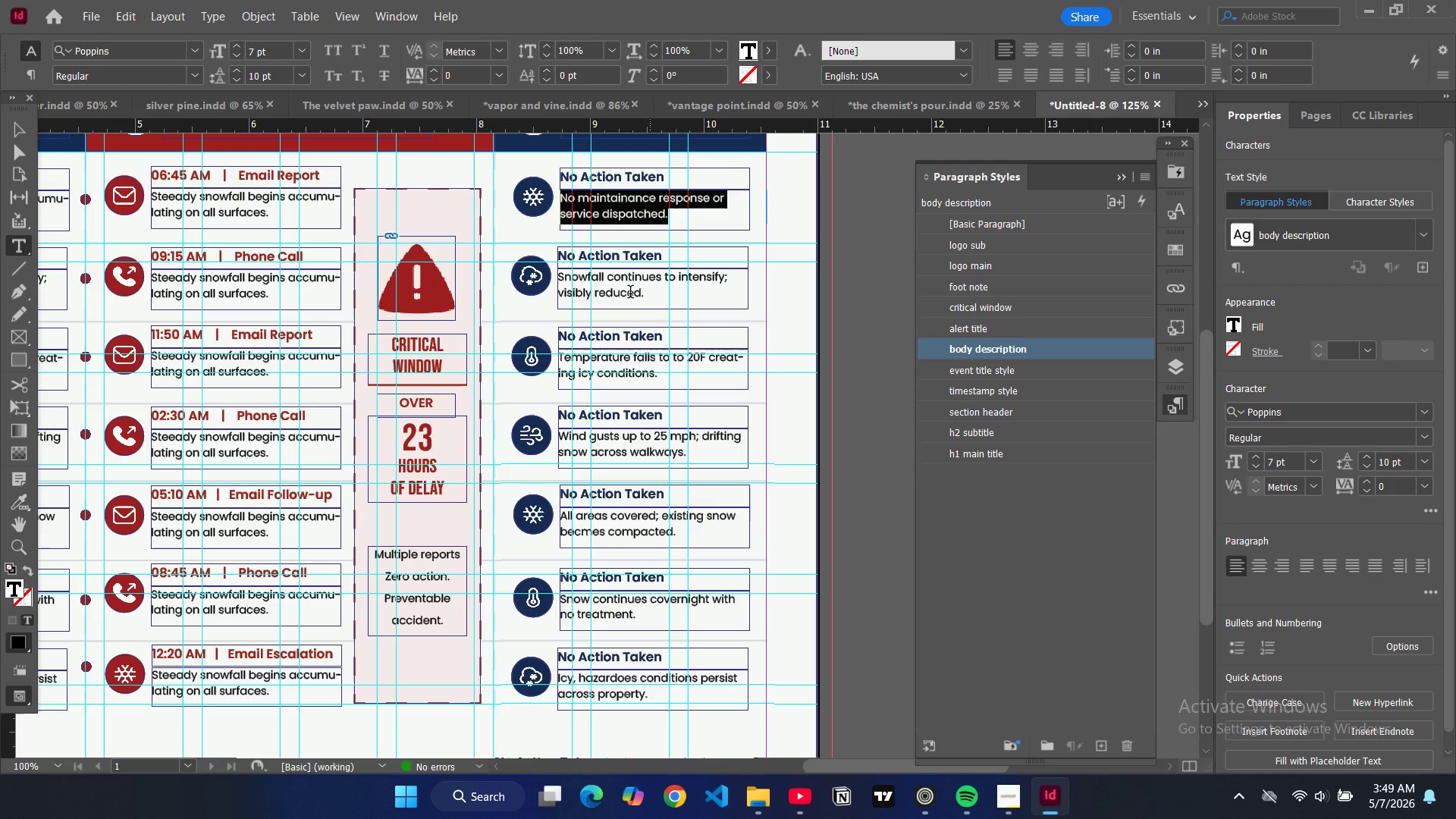 
double_click([630, 293])
 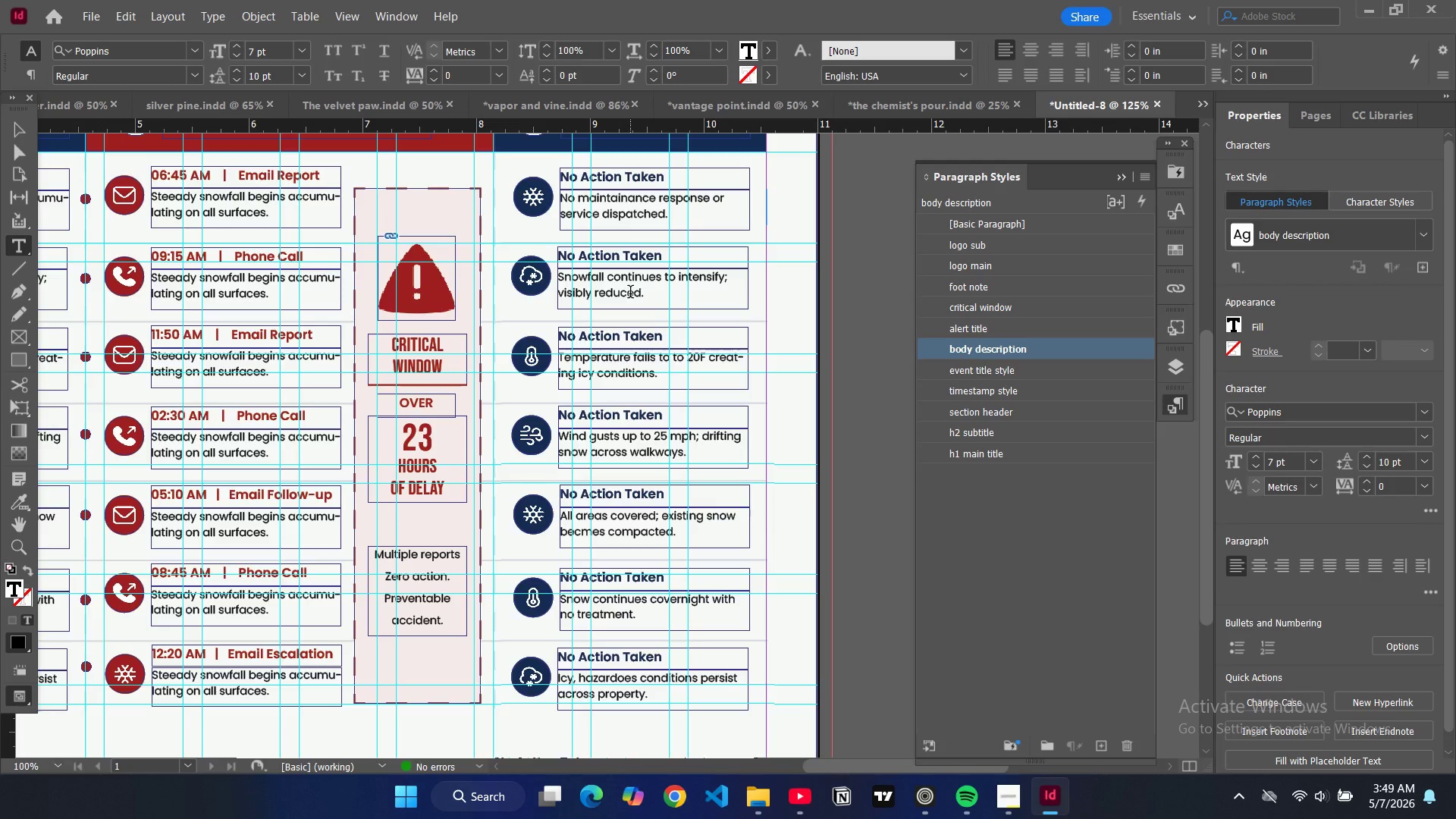 
key(Control+A)
 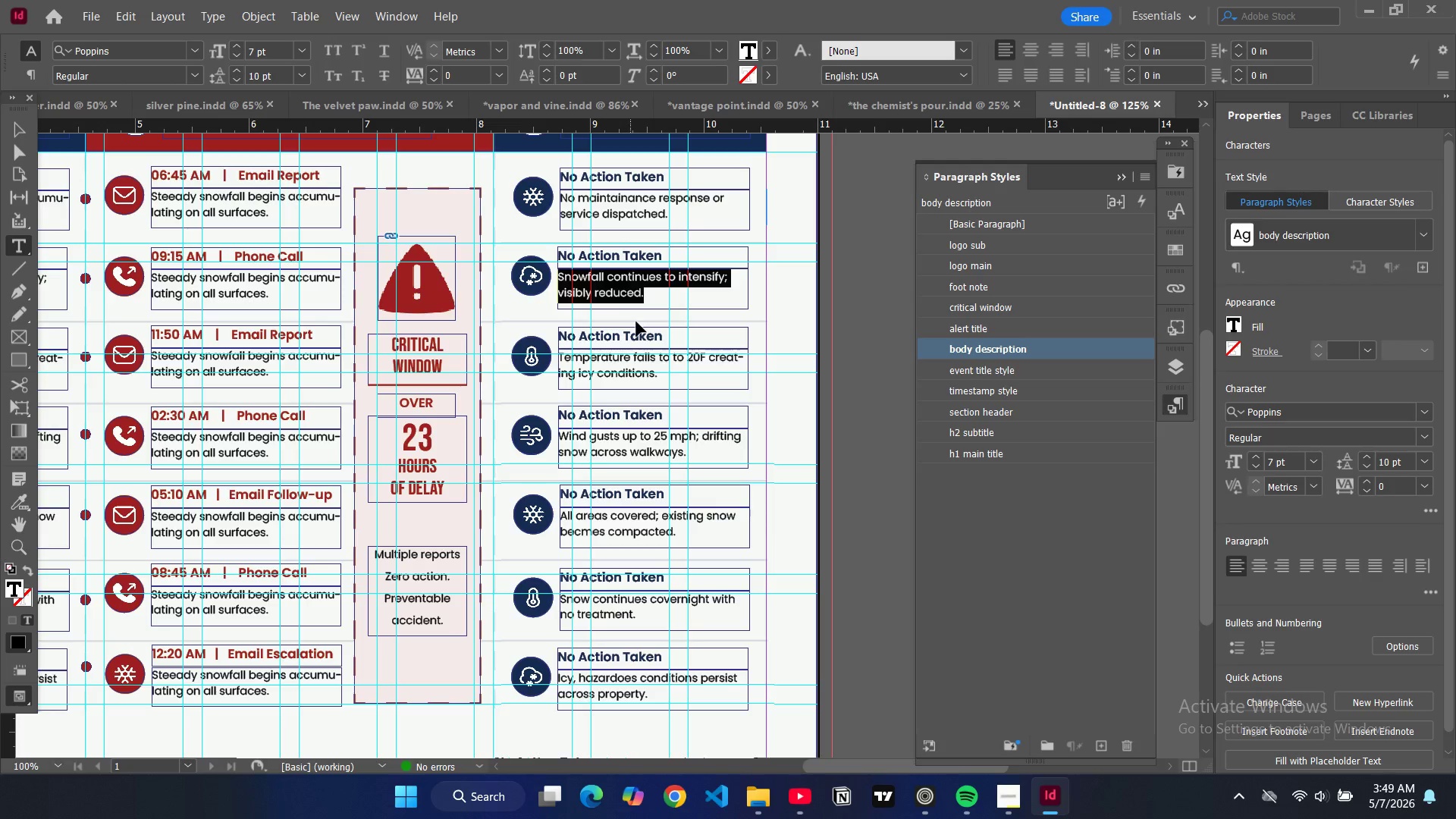 
key(Control+V)
 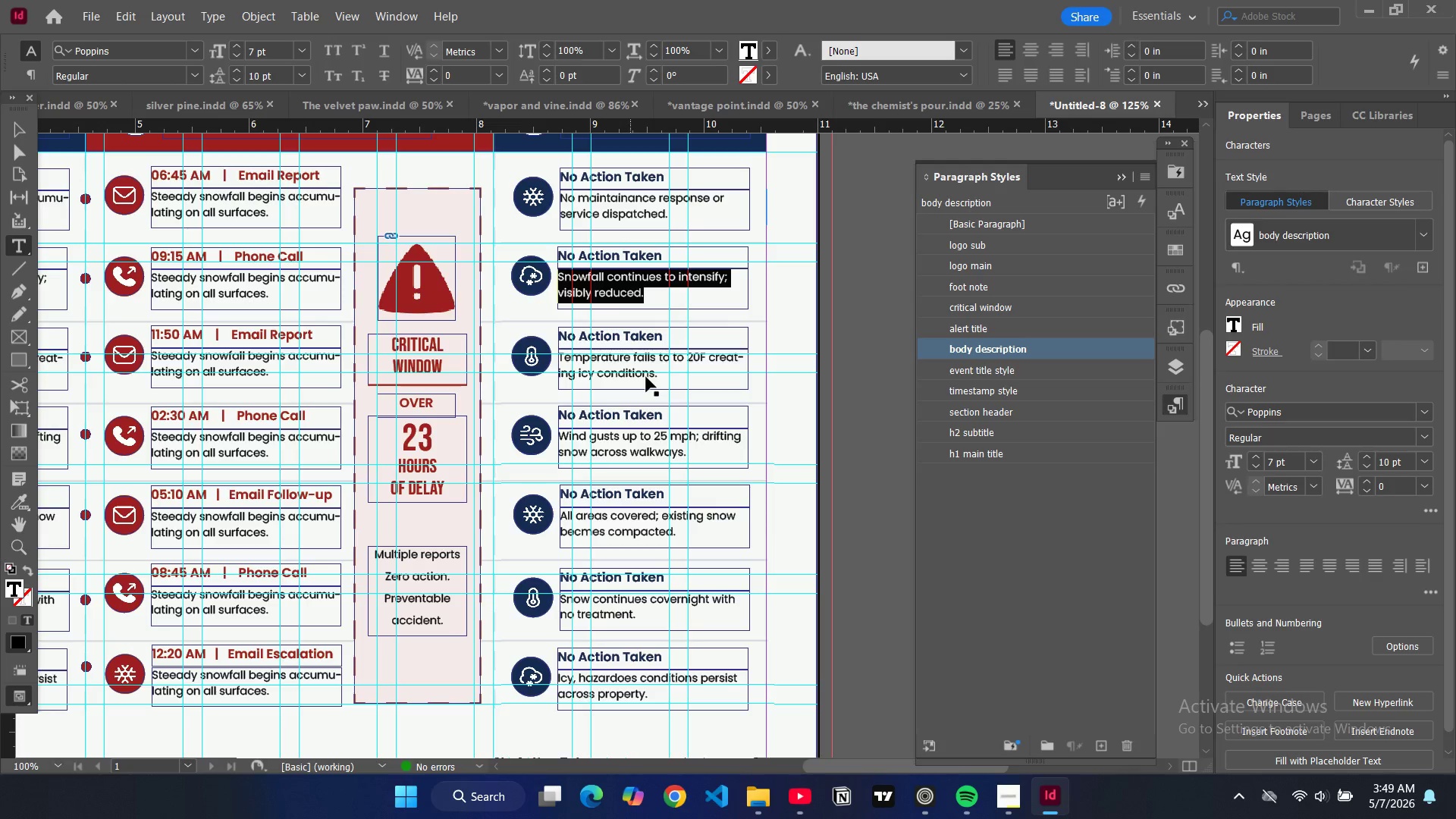 
double_click([646, 377])
 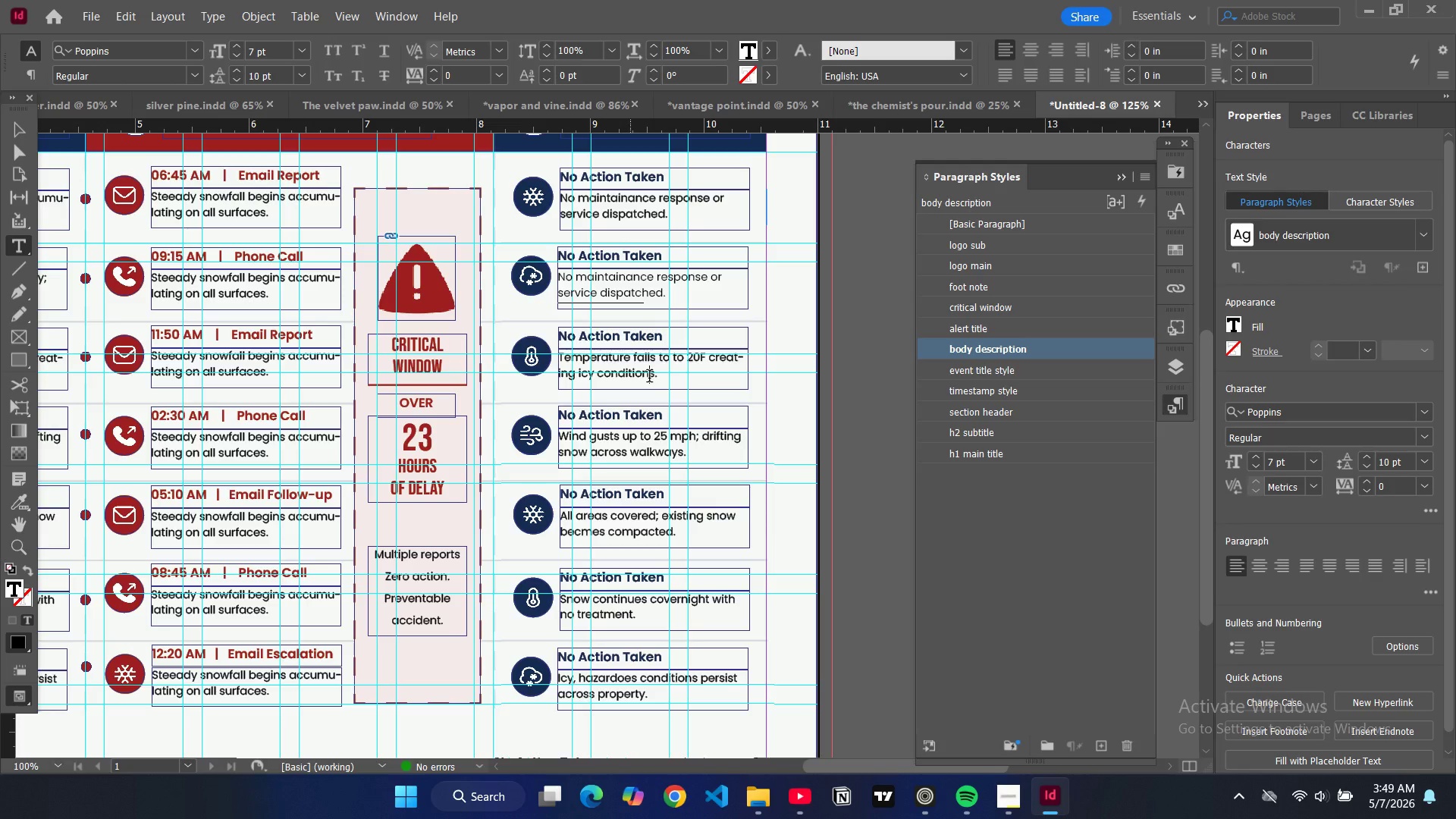 
key(Control+A)
 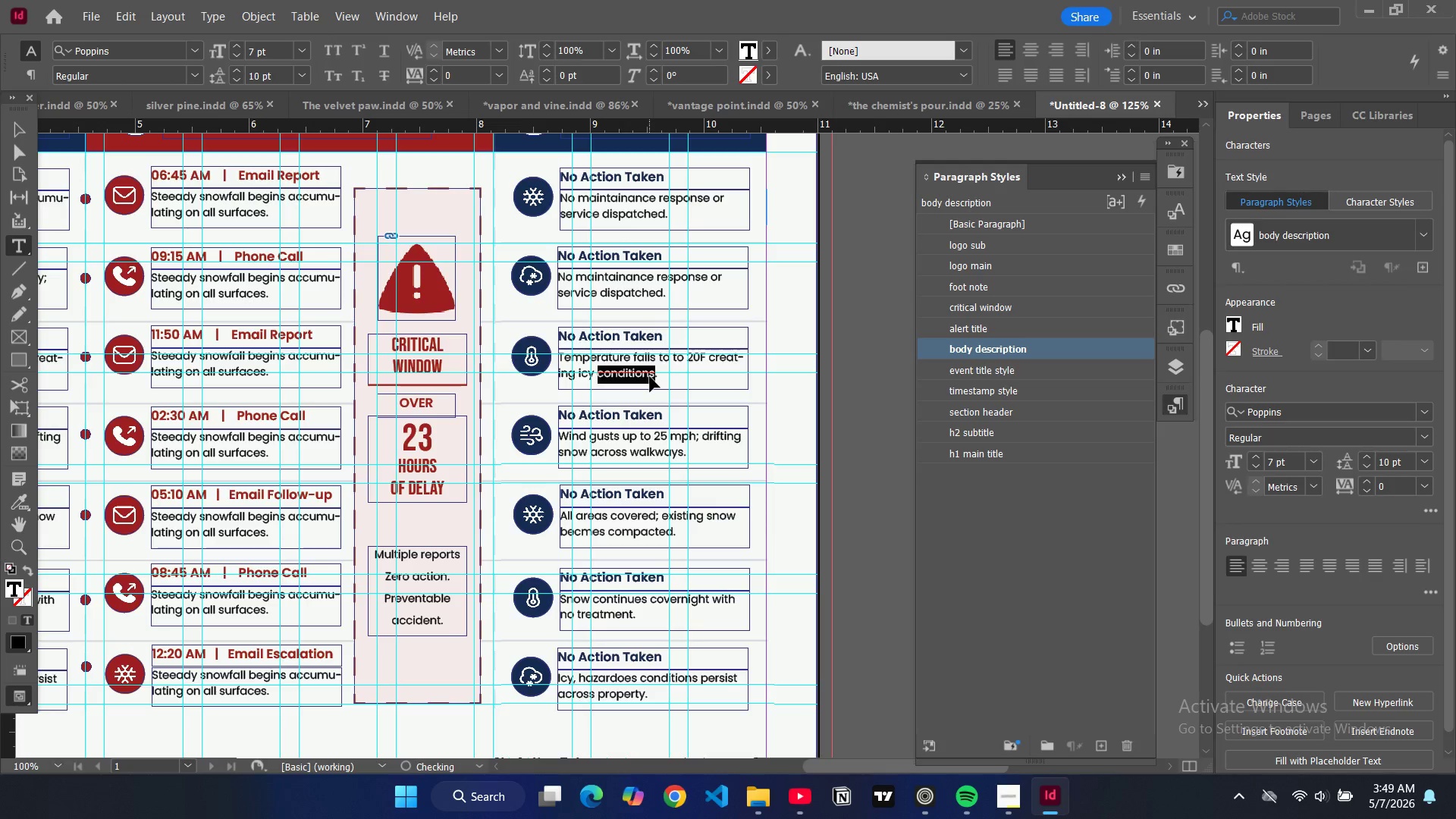 
key(Control+V)
 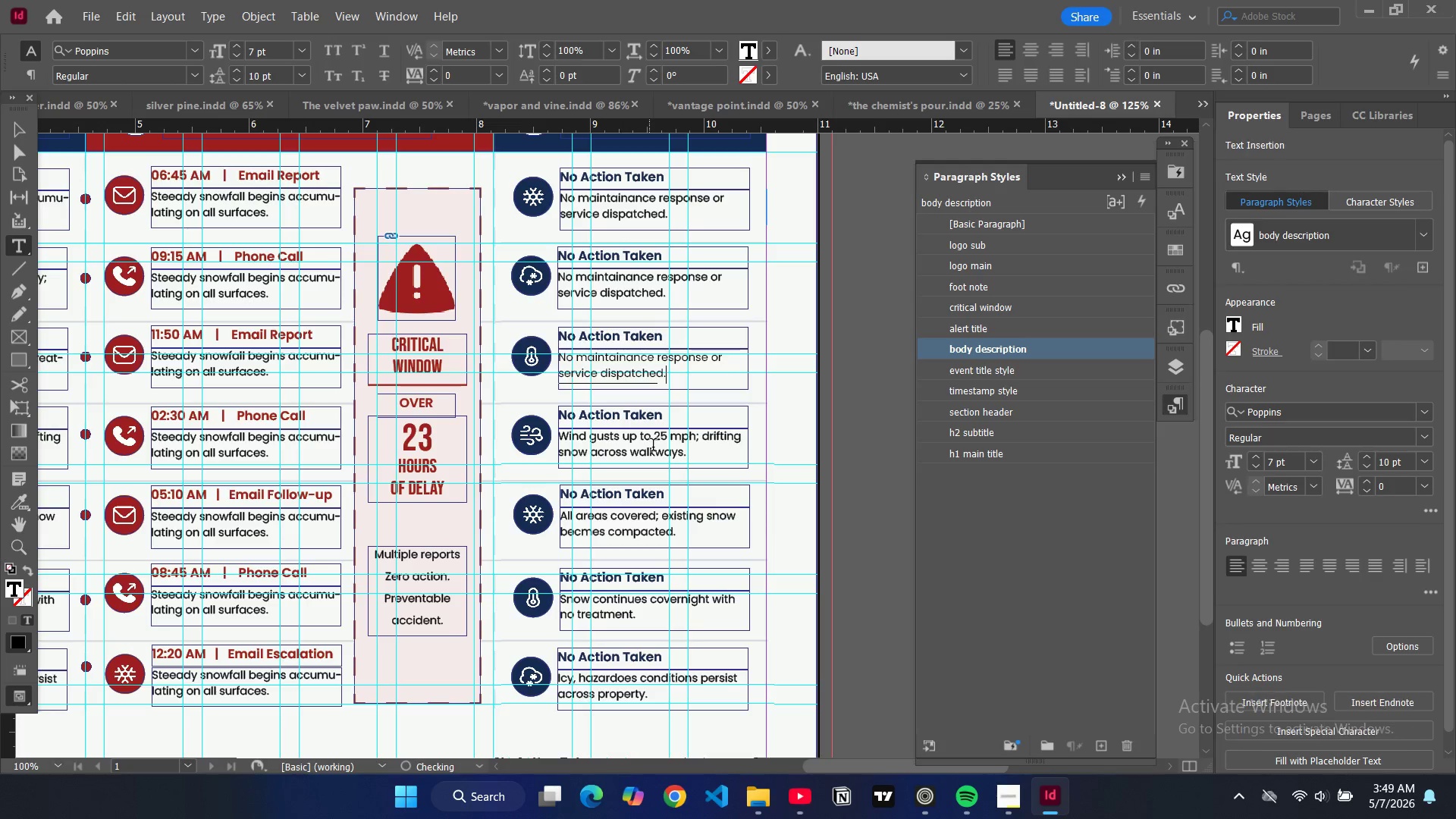 
double_click([653, 447])
 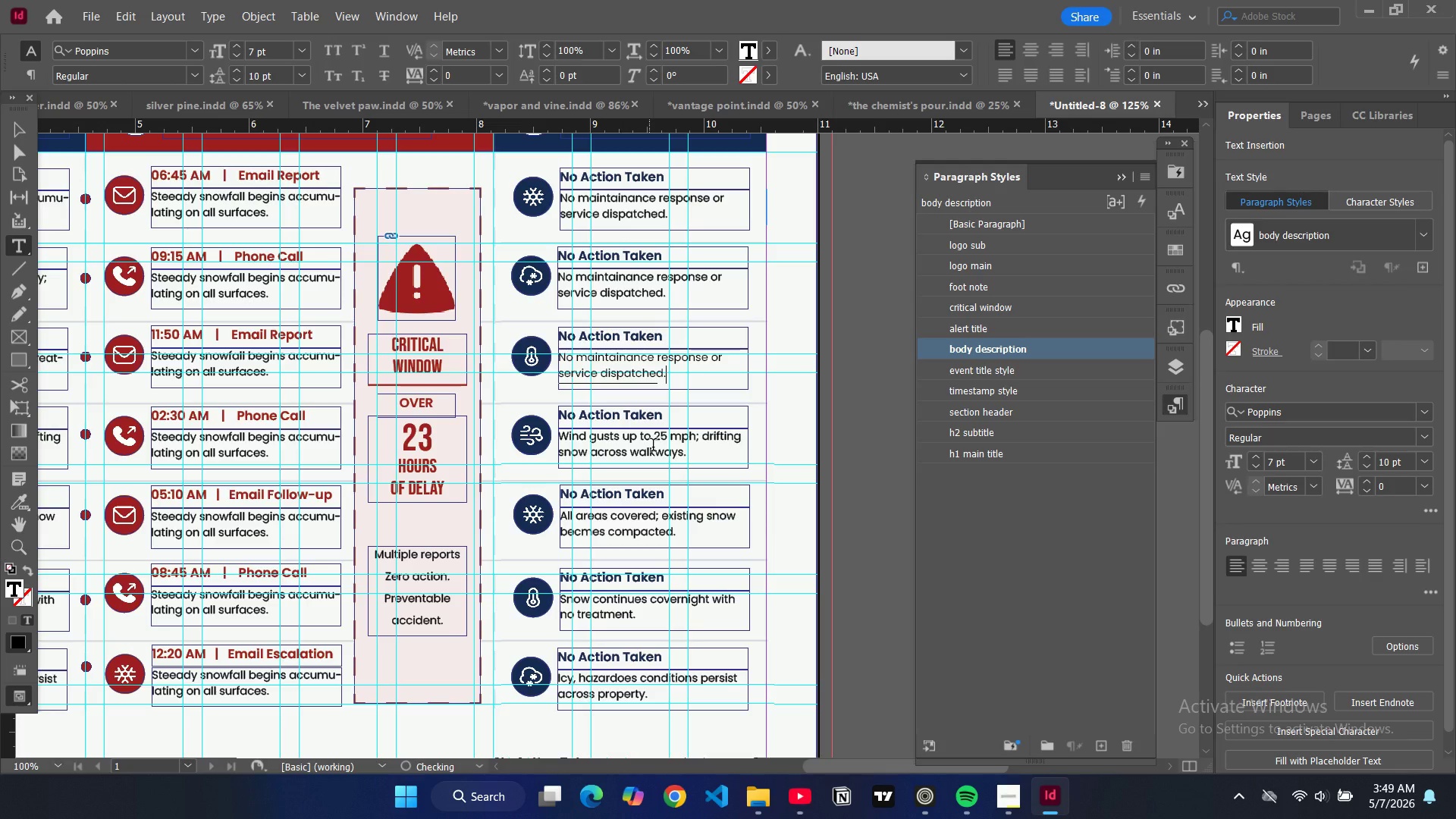 
key(Control+A)
 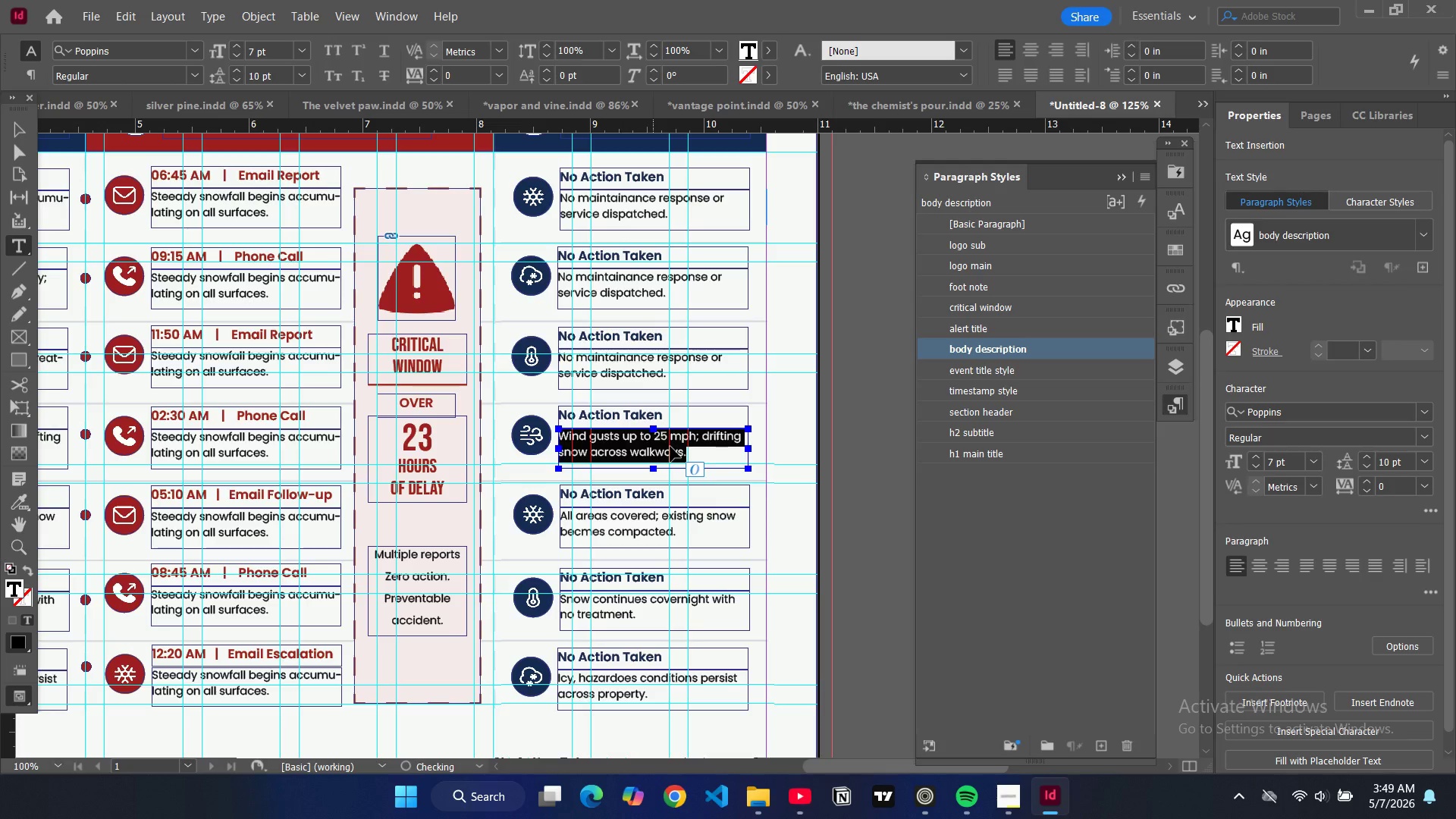 
key(Control+V)
 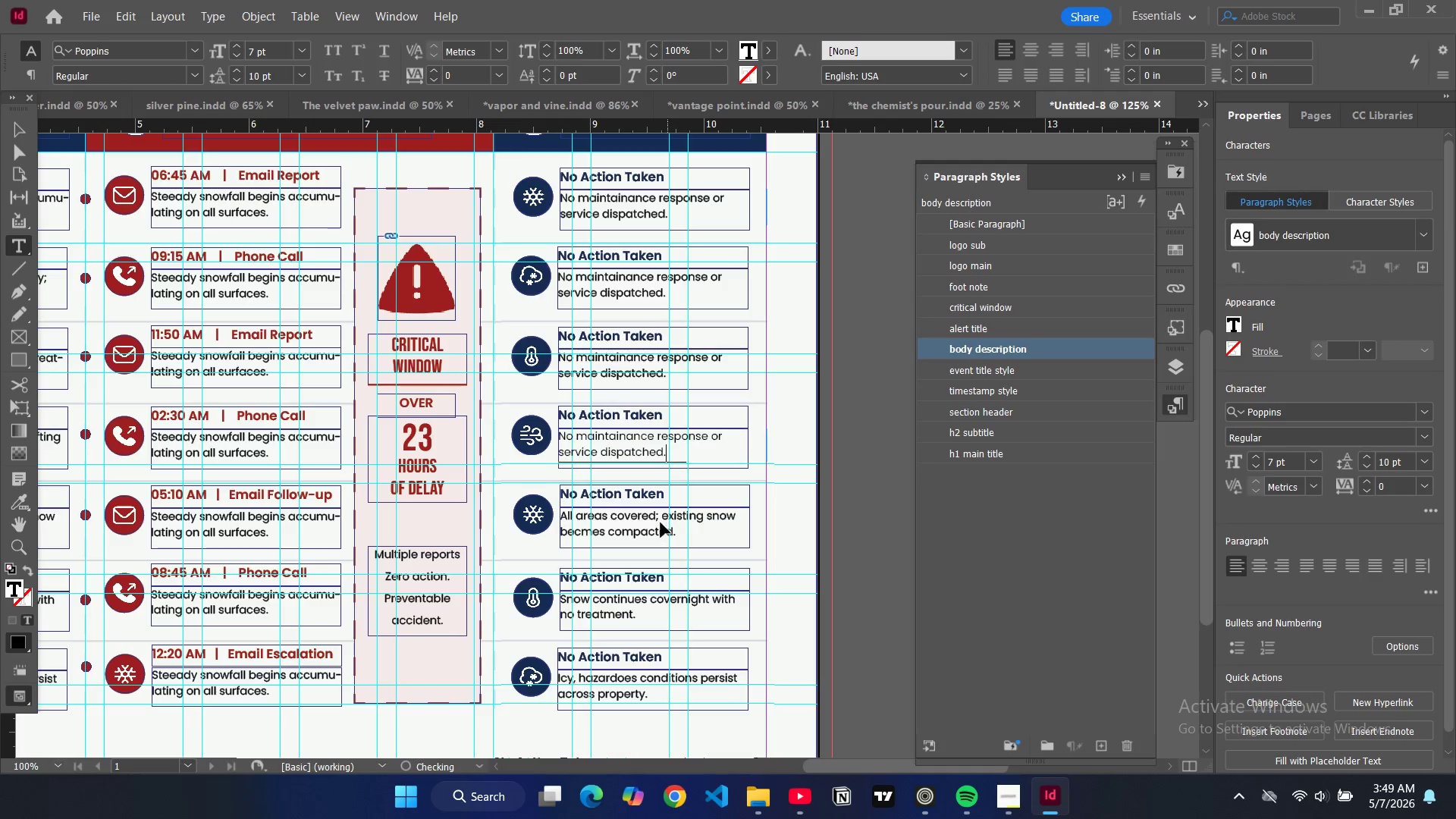 
double_click([661, 522])
 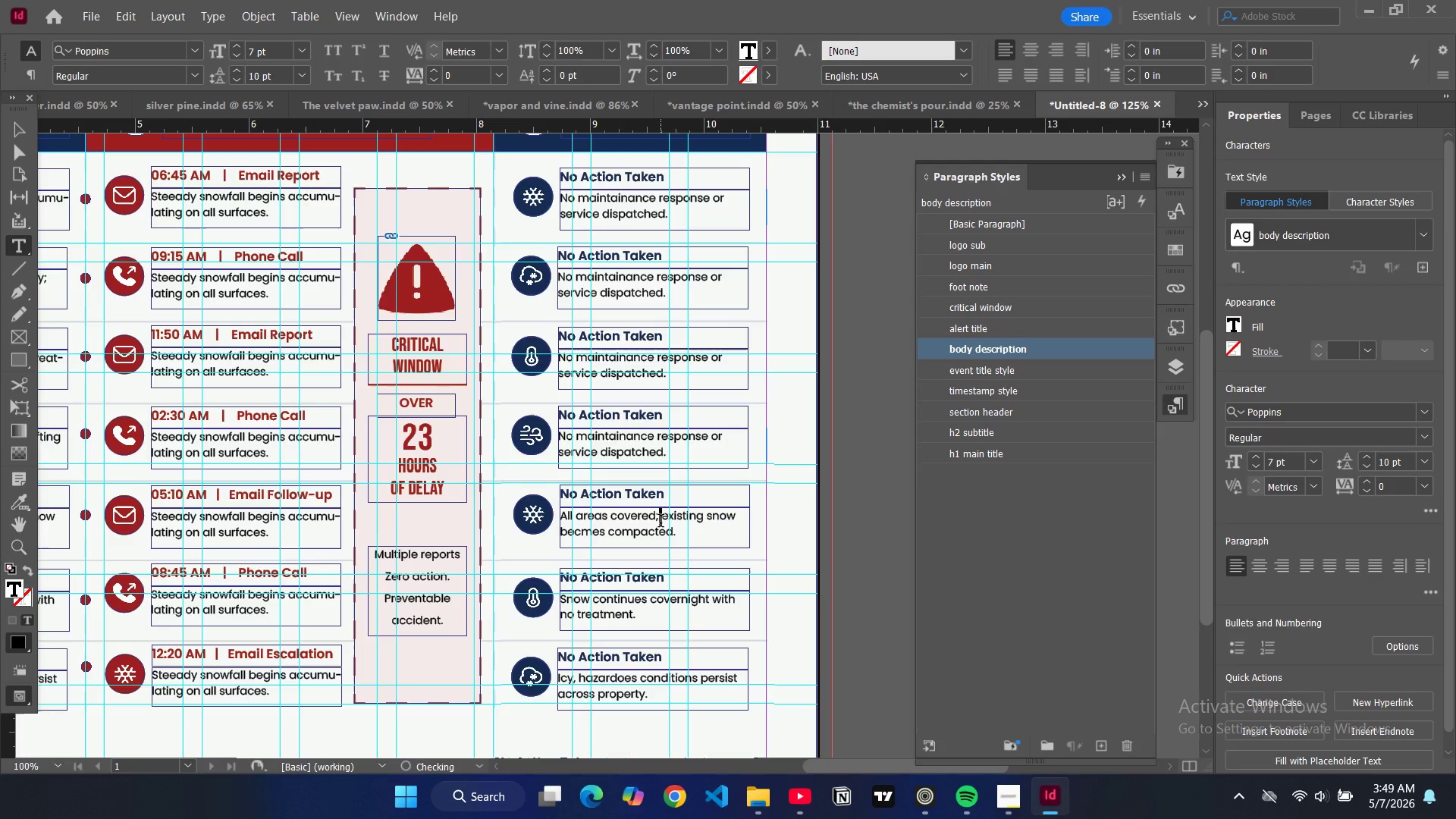 
key(Control+A)
 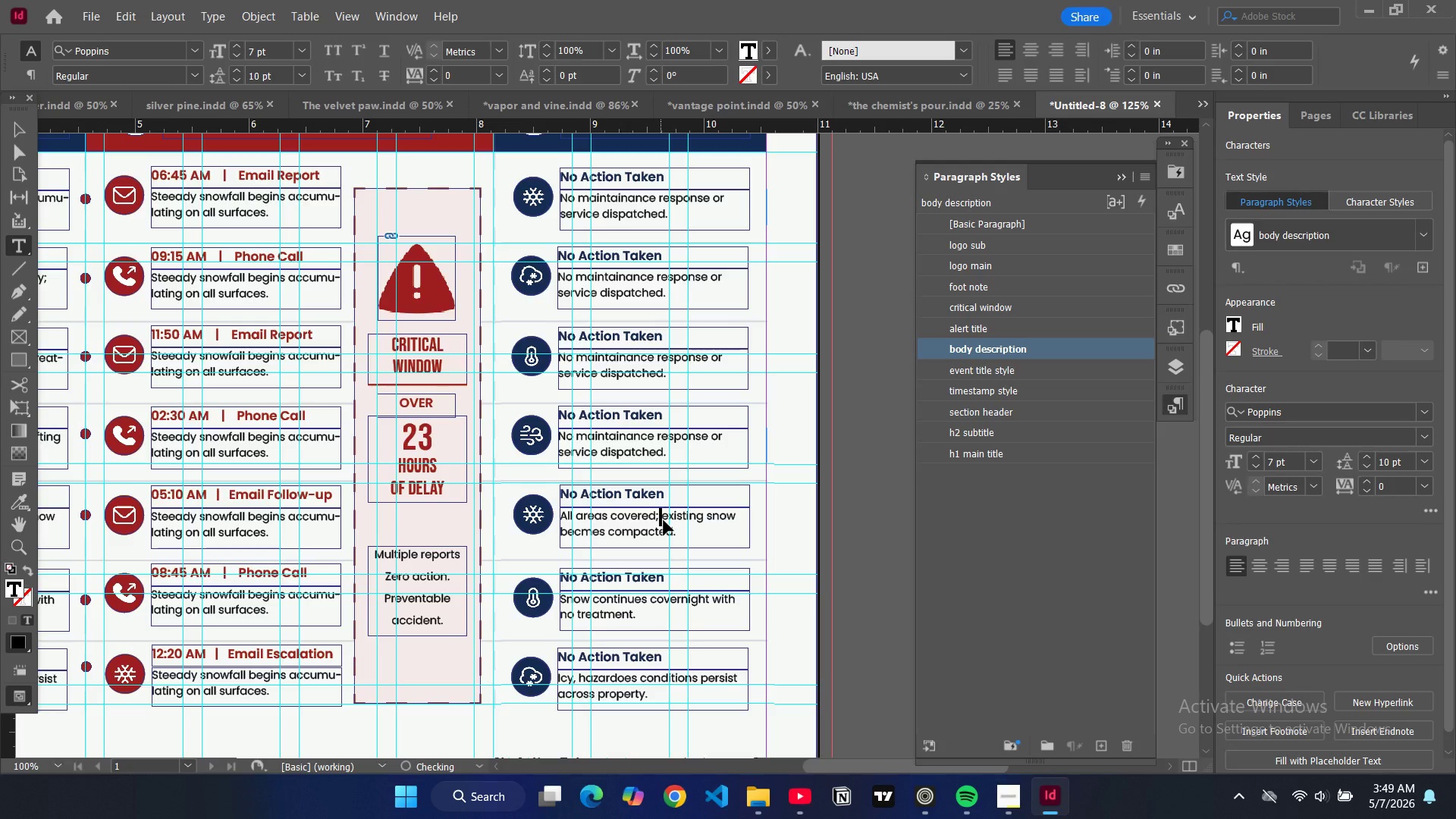 
key(Control+V)
 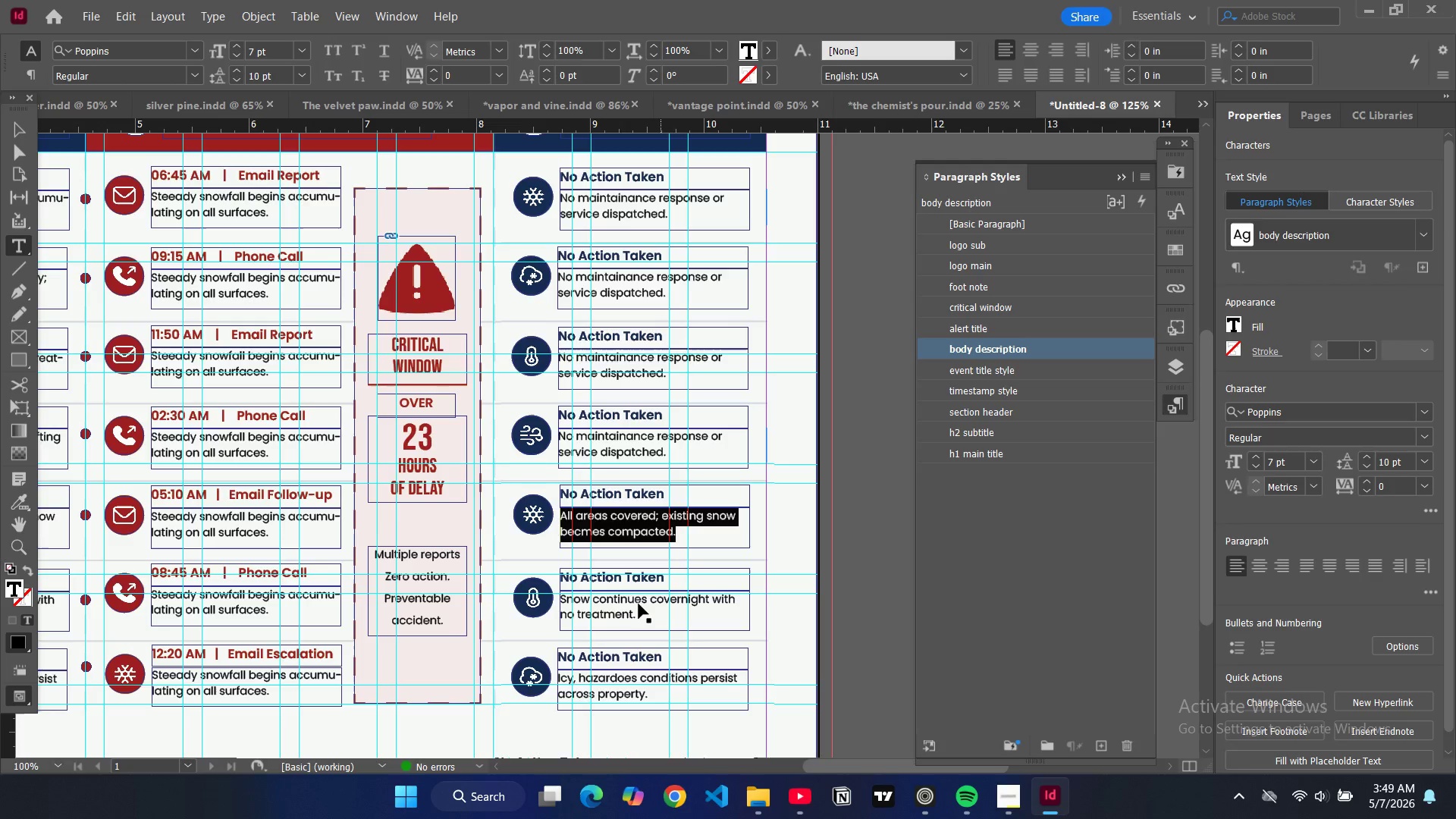 
double_click([634, 607])
 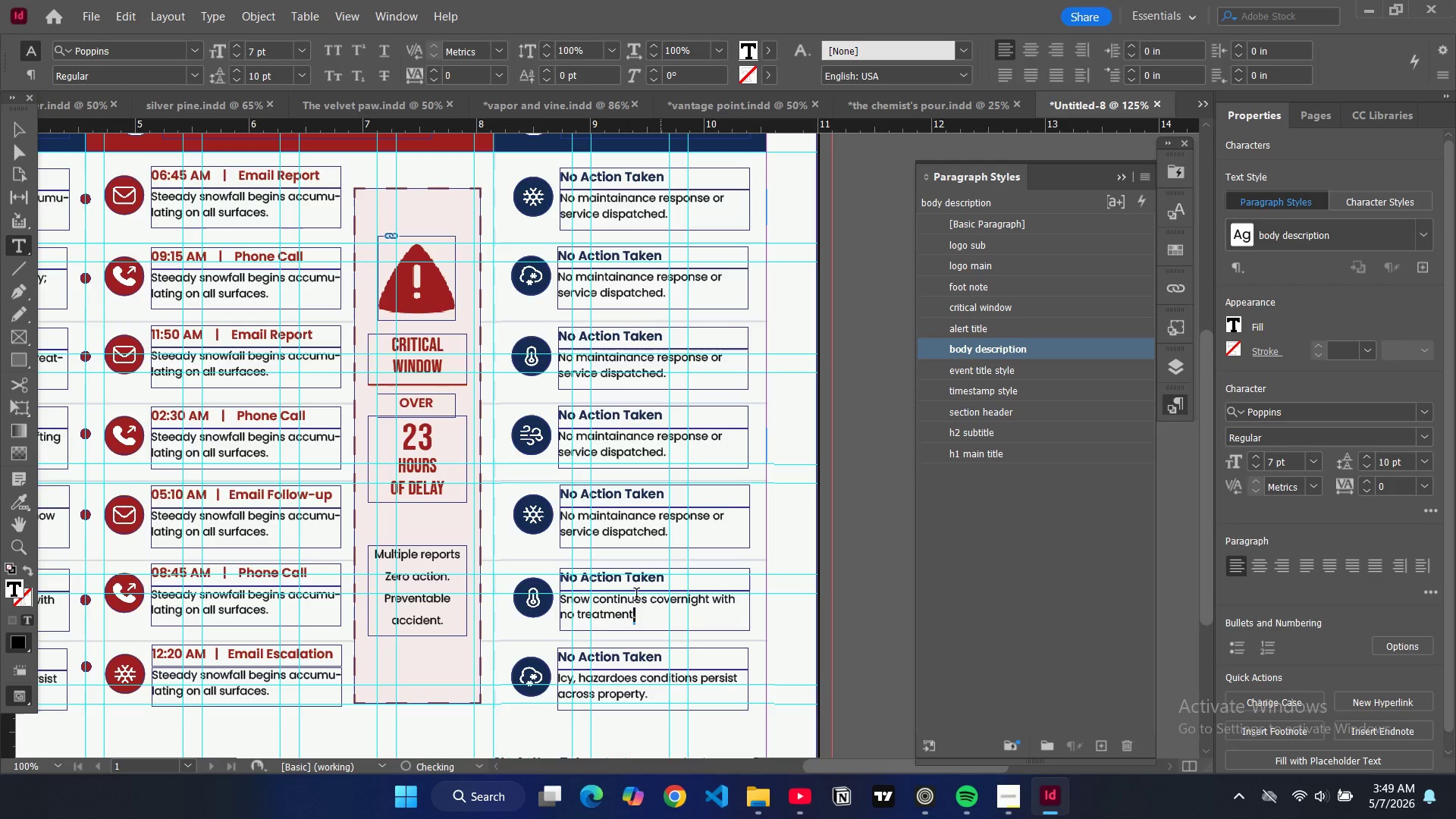 
key(Control+A)
 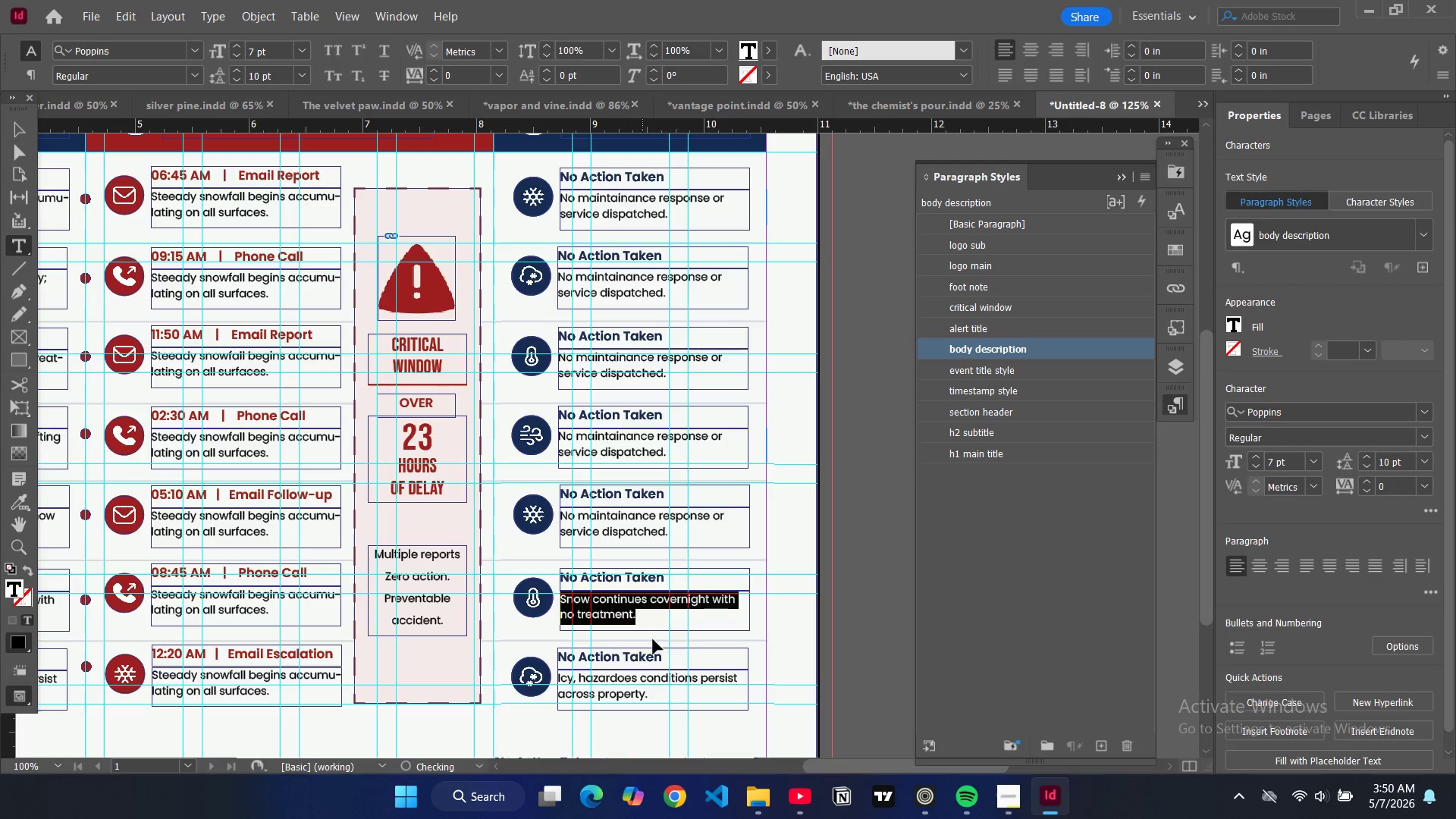 
key(Control+V)
 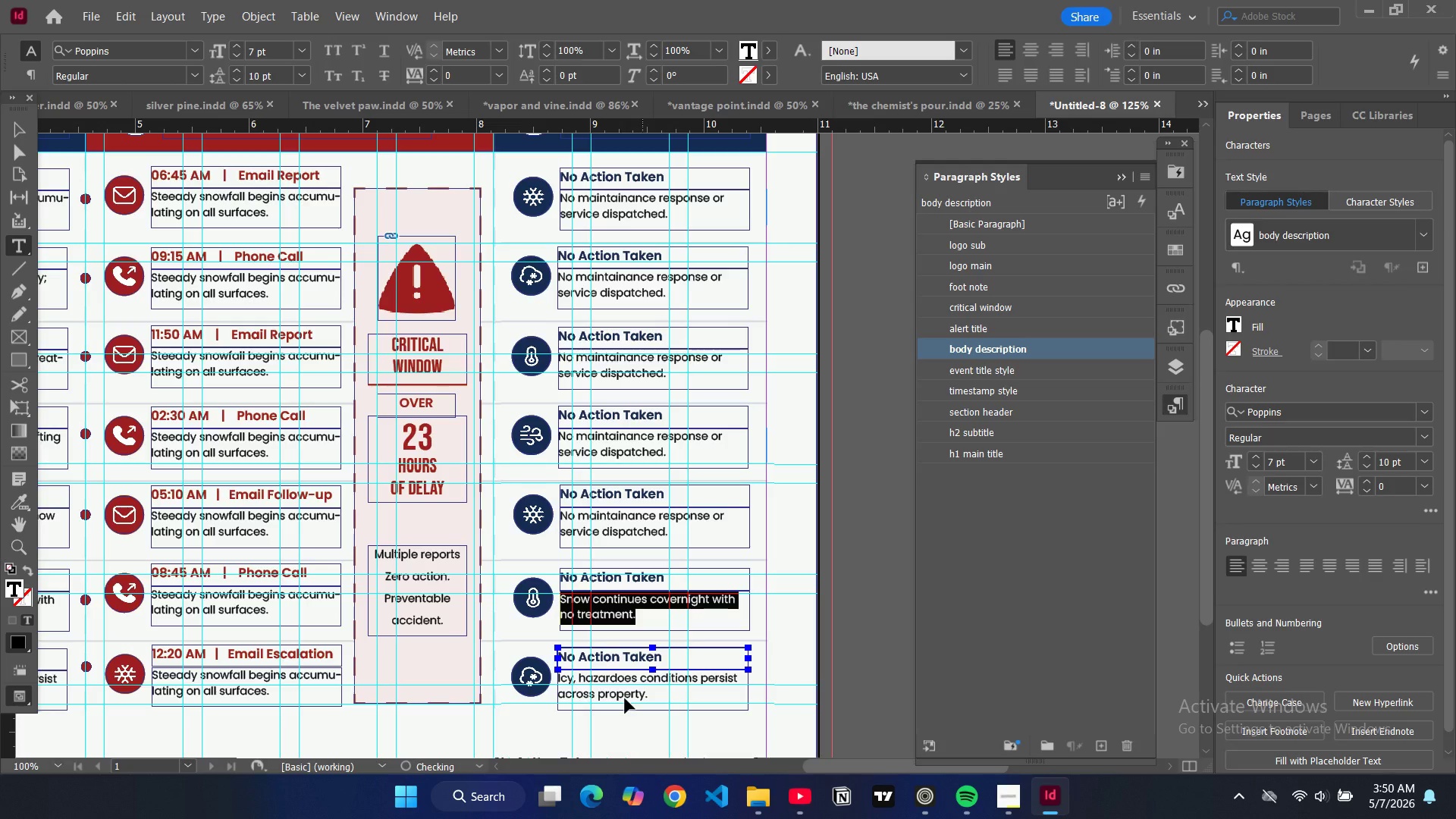 
double_click([625, 698])
 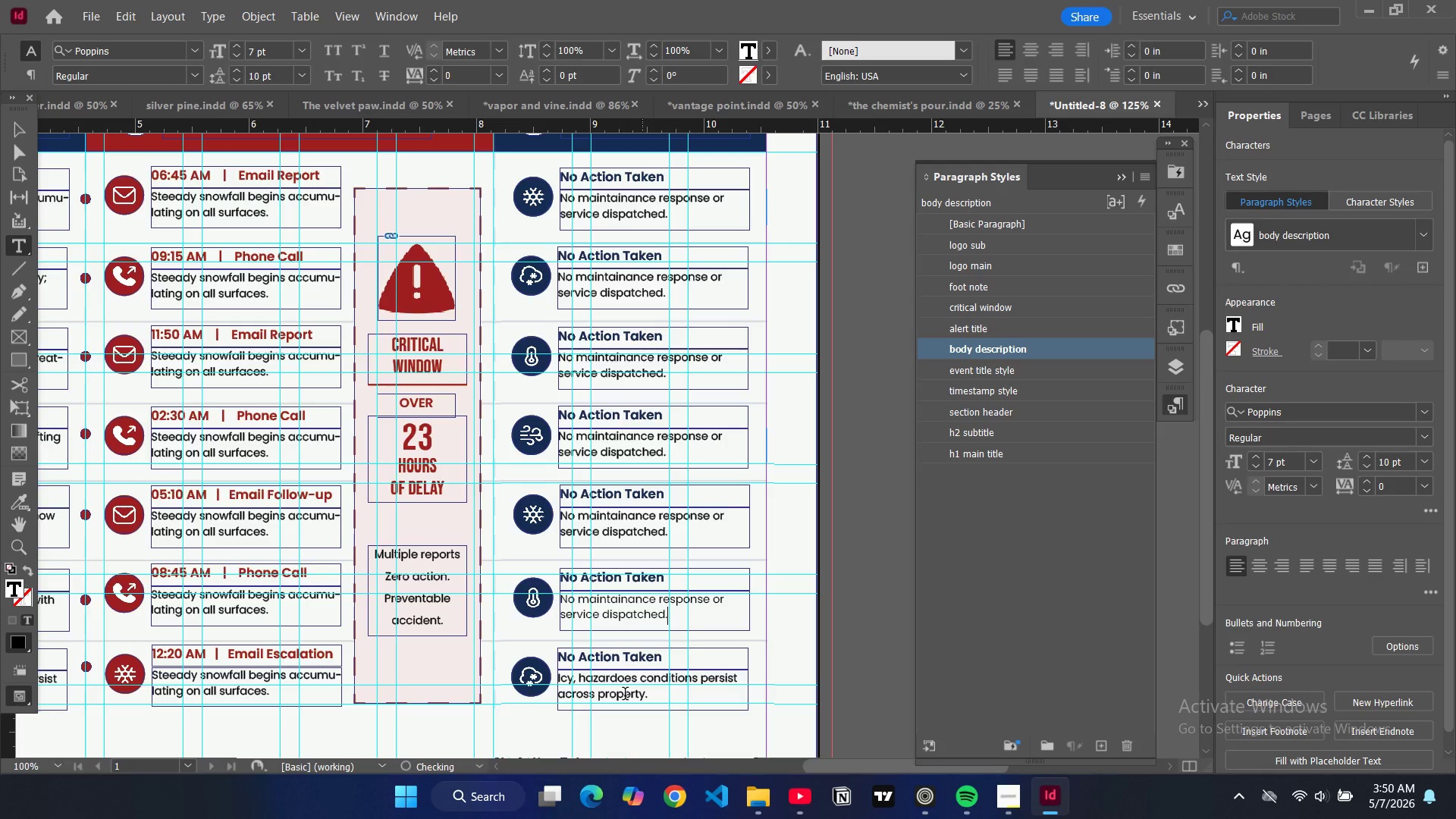 
double_click([625, 695])
 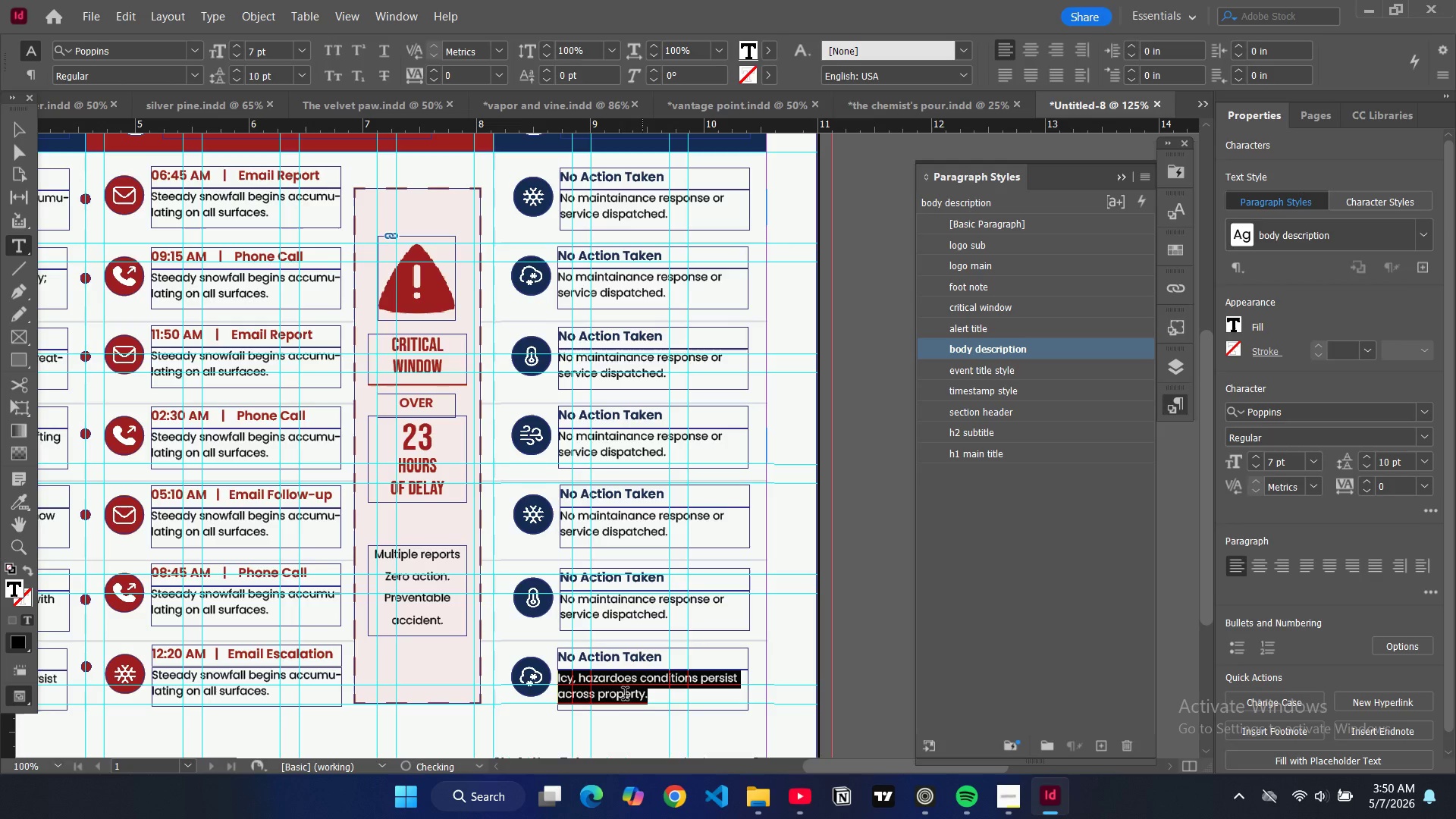 
key(Control+A)
 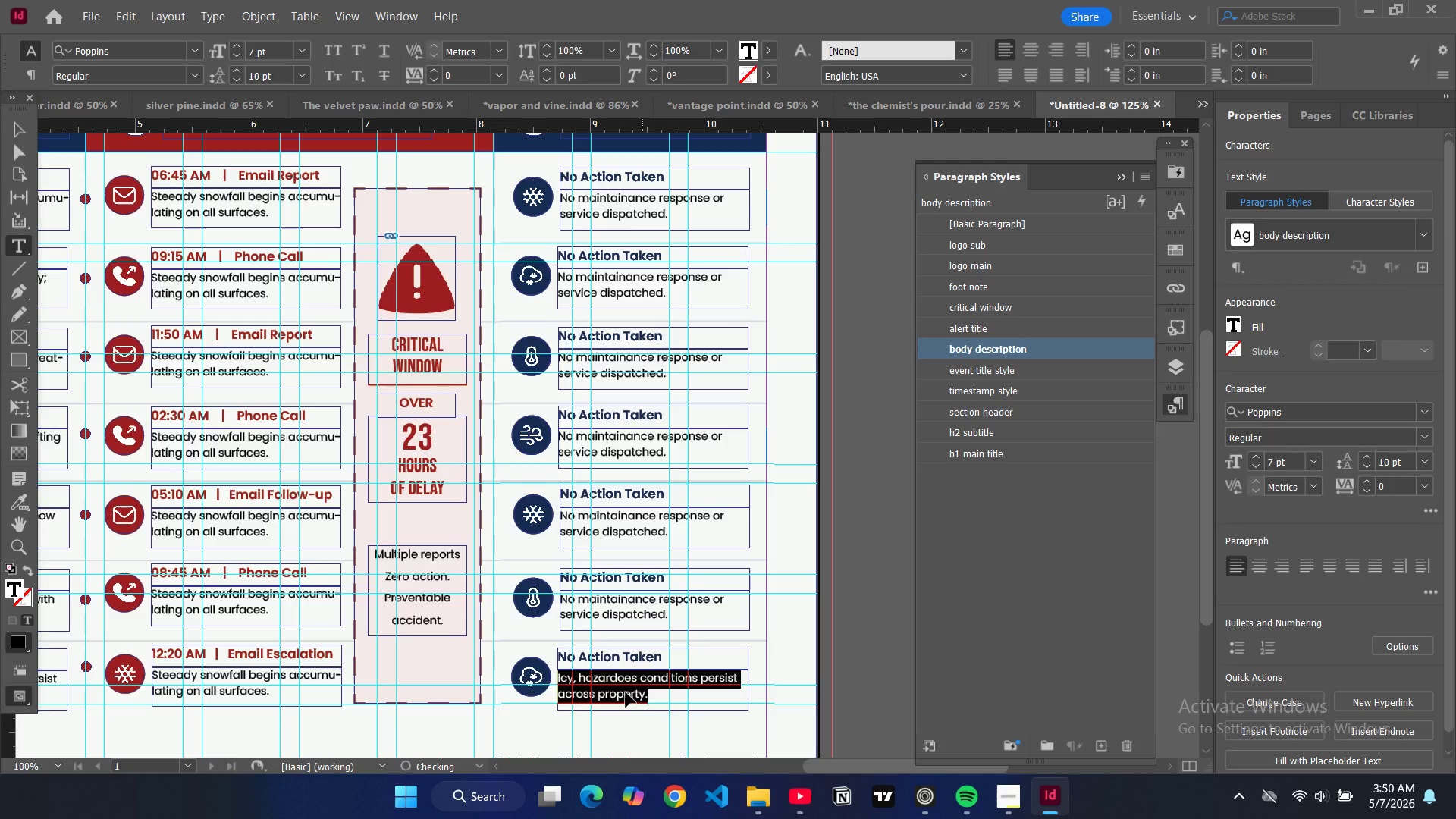 
key(Control+V)
 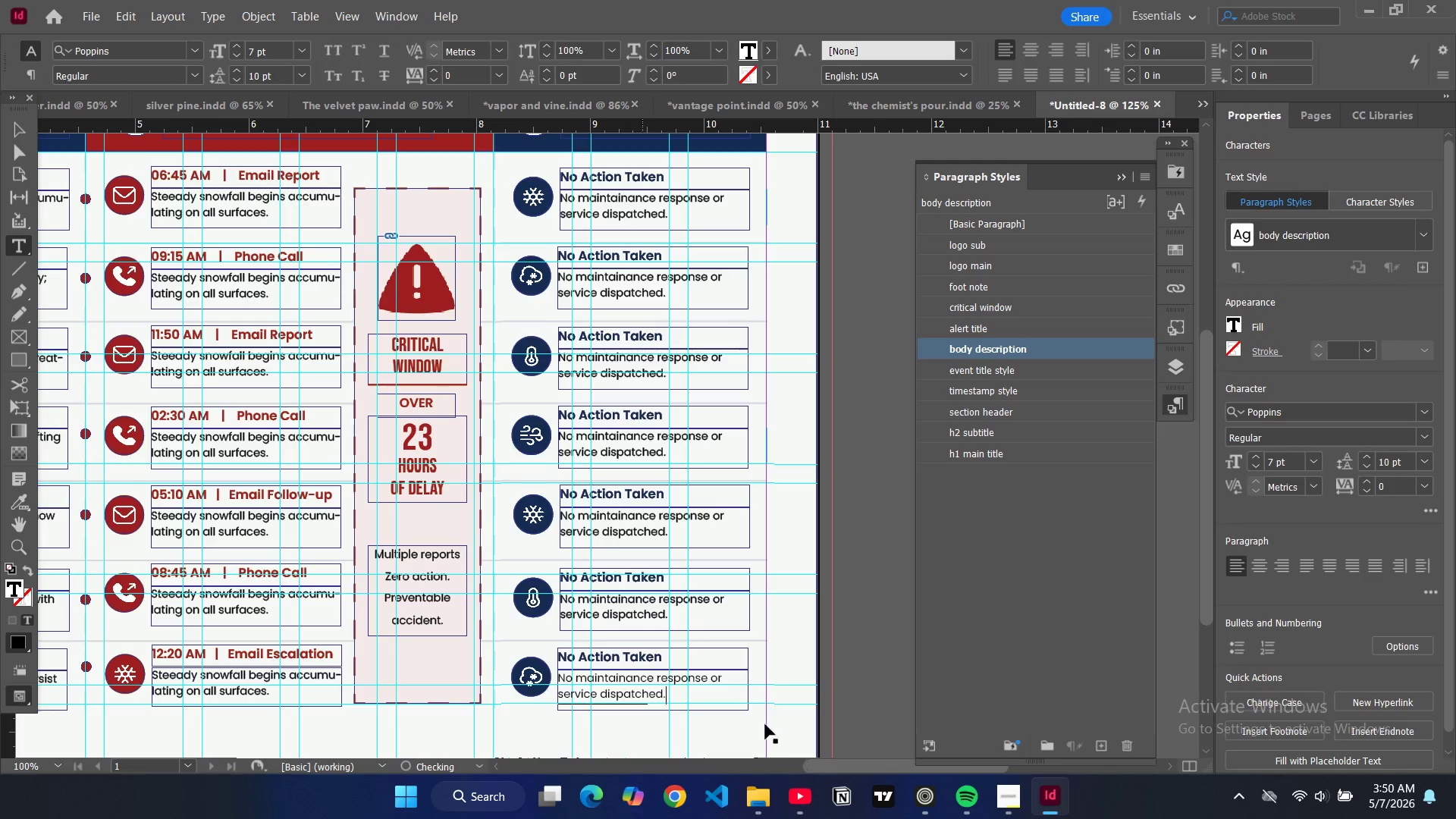 
scroll: coordinate [733, 667], scroll_direction: down, amount: 7.0
 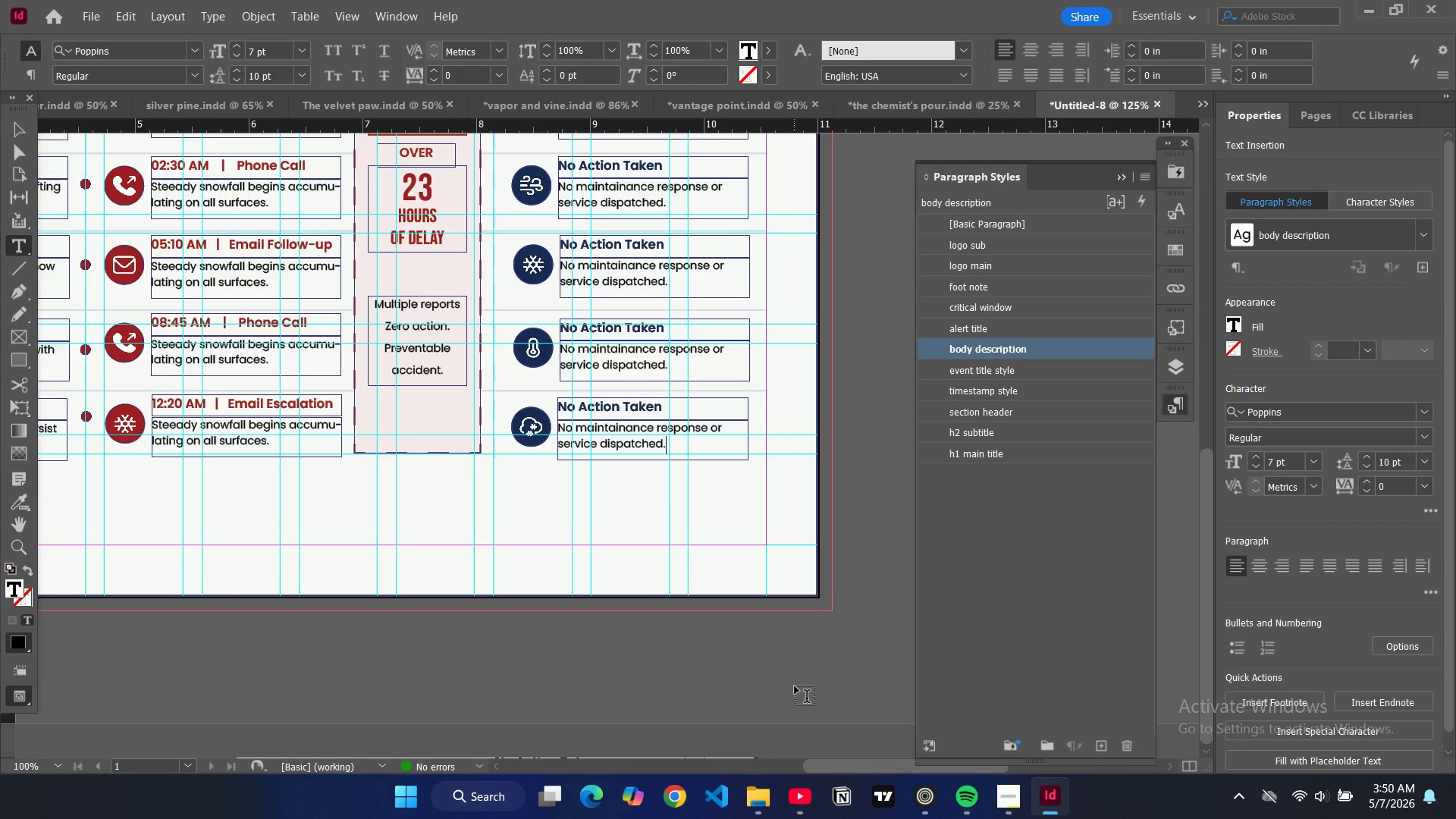 
wait(11.42)
 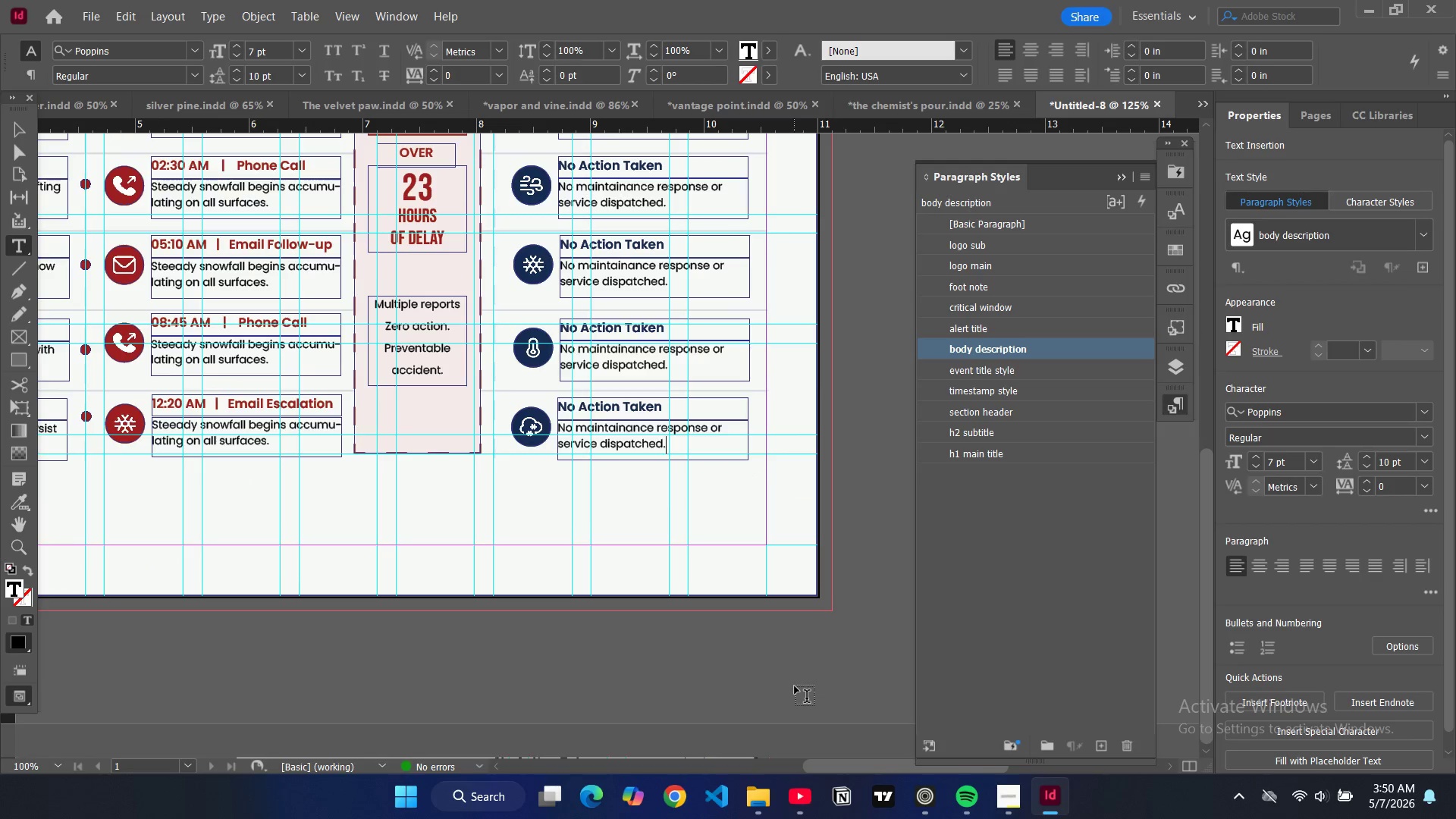 
left_click([16, 130])
 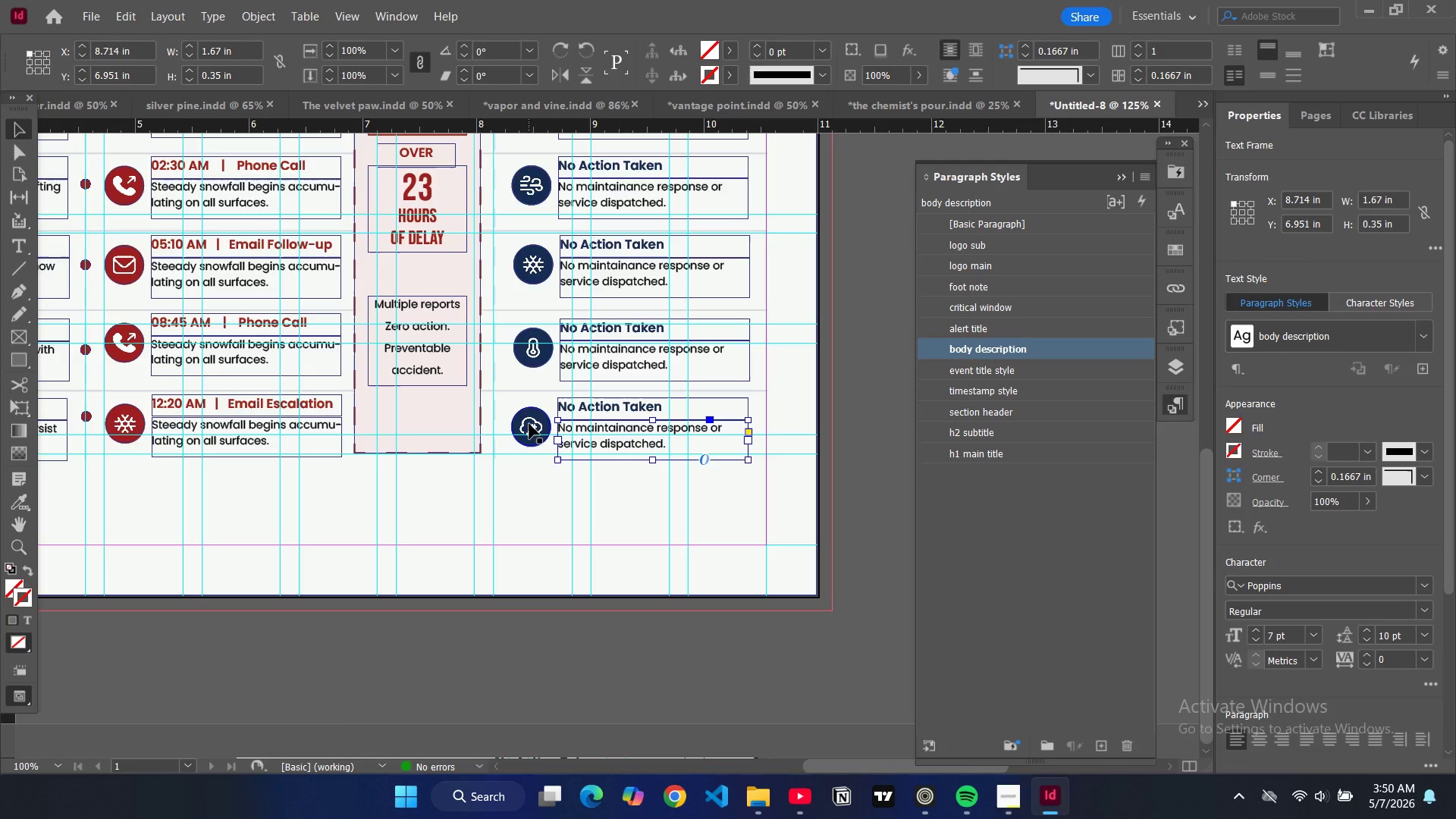 
wait(8.06)
 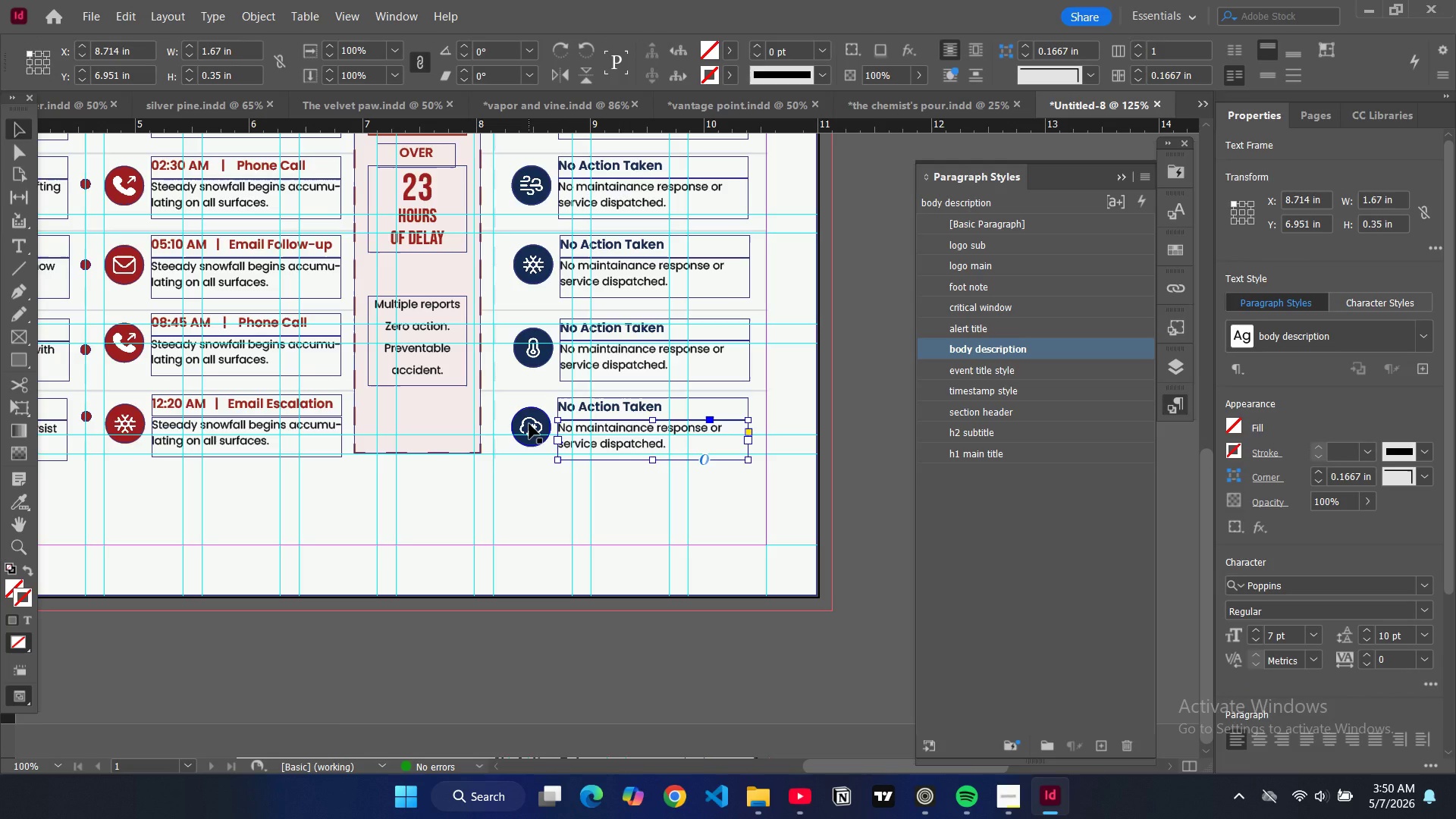 
double_click([572, 406])
 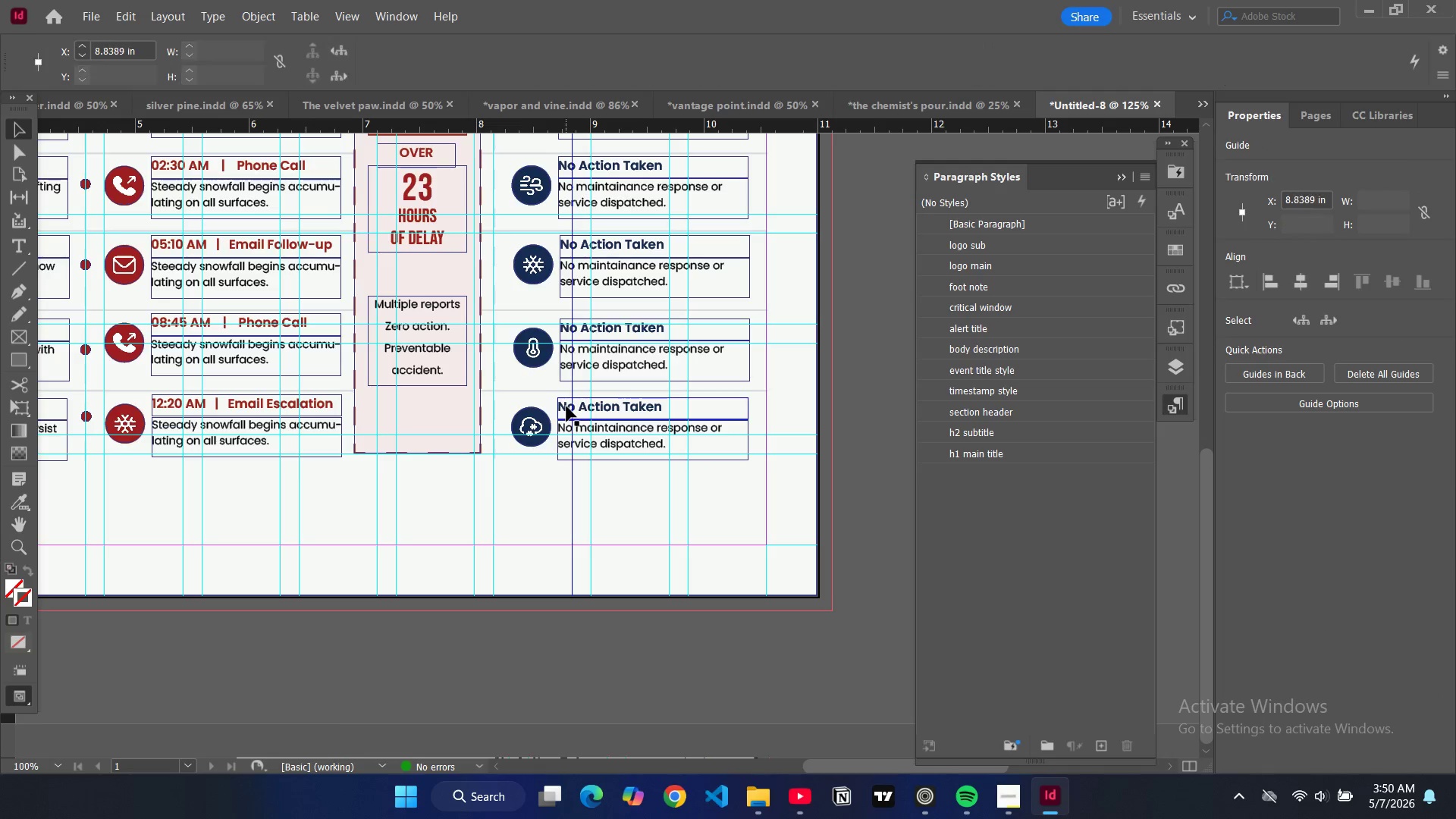 
double_click([566, 406])
 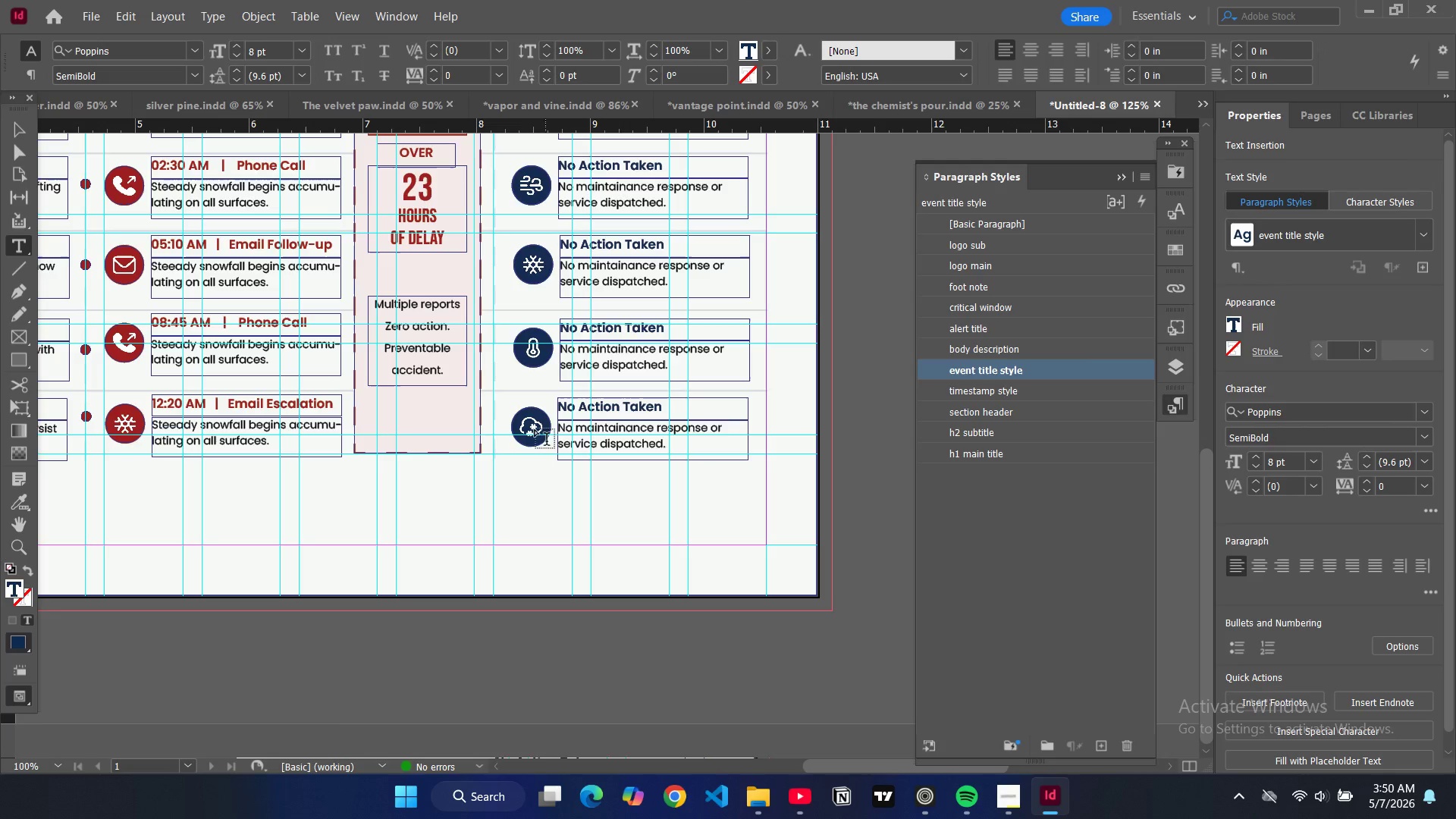 
double_click([270, 400])
 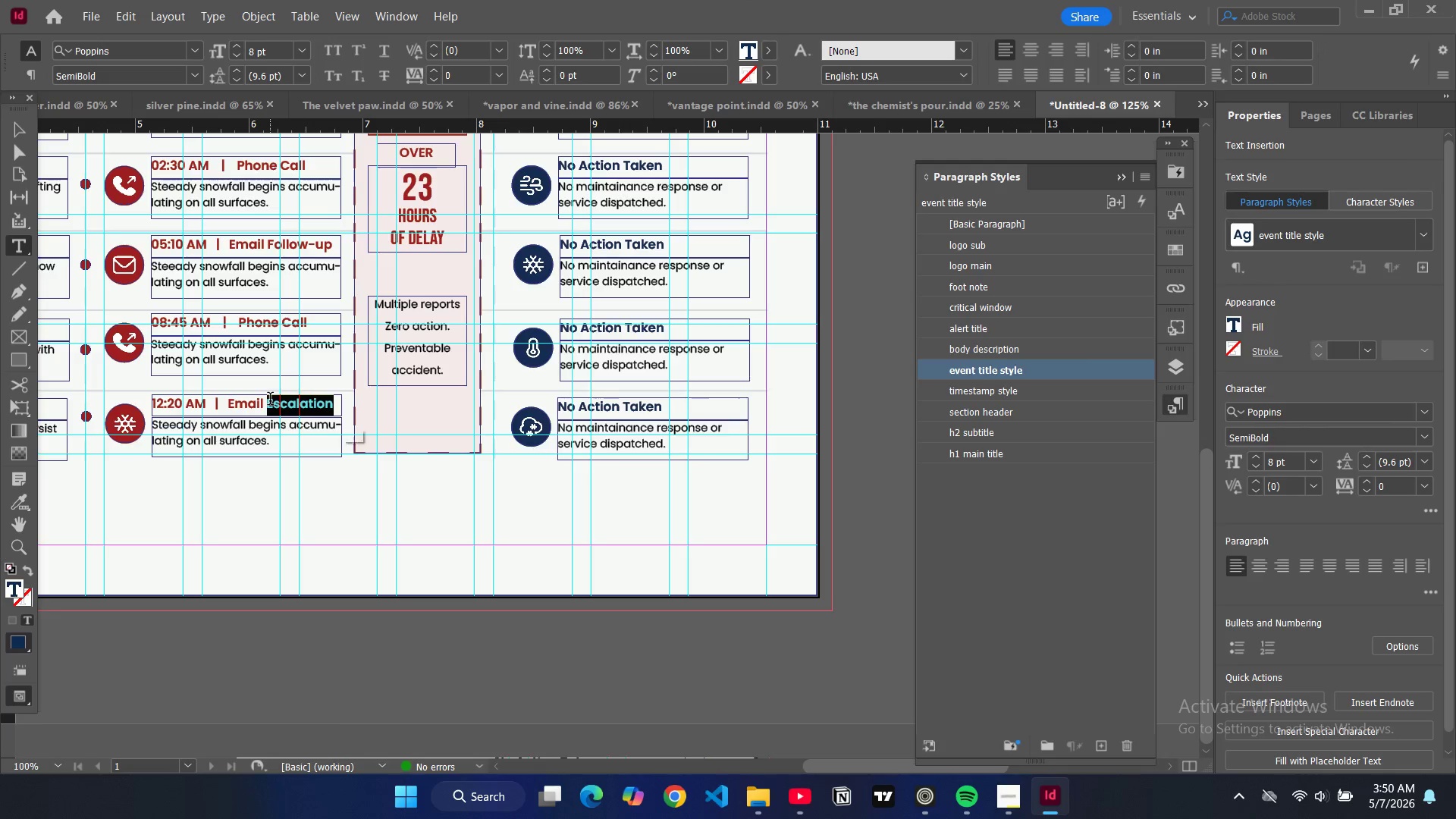 
key(Control+A)
 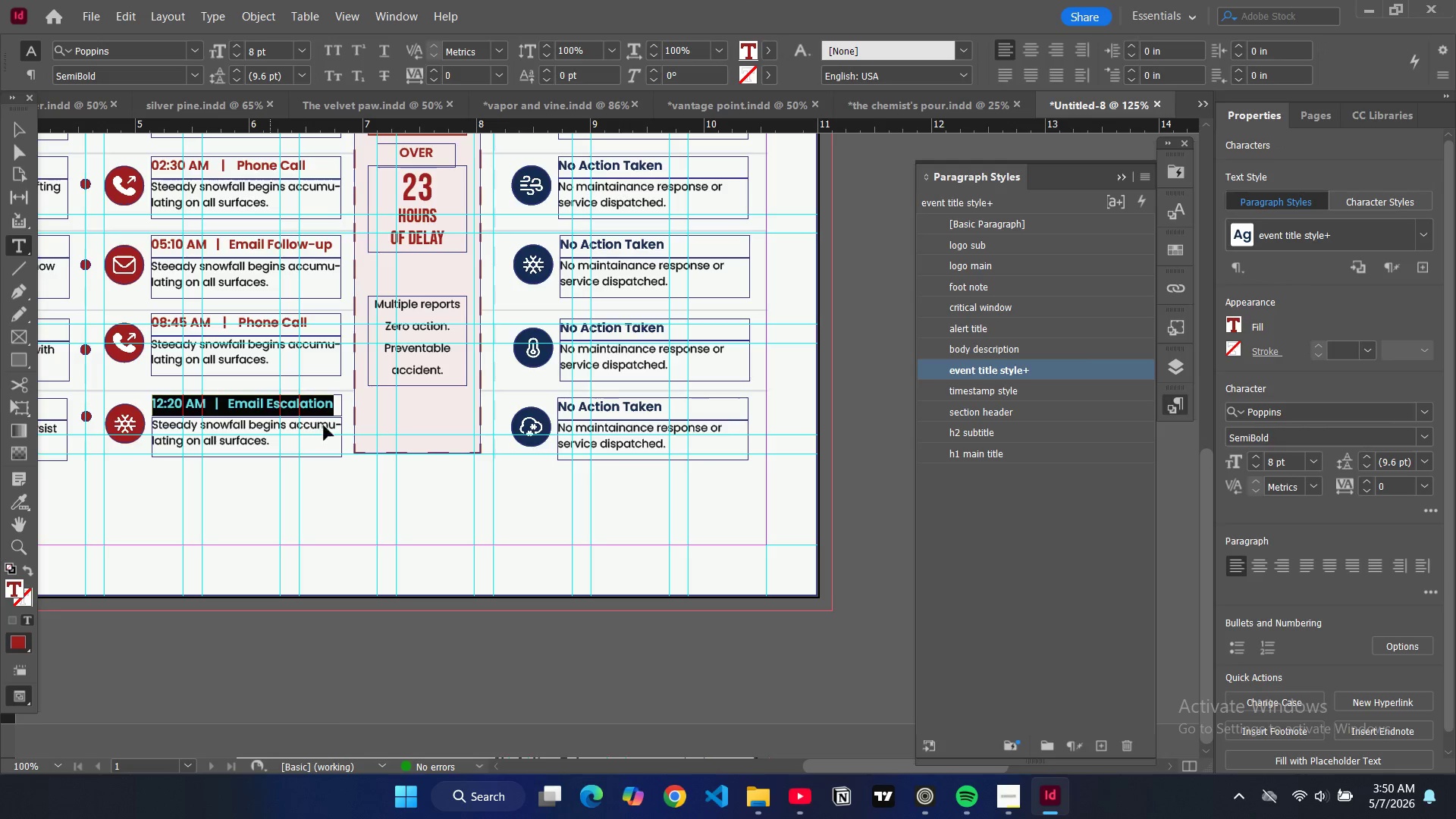 
key(Control+C)
 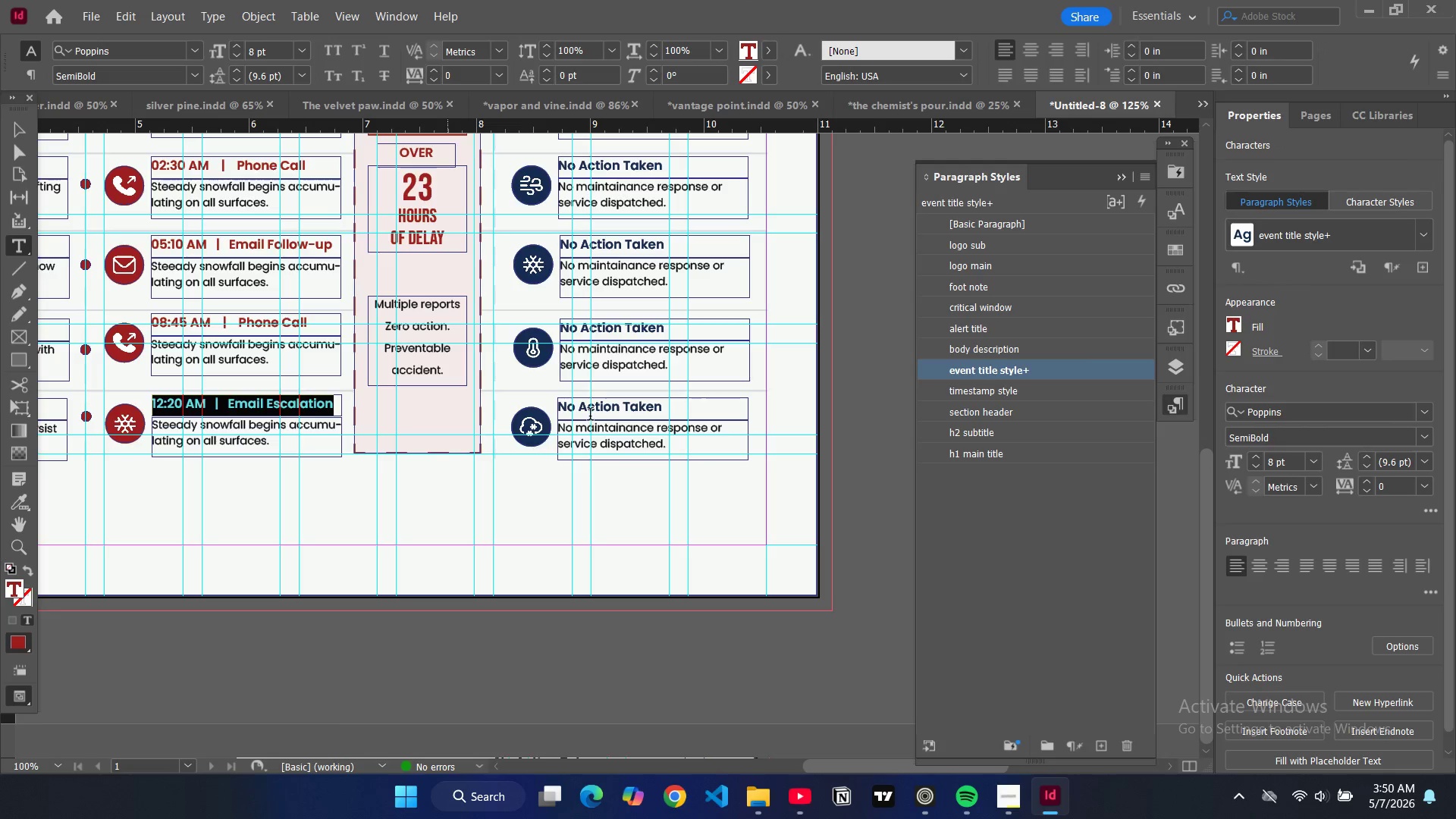 
double_click([590, 416])
 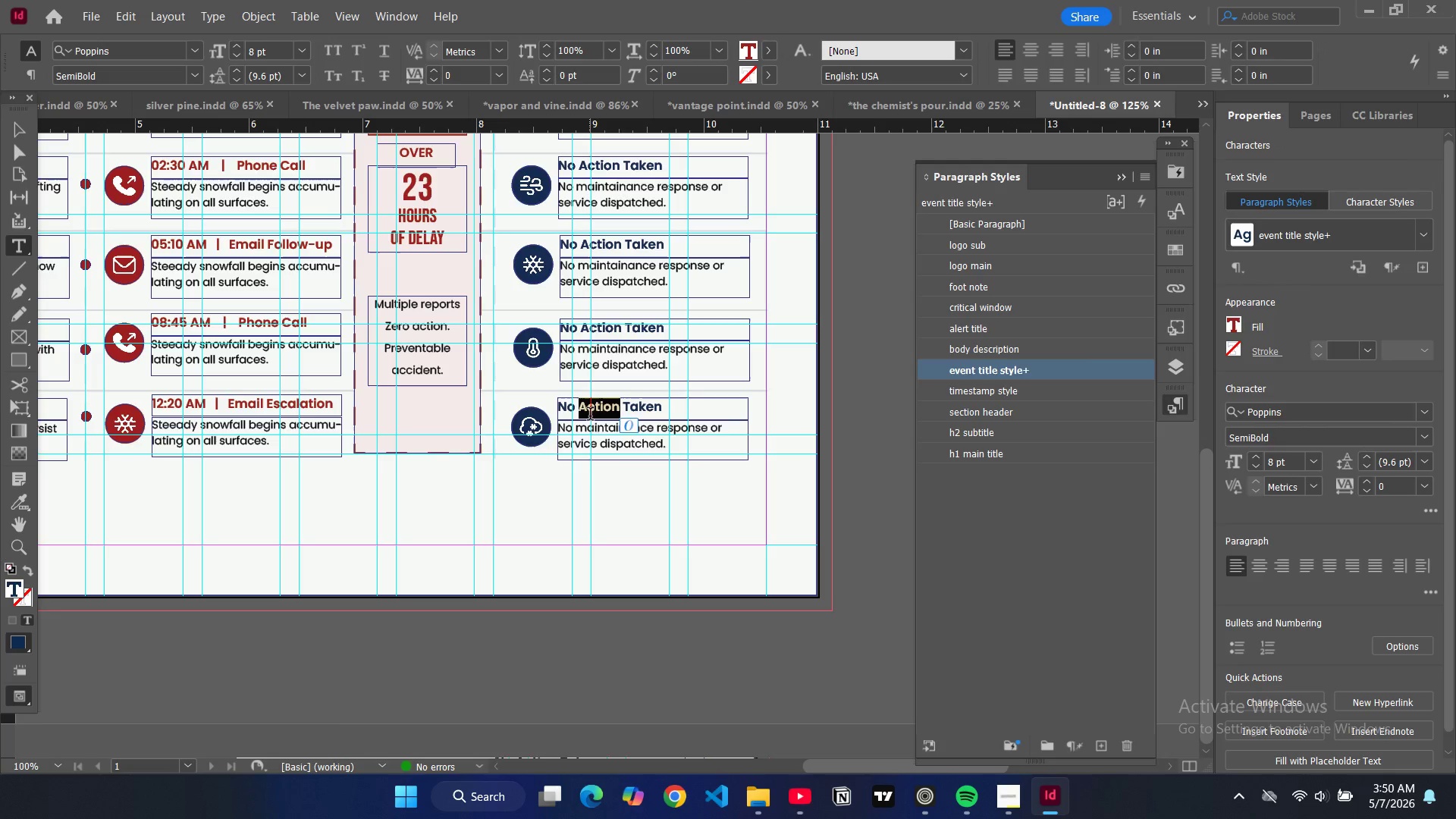 
key(Control+A)
 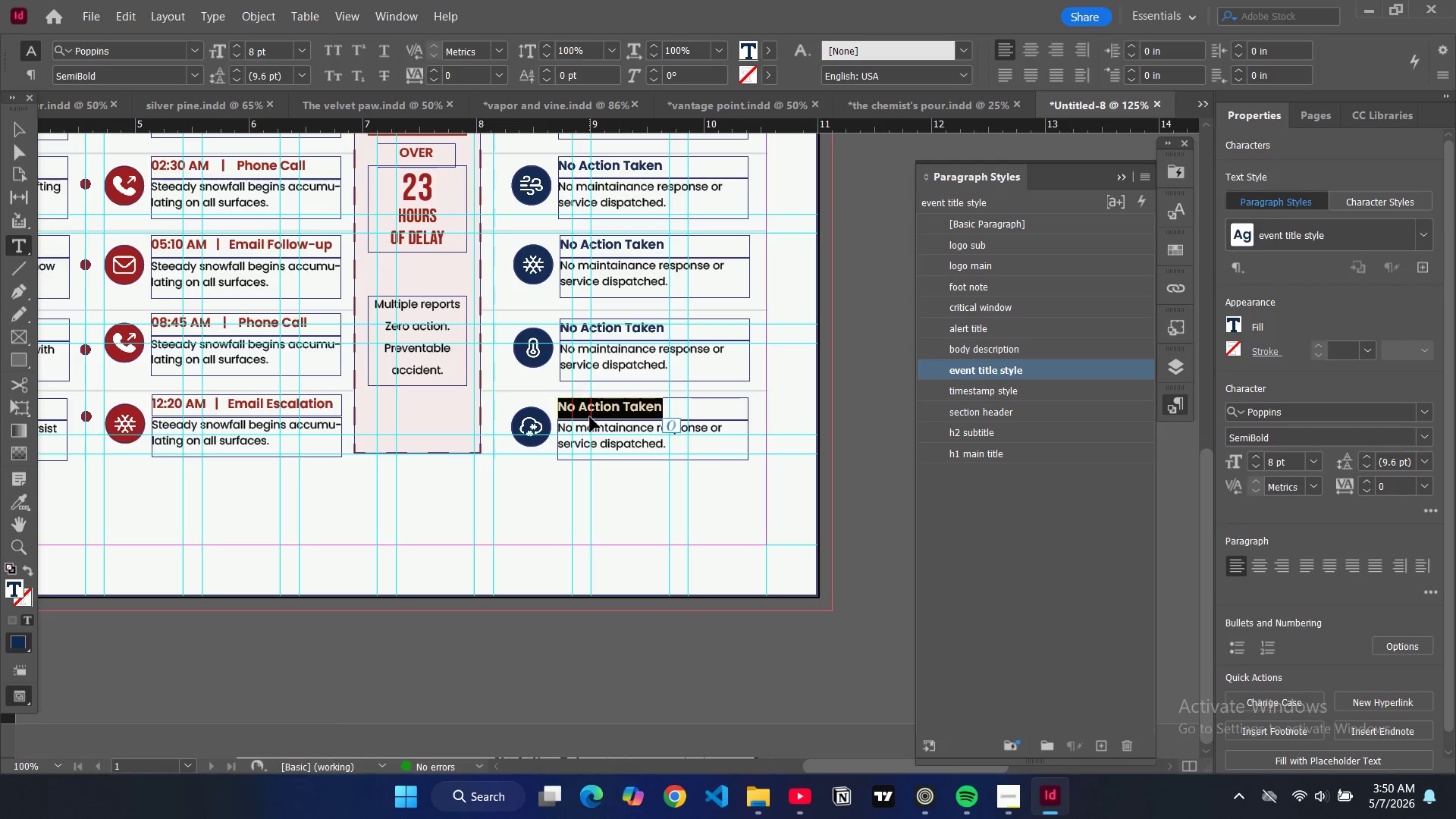 
key(Control+V)
 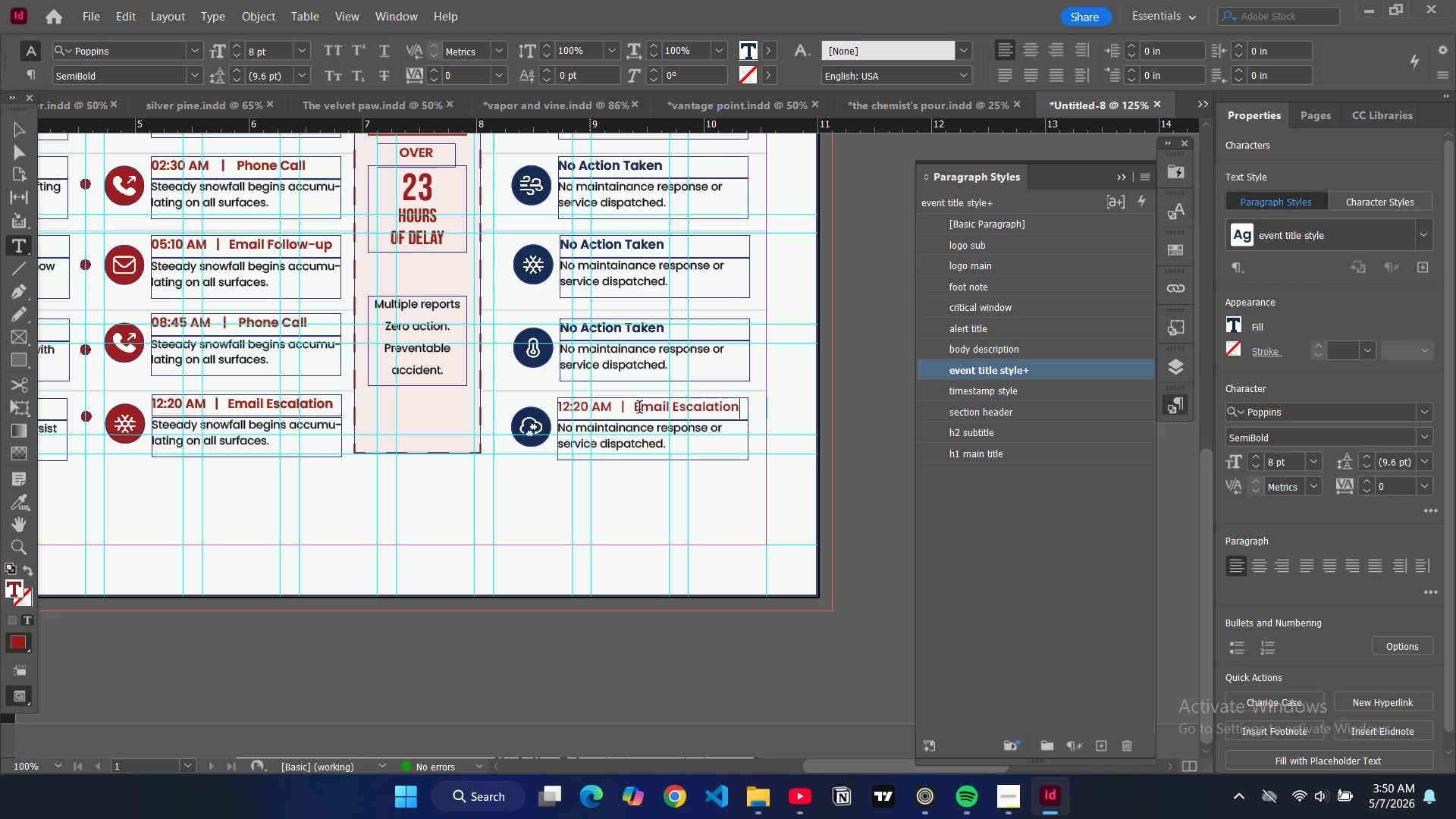 
key(Control+A)
 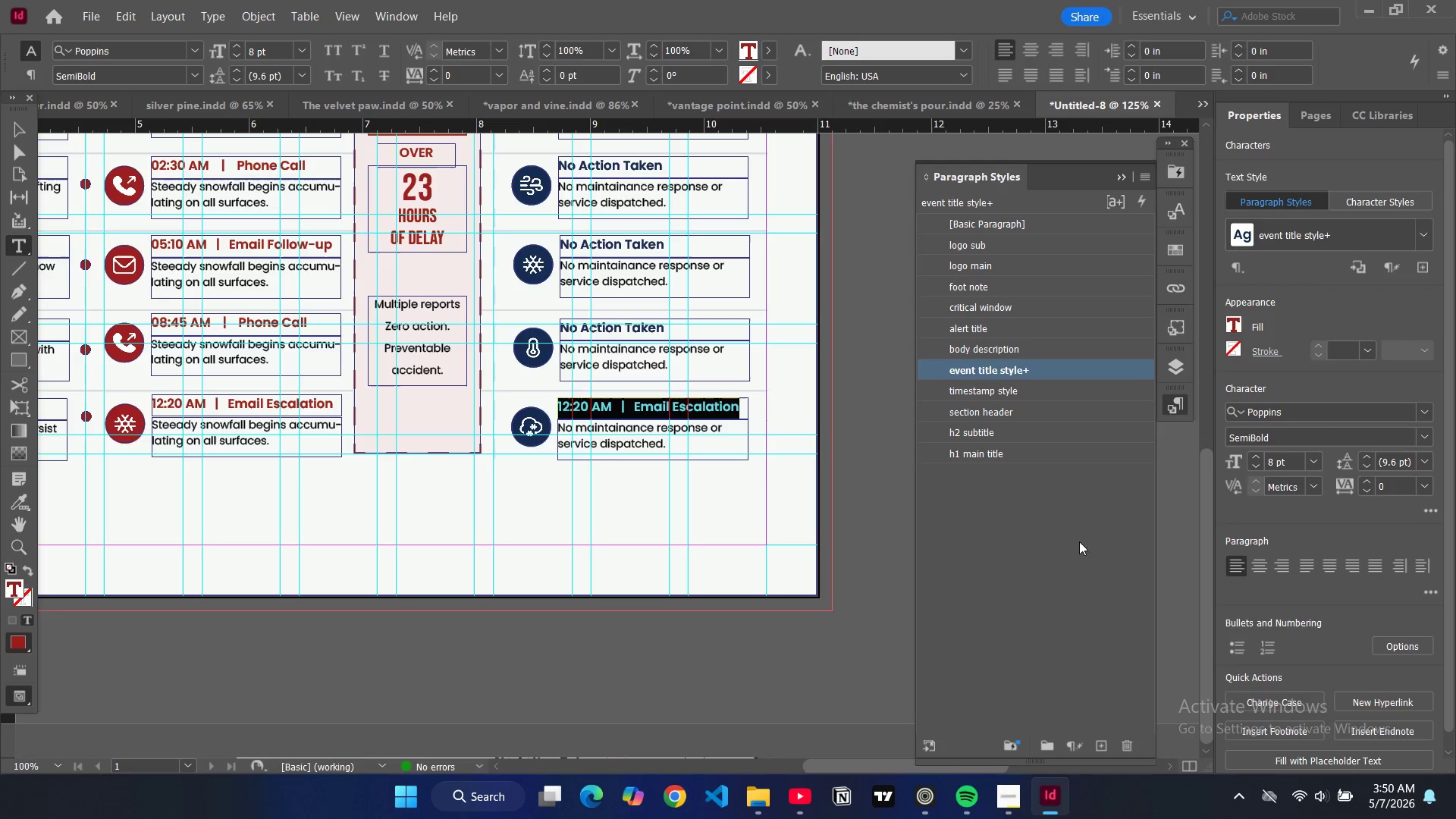 
scroll: coordinate [1012, 535], scroll_direction: down, amount: 5.0
 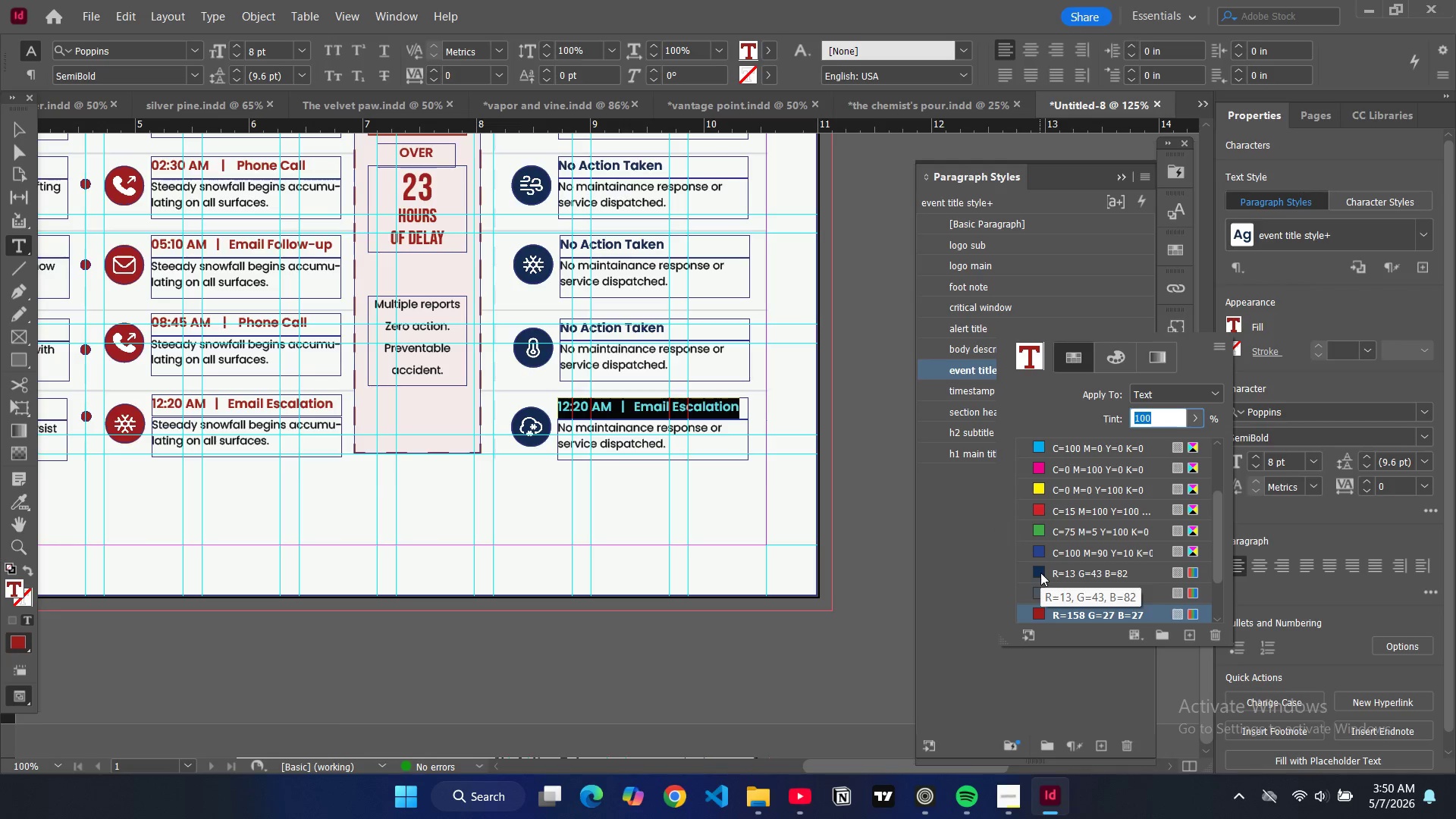 
left_click([1040, 571])
 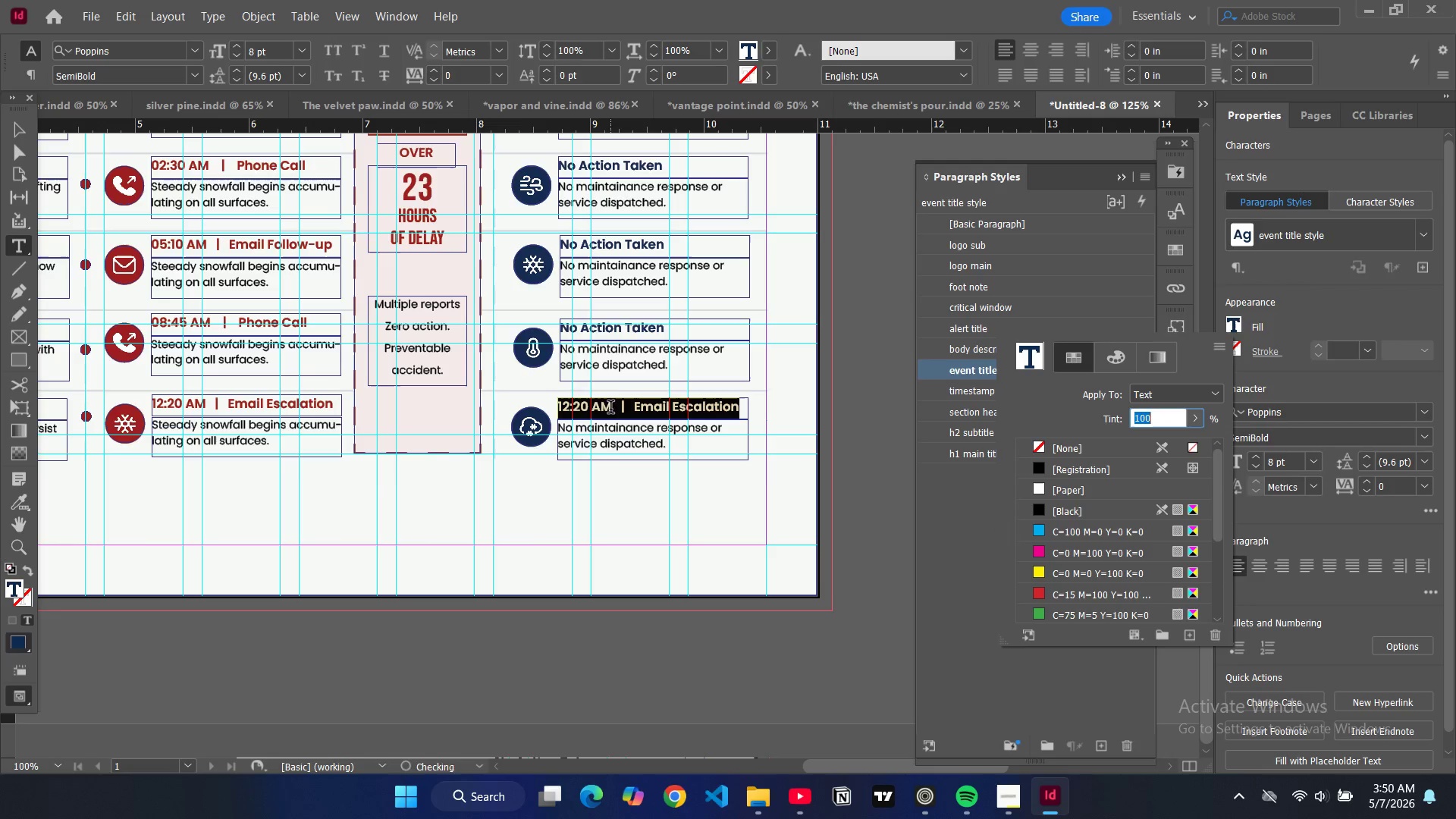 
left_click([595, 410])
 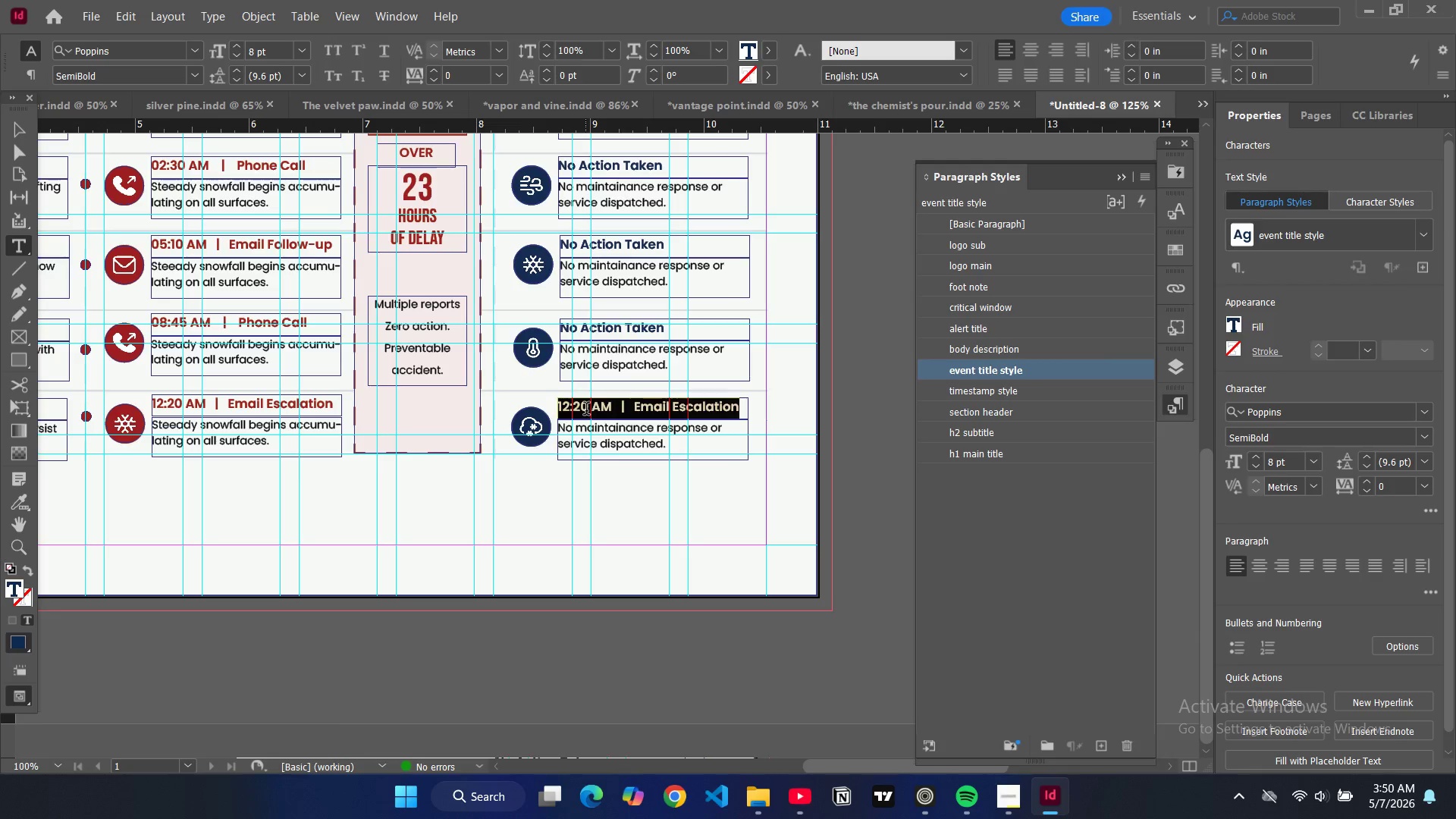 
double_click([586, 410])
 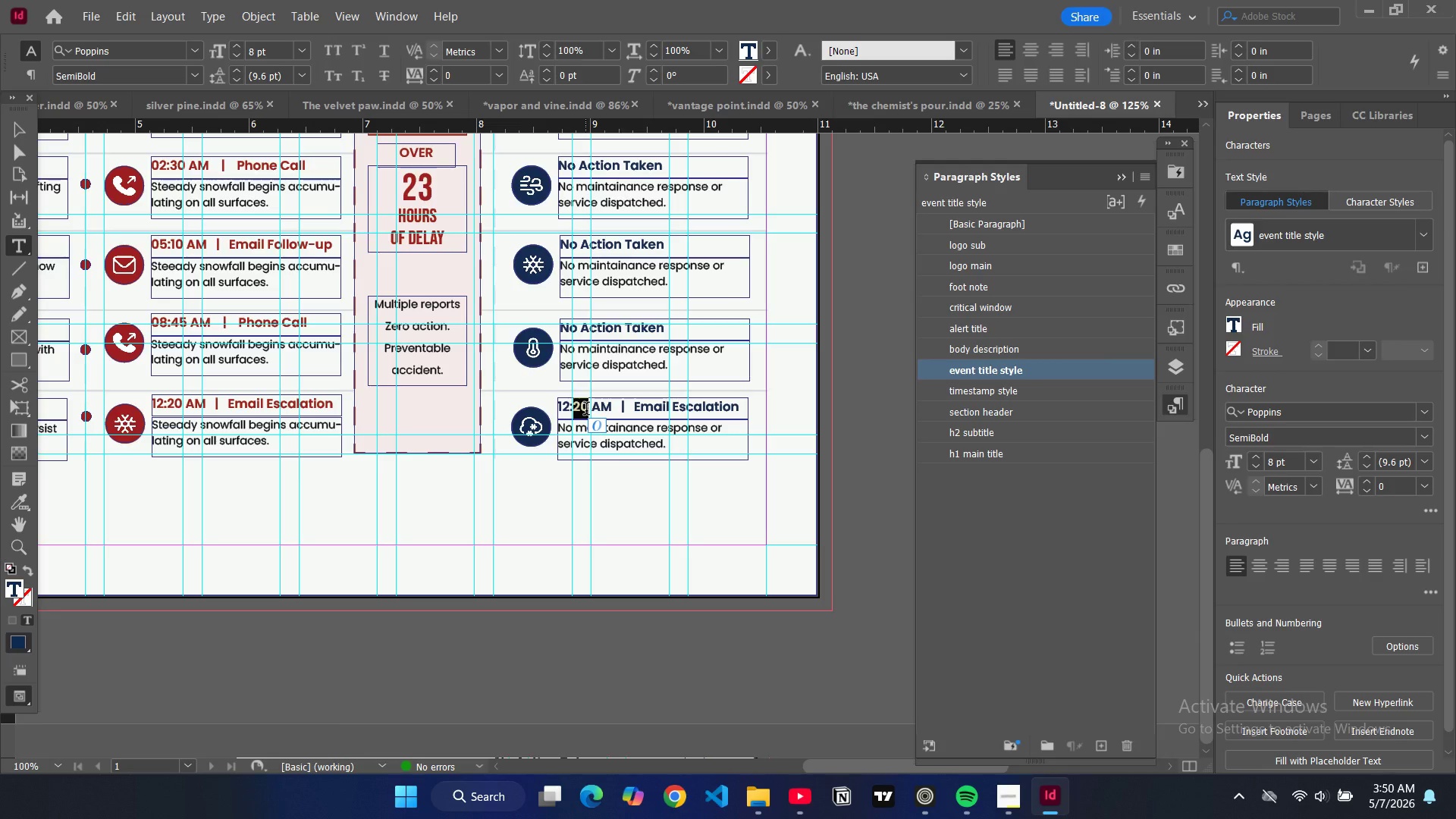 
type(20)
key(Backspace)
key(Backspace)
type(30)
 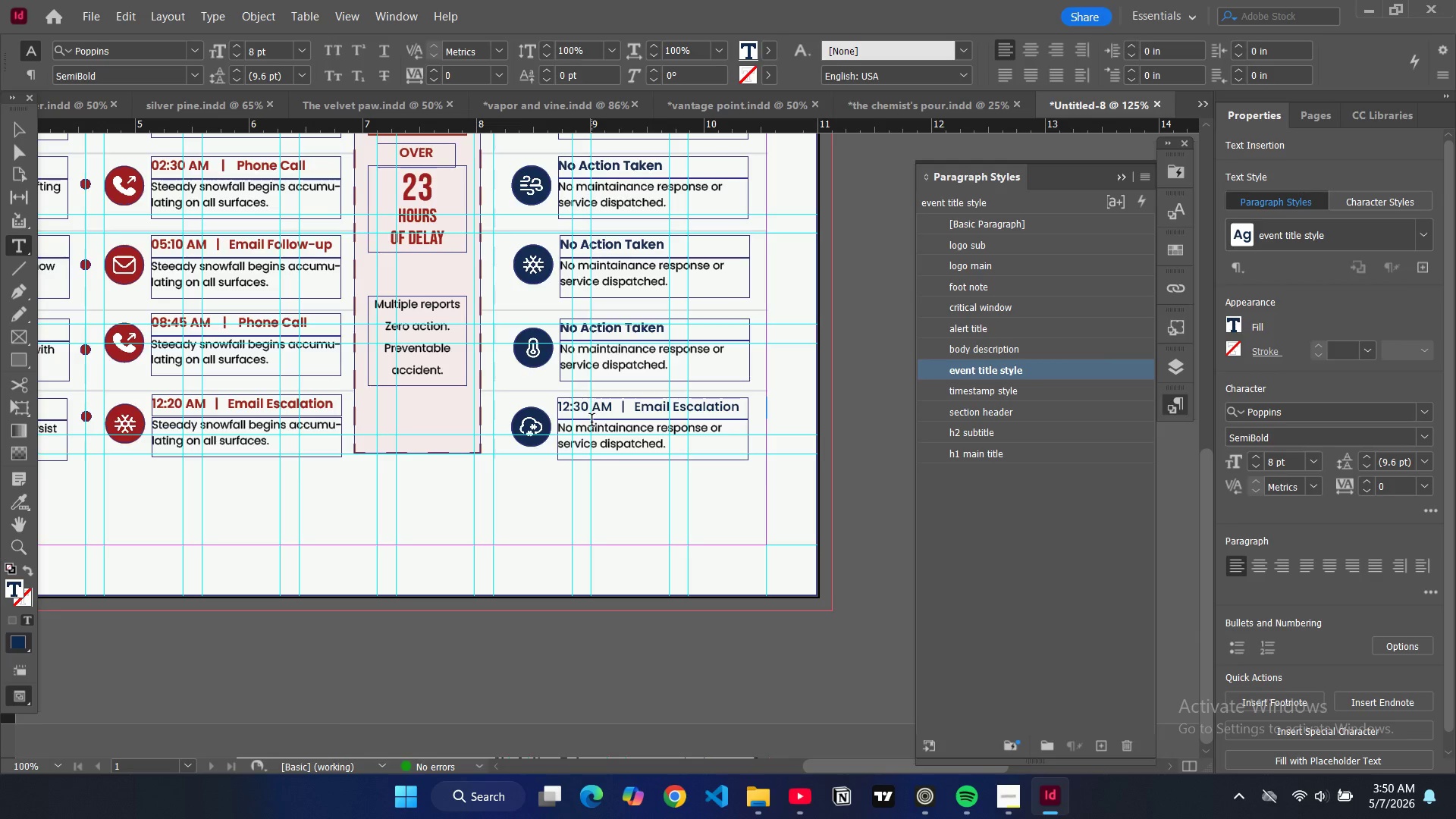 
wait(5.17)
 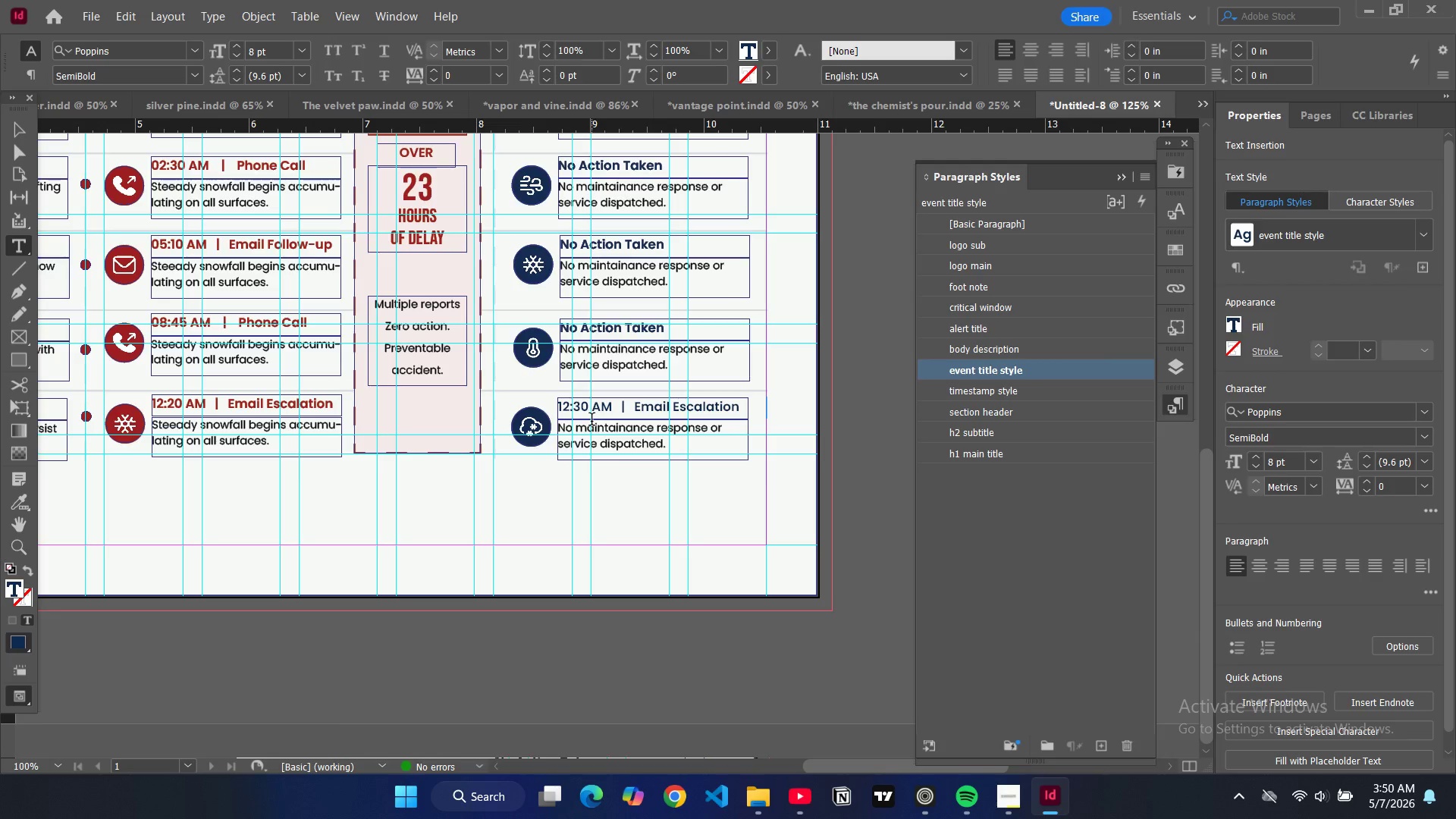 
double_click([570, 410])
 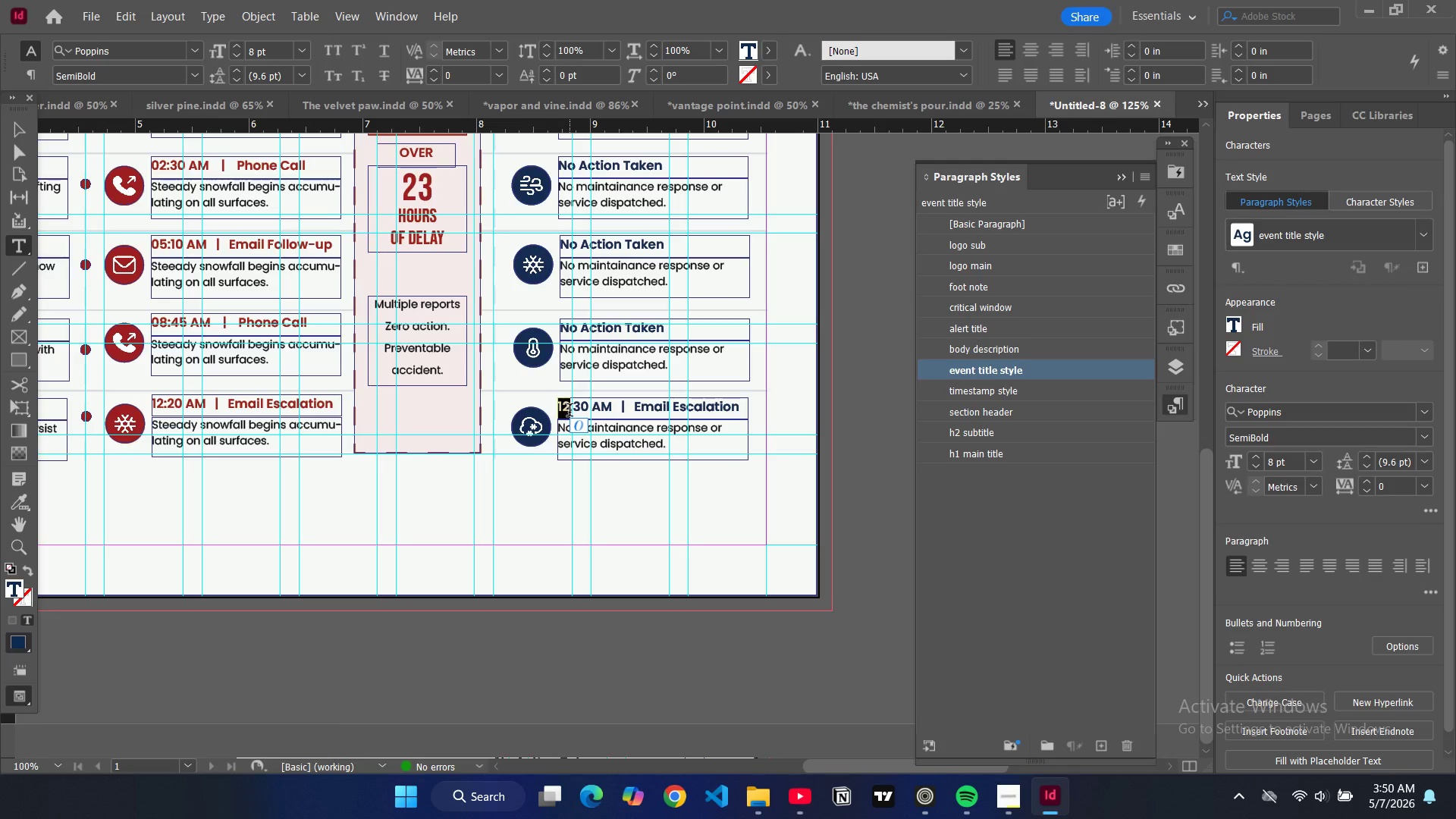 
type(06)
 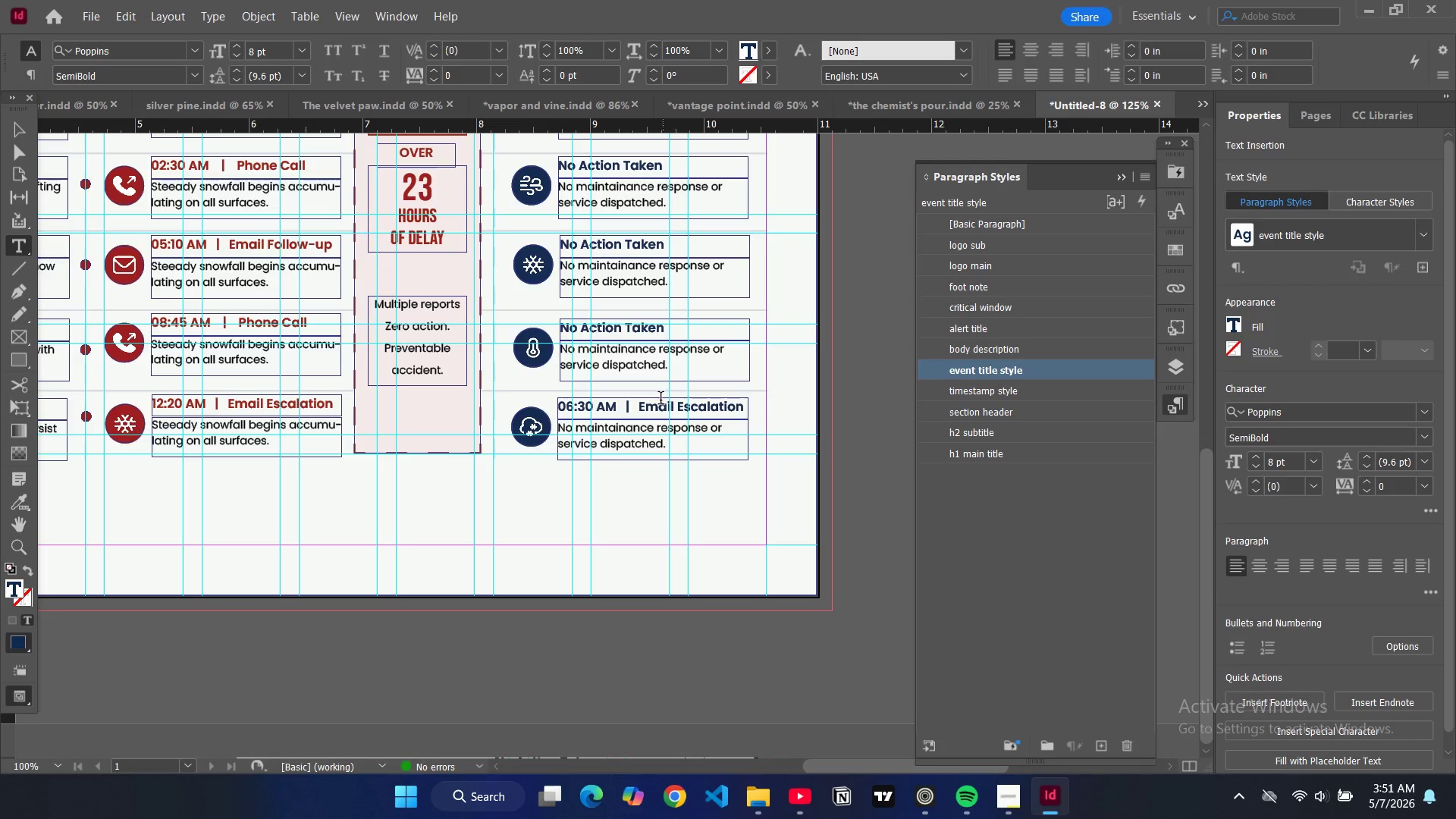 
left_click_drag(start_coordinate=[641, 407], to_coordinate=[742, 408])
 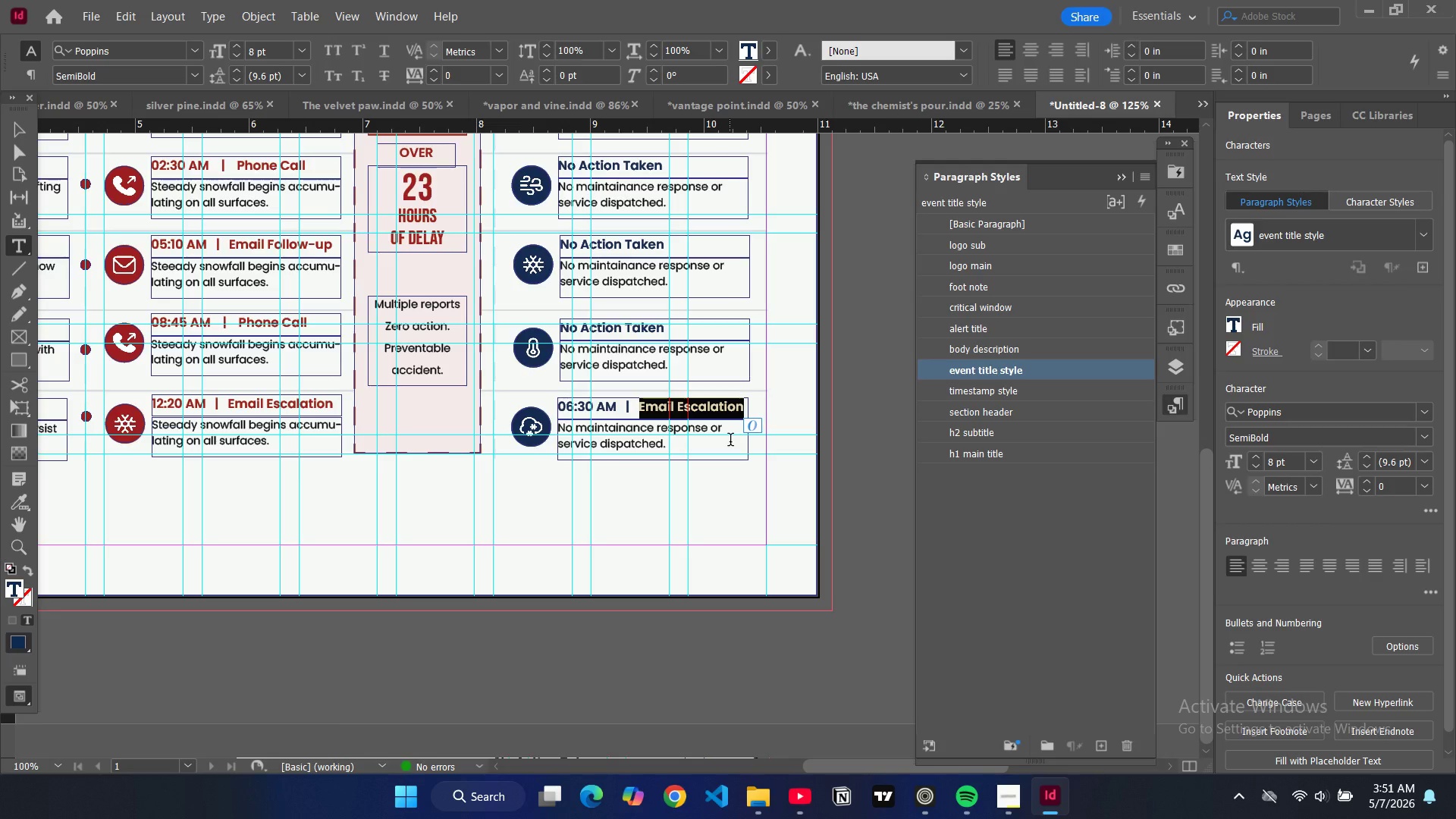 
type(Salt Truck Arrives)
 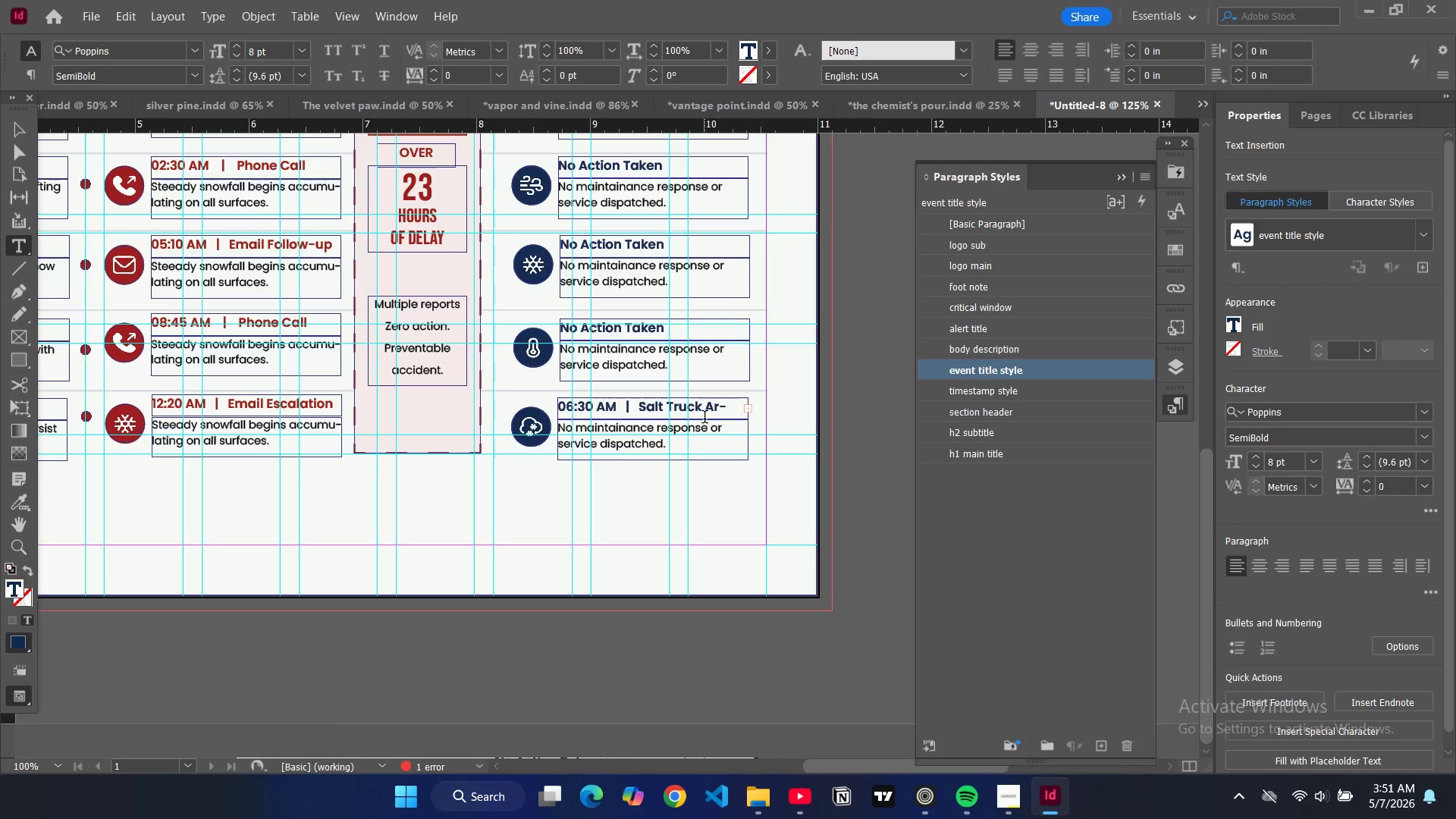 
left_click([641, 409])
 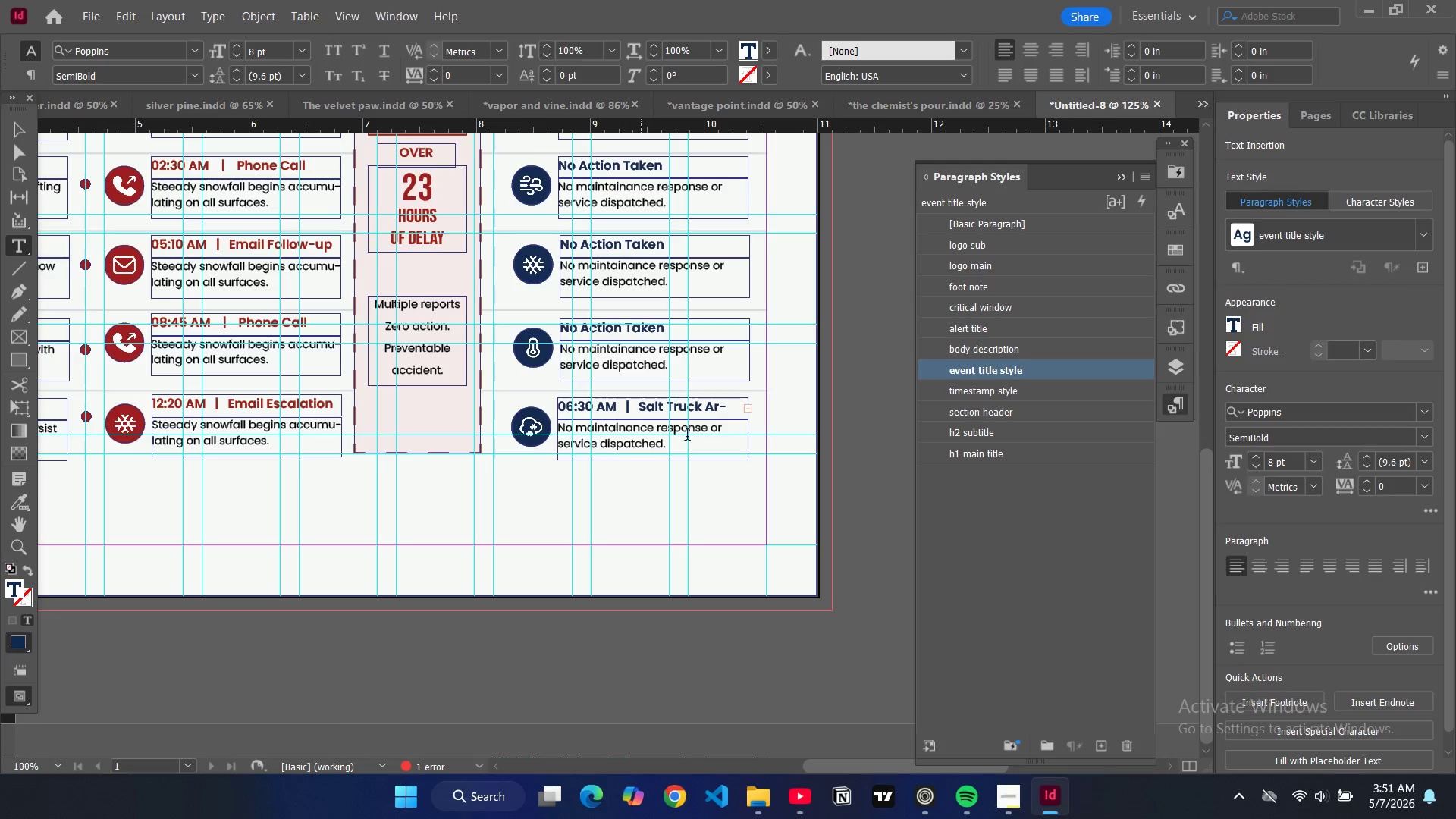 
key(Backspace)
 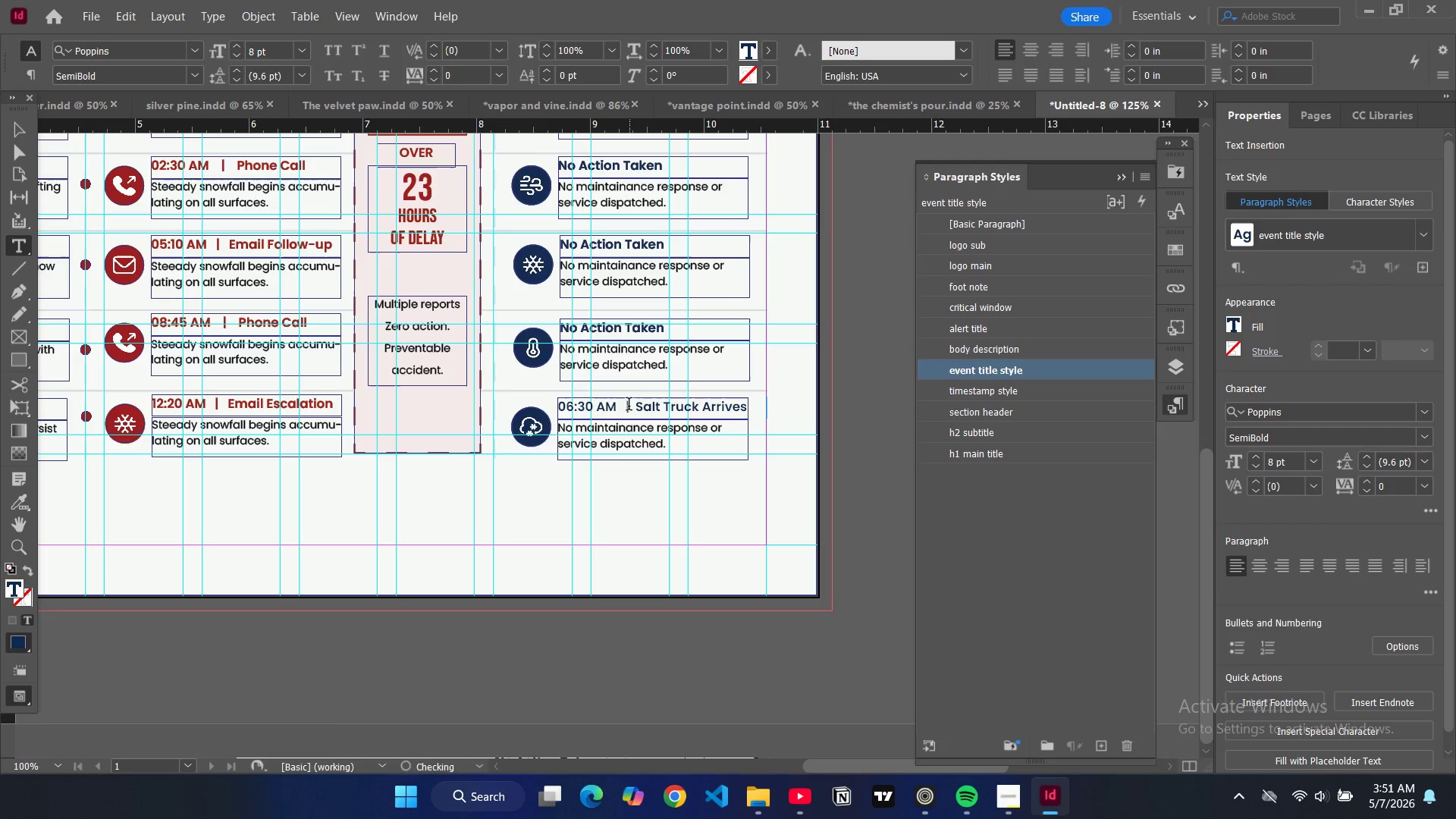 
left_click([627, 406])
 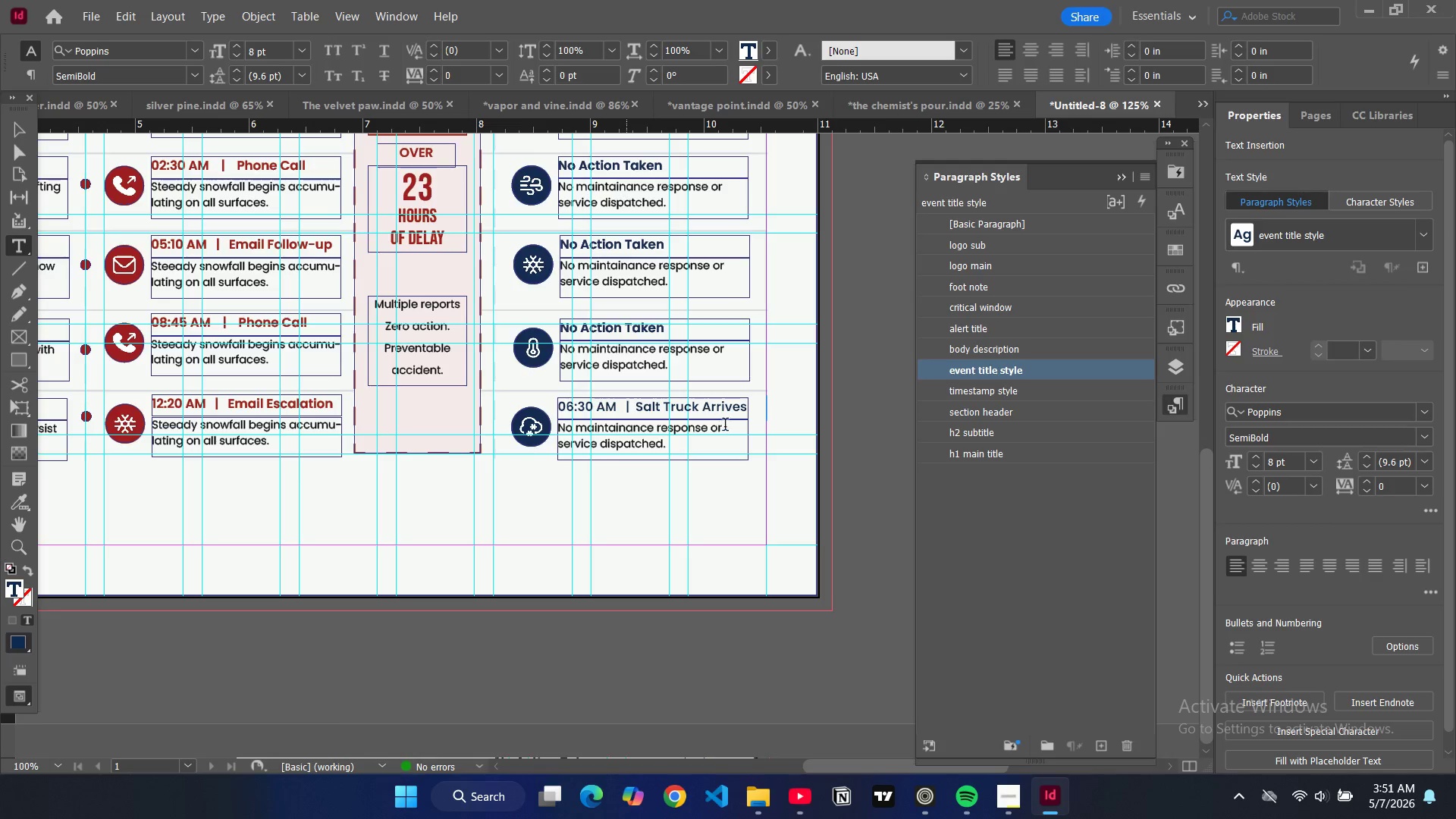 
key(Backspace)
 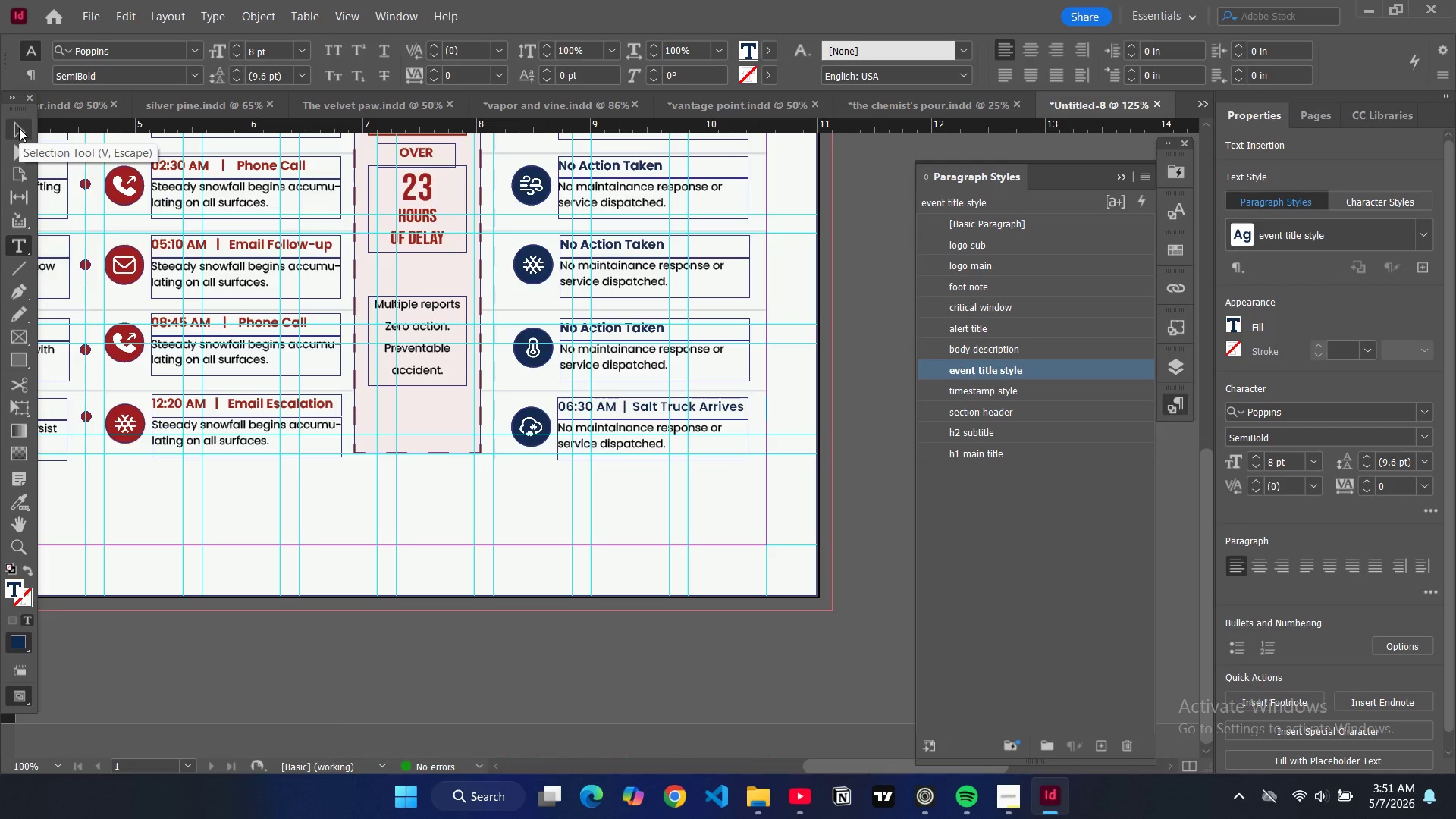 
wait(5.36)
 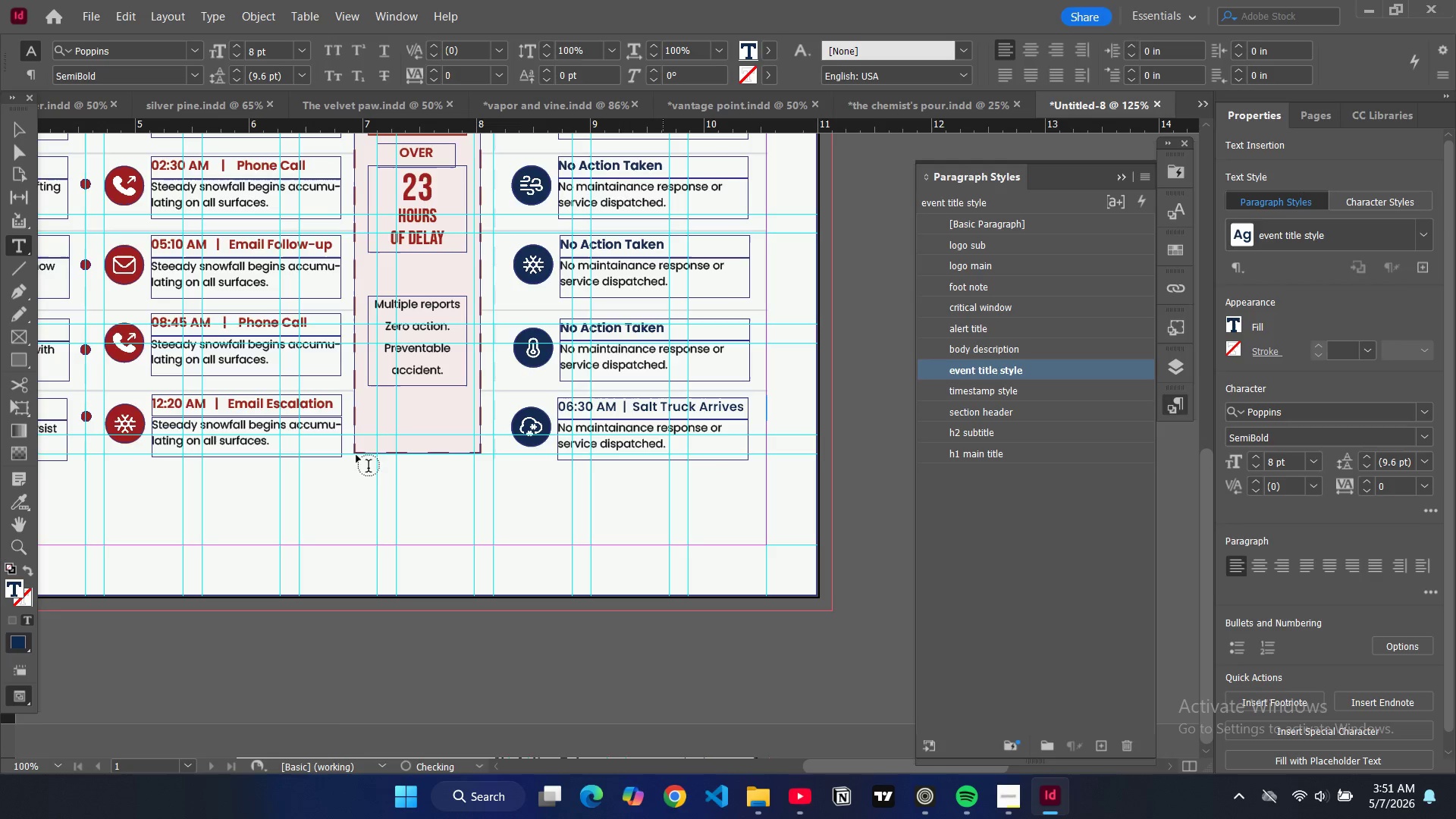 
left_click([19, 128])
 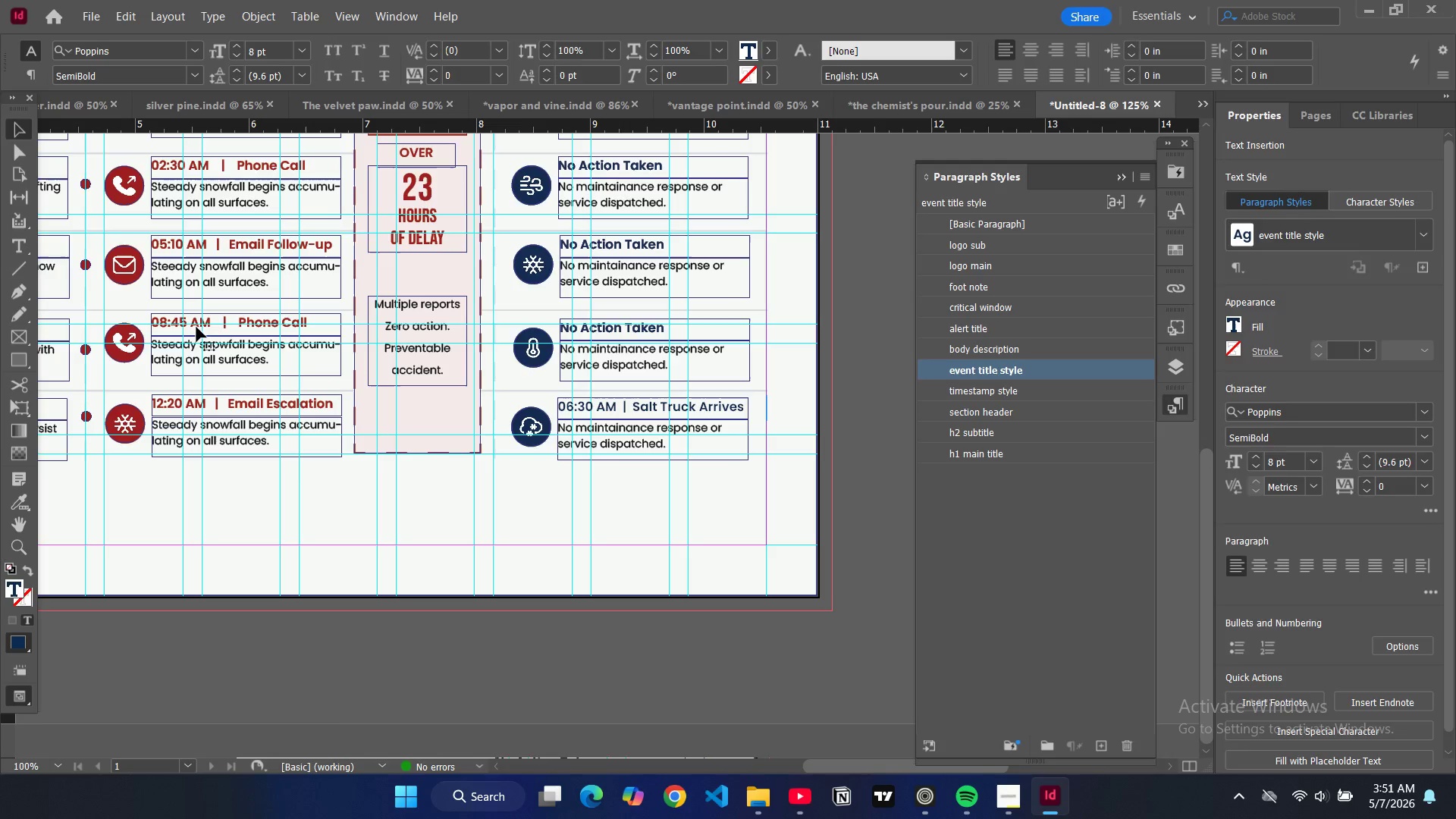 
double_click([197, 322])
 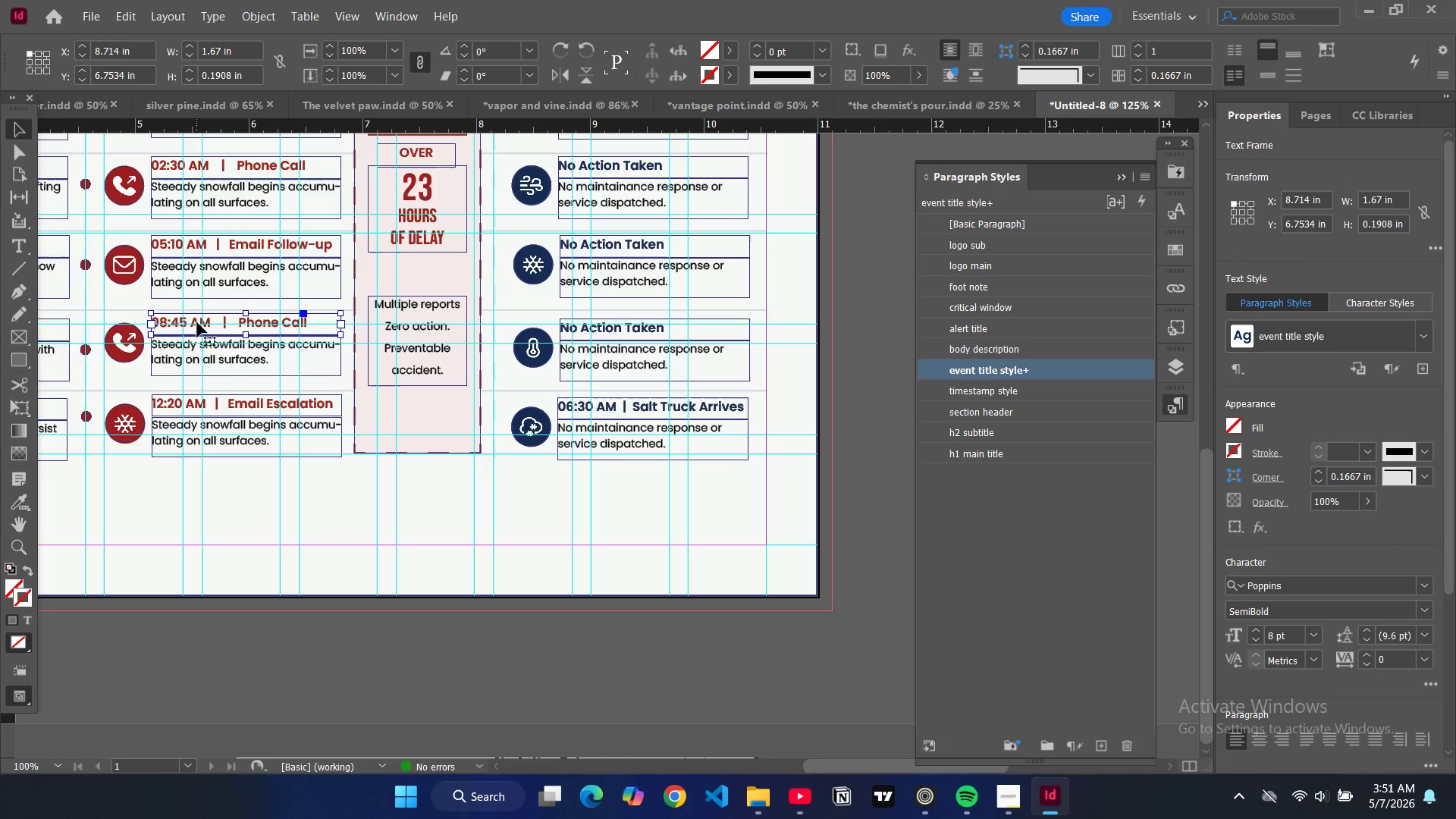 
triple_click([197, 322])
 